 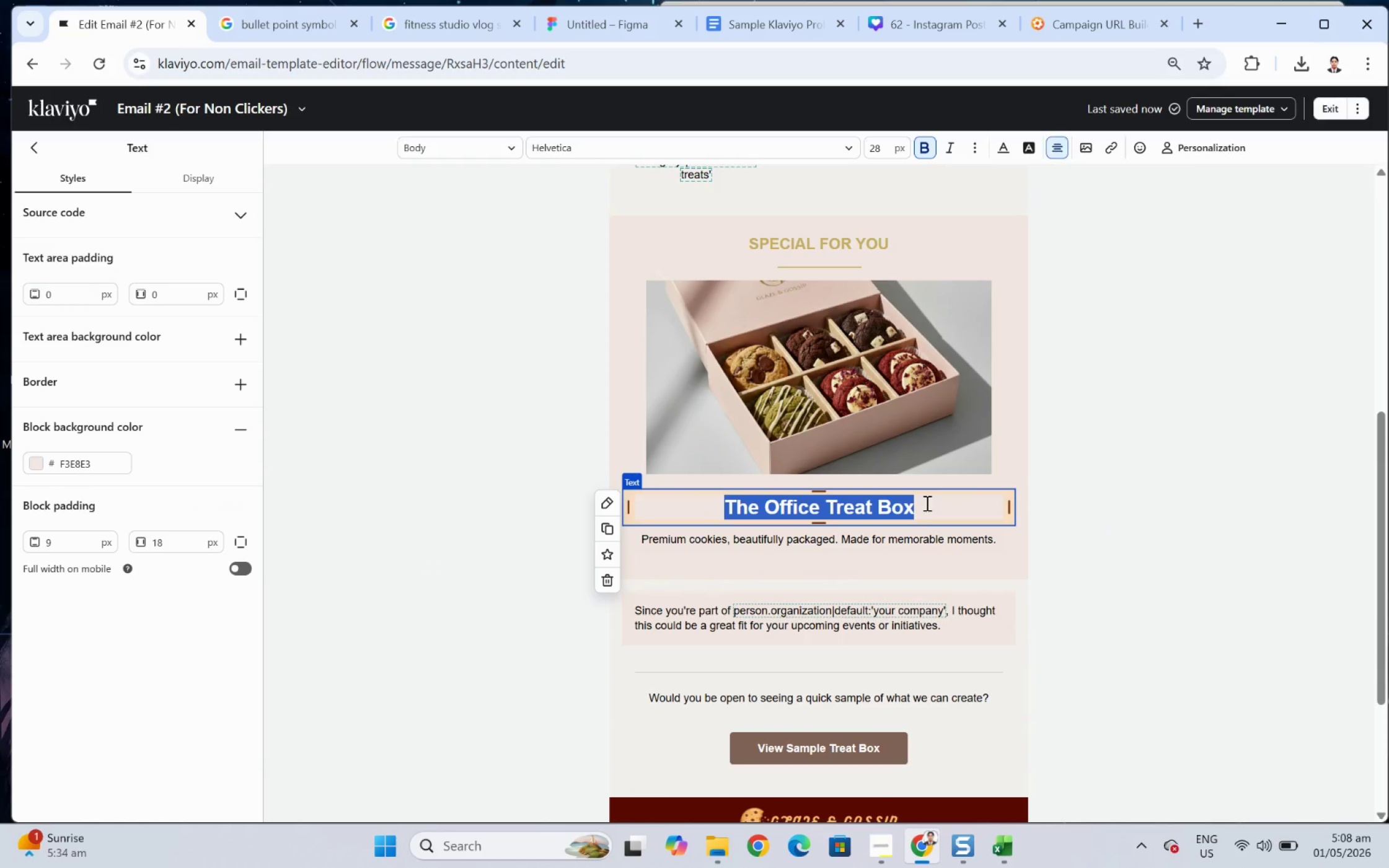 
type(wE'D )
key(Backspace)
key(Backspace)
key(Backspace)
key(Backspace)
key(Backspace)
type(We'd)
 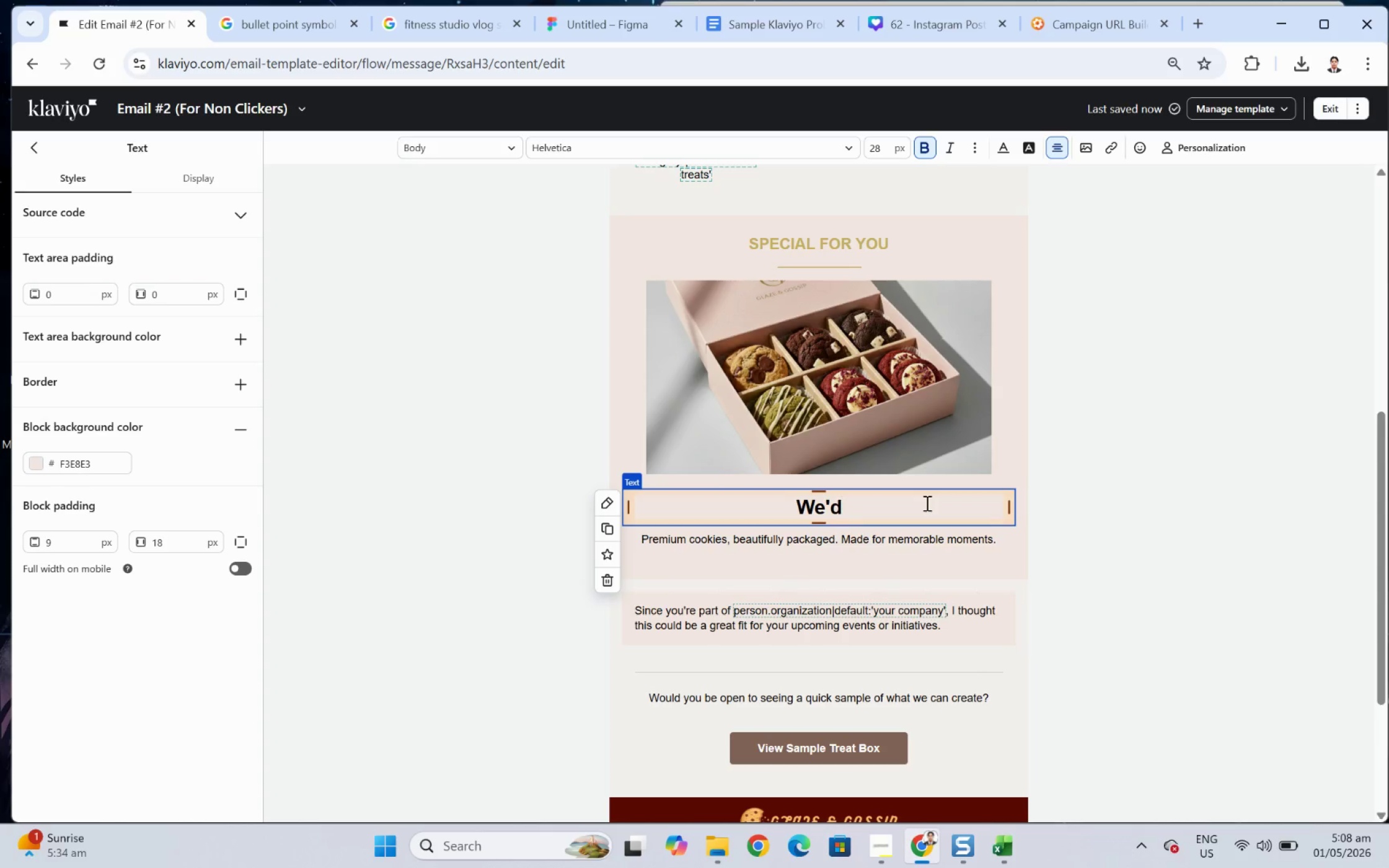 
key(Backspace)
key(Backspace)
key(Backspace)
key(Backspace)
type(Get 25)
 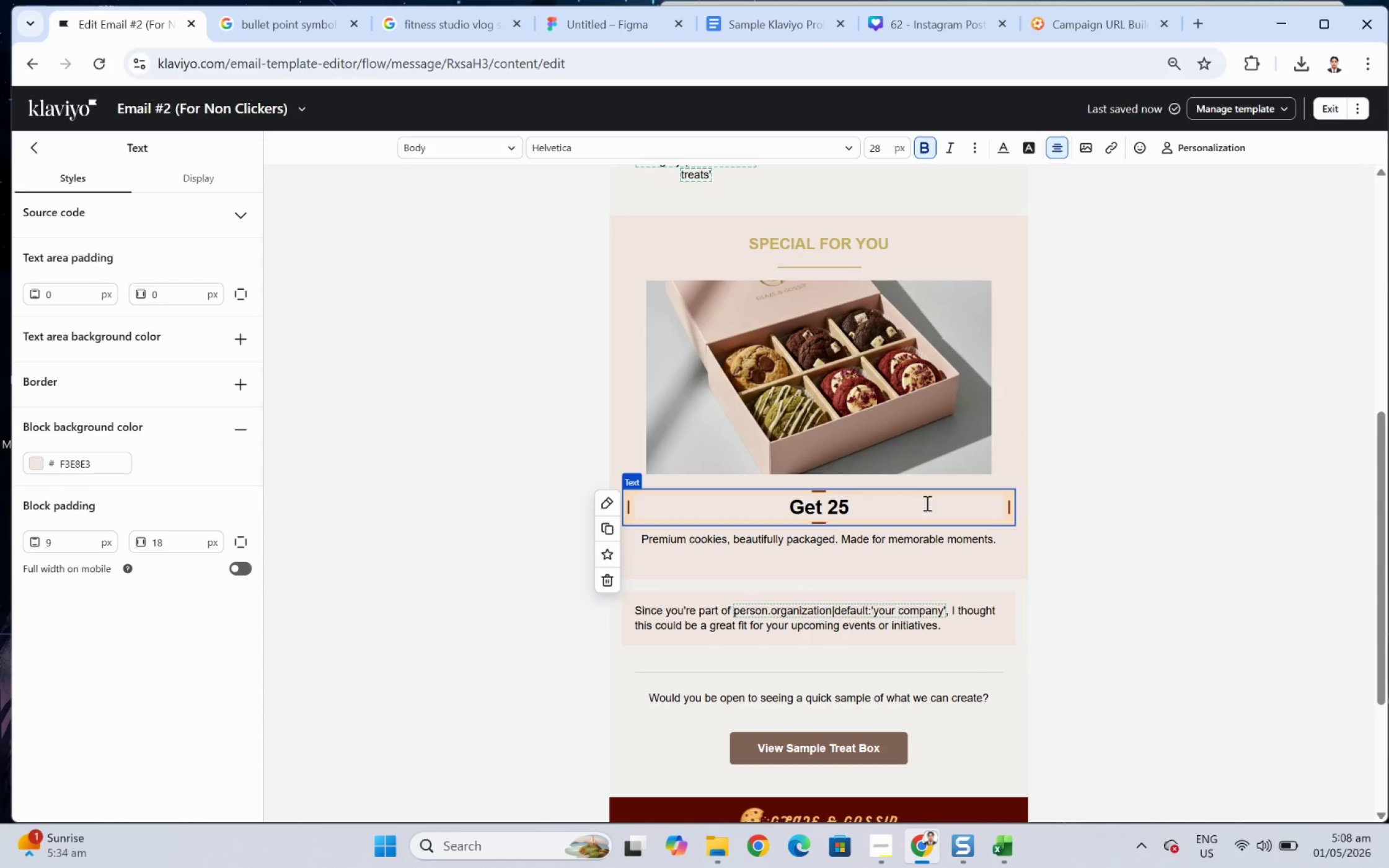 
type(% Off o)
key(Backspace)
type(your first )
 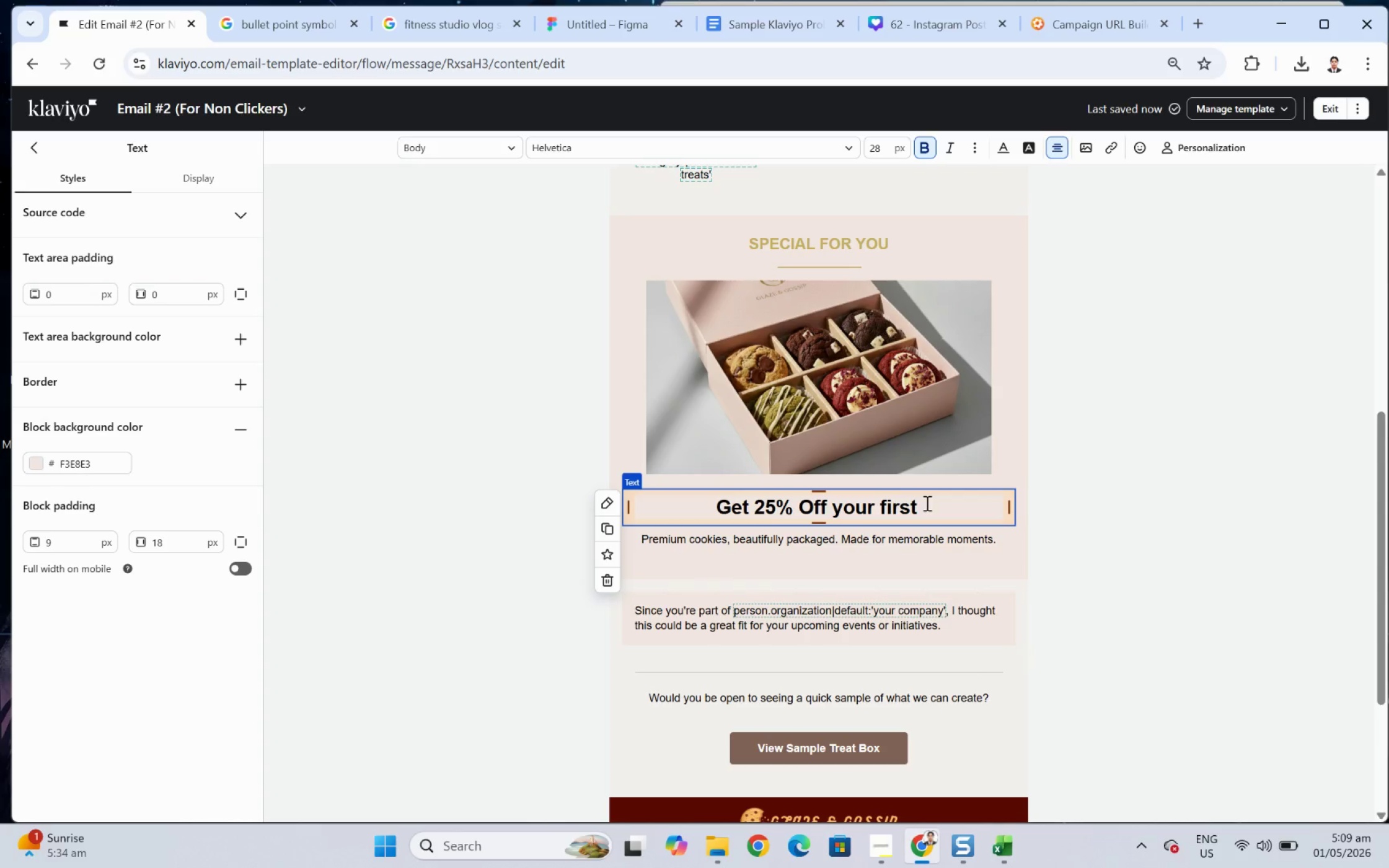 
type(order)
 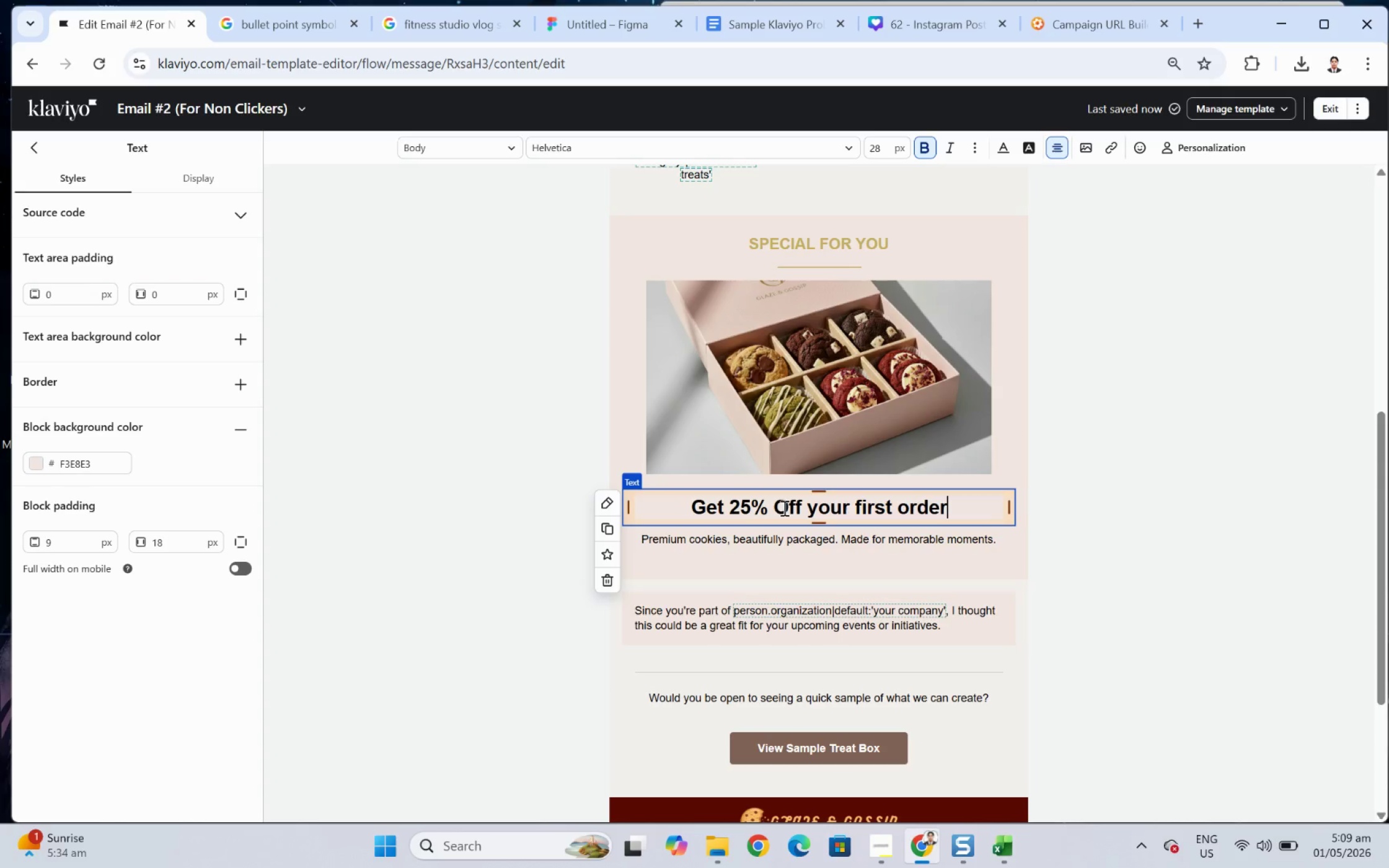 
left_click([790, 507])
 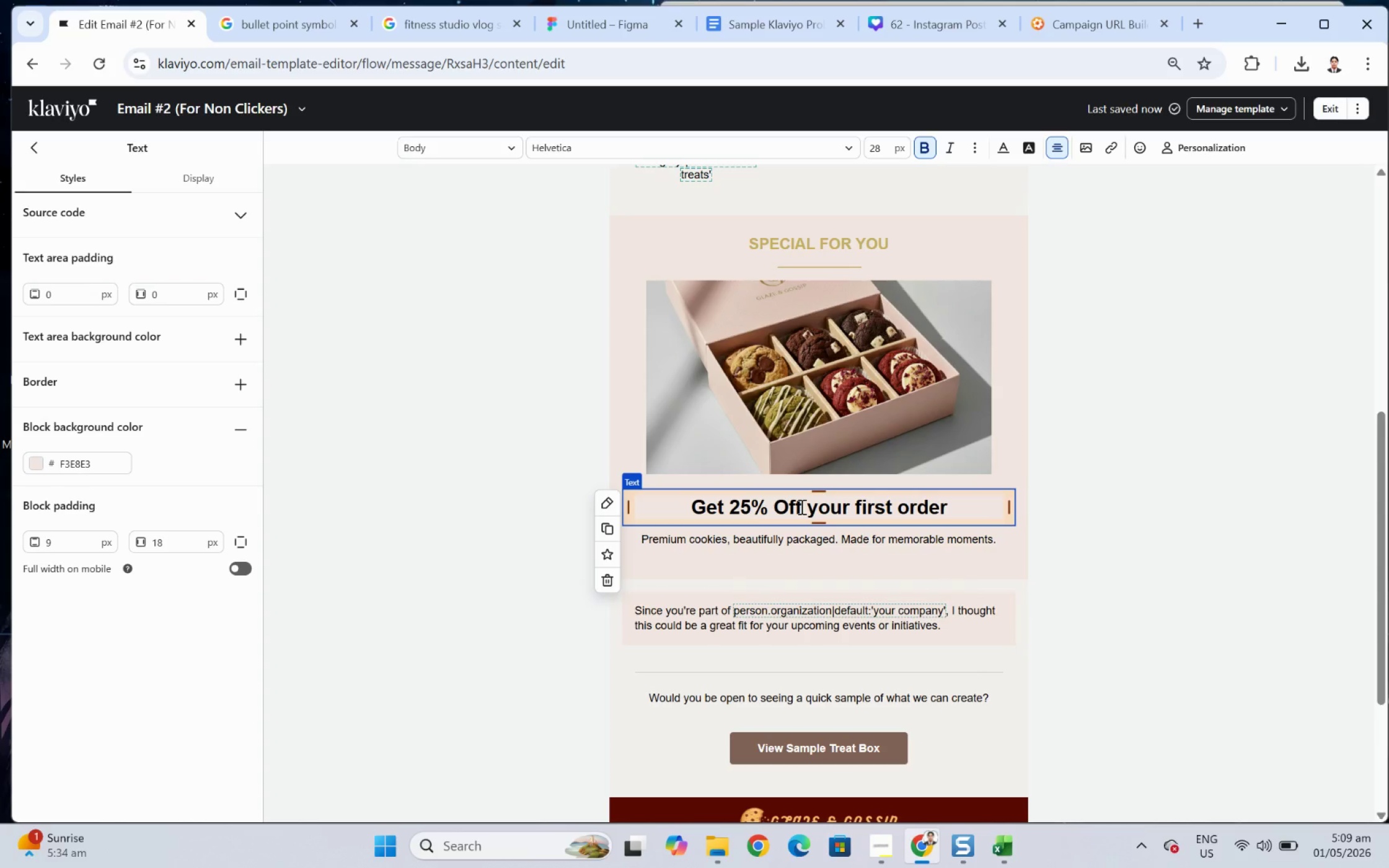 
key(Backspace)
 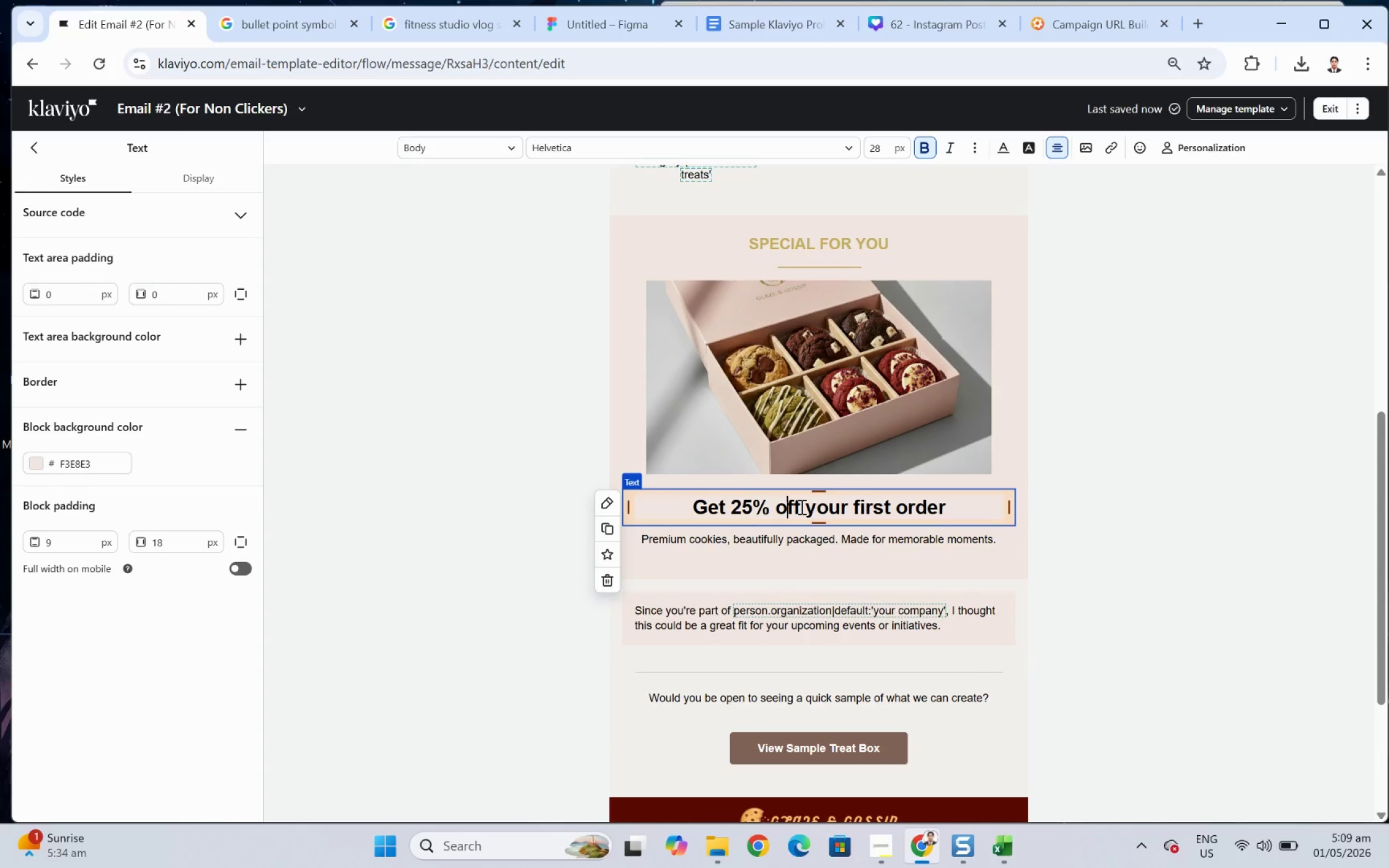 
key(O)
 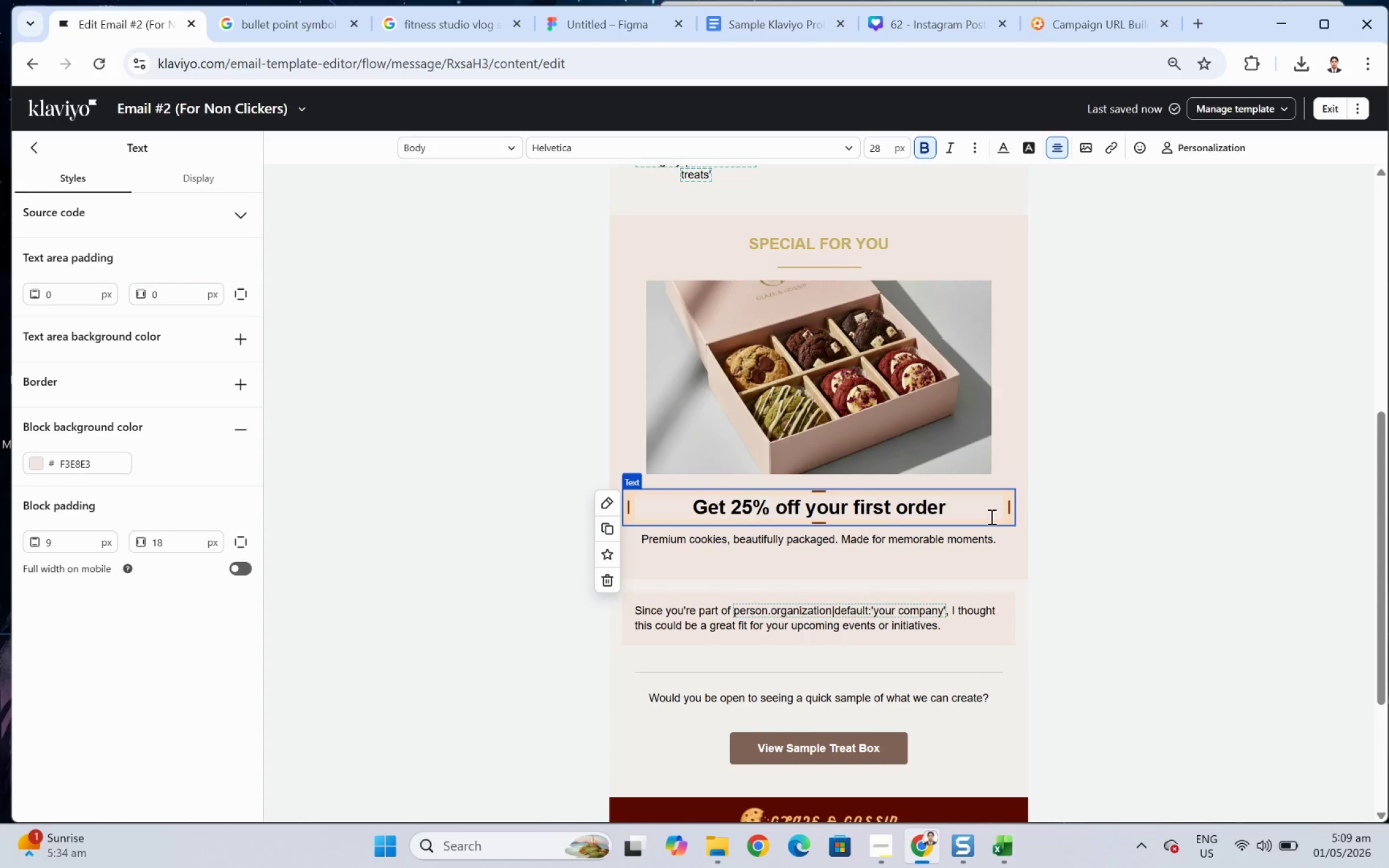 
left_click([1184, 541])
 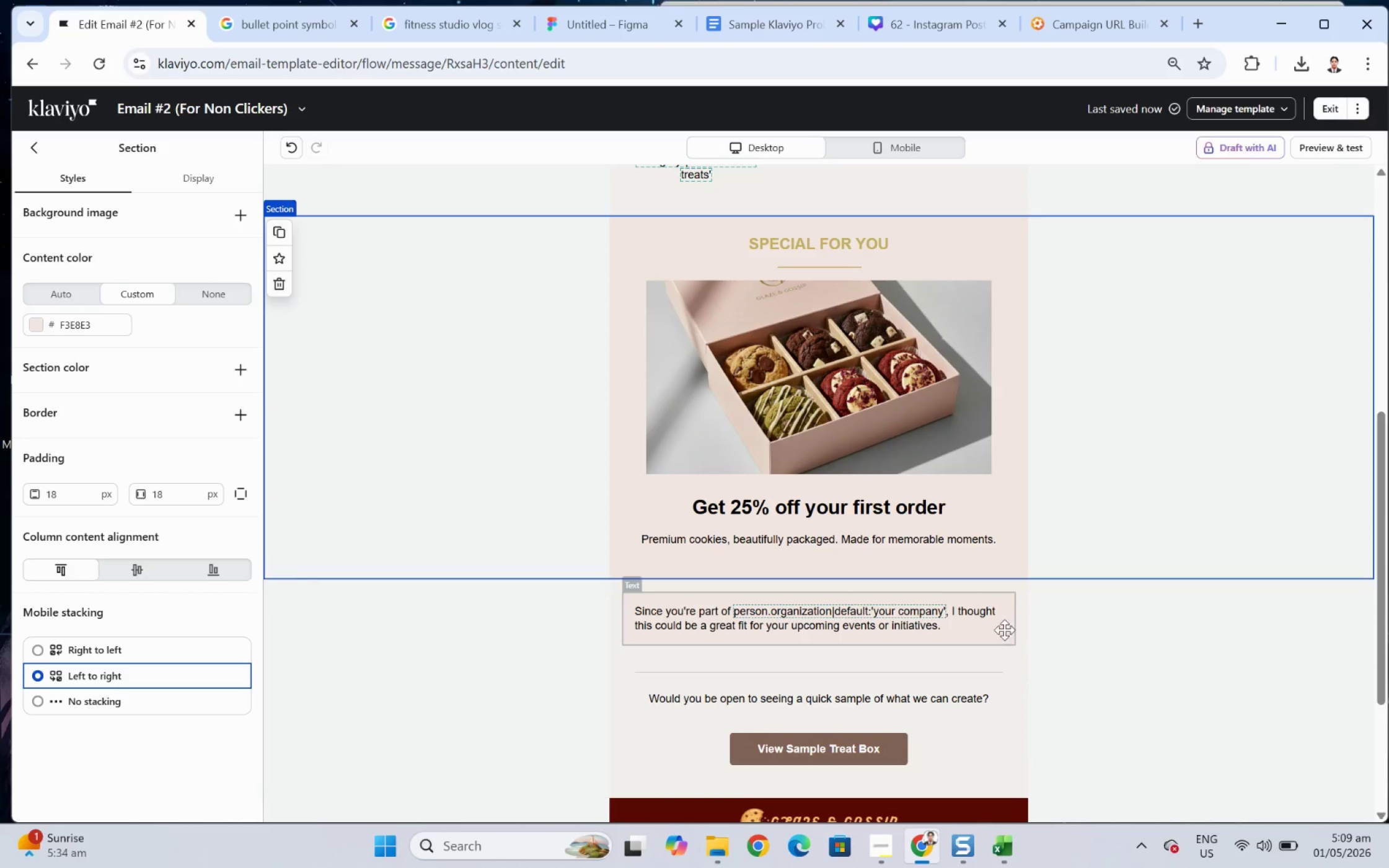 
scroll: coordinate [1167, 524], scroll_direction: up, amount: 1.0
 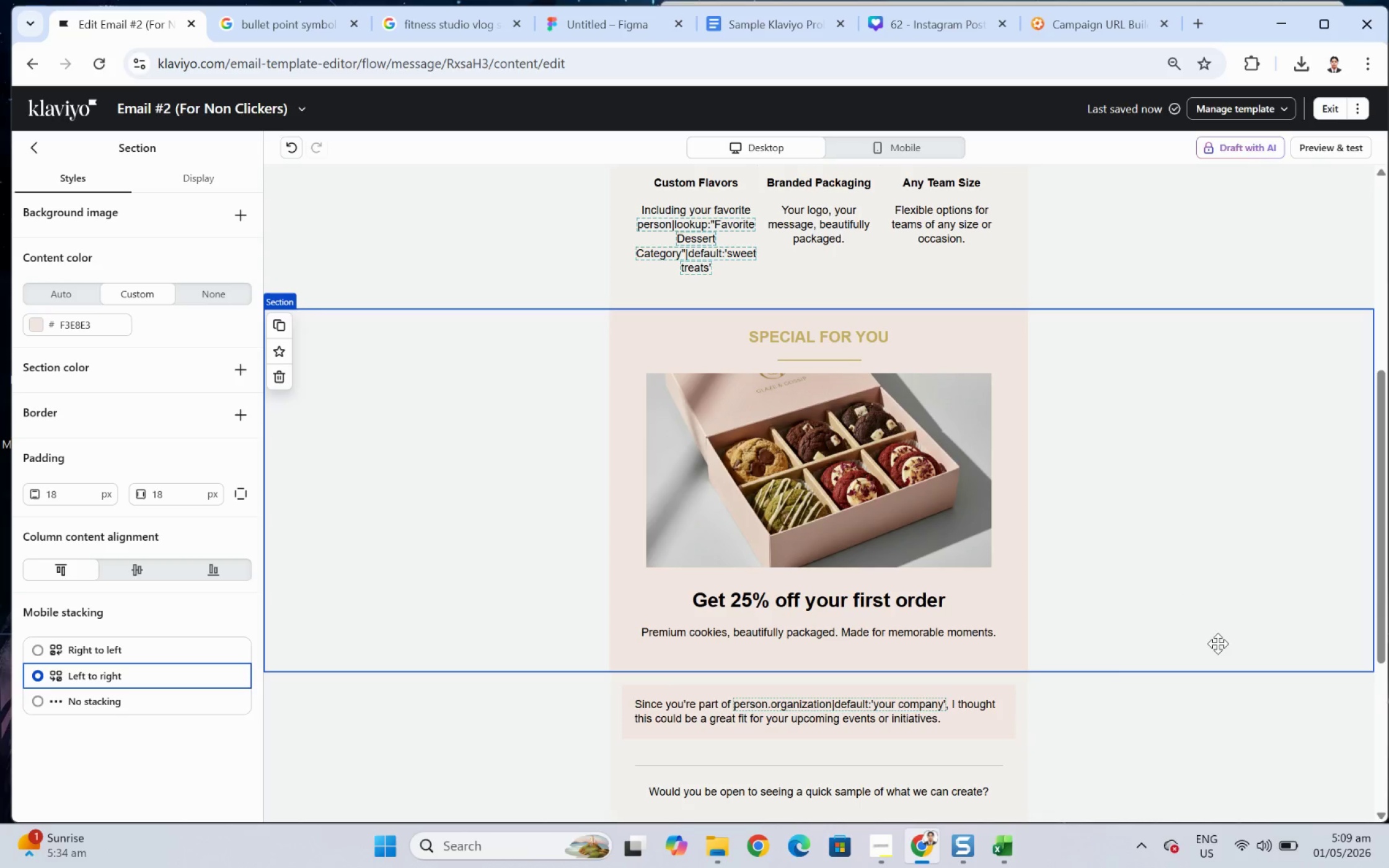 
left_click([1200, 726])
 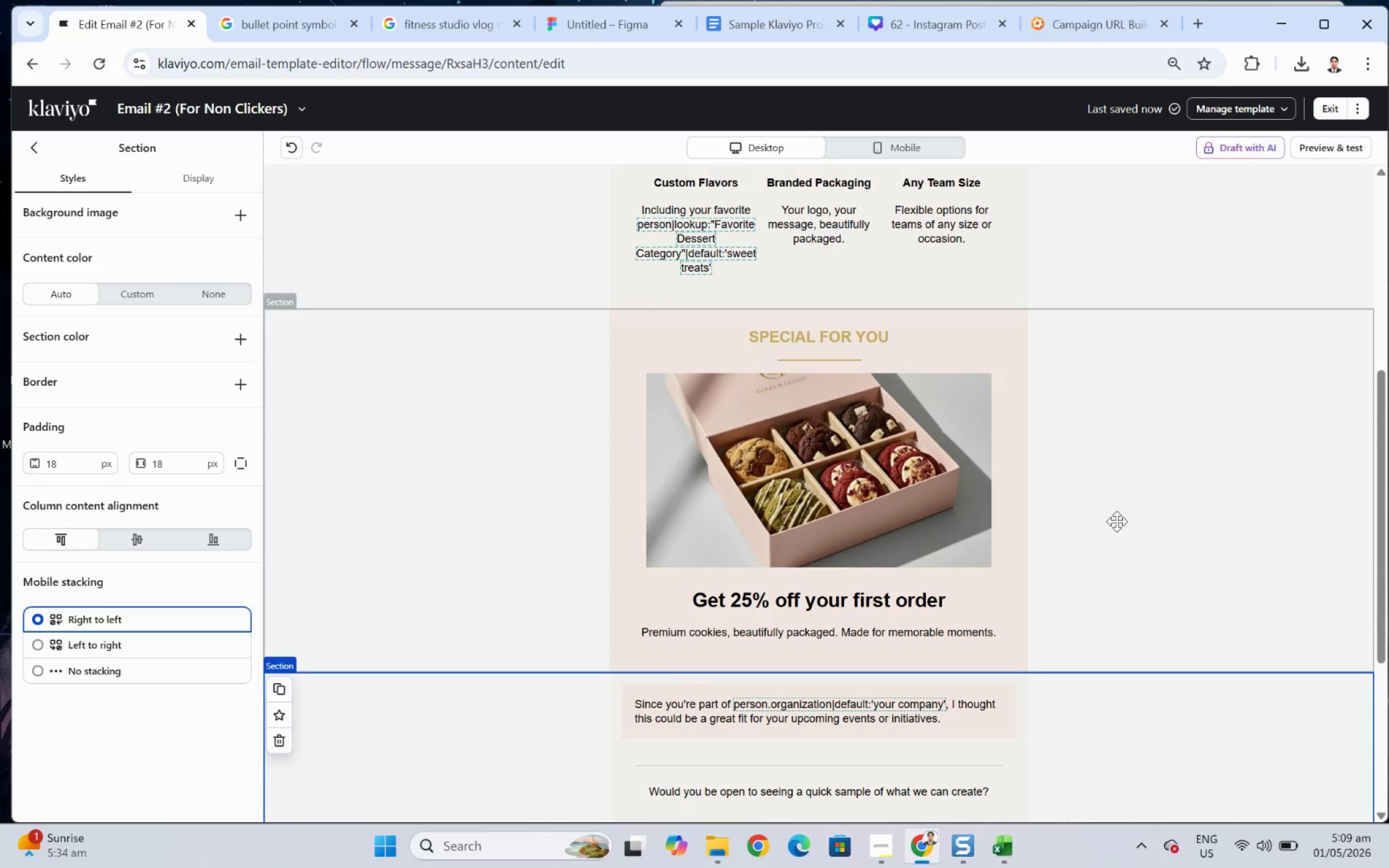 
left_click([1161, 773])
 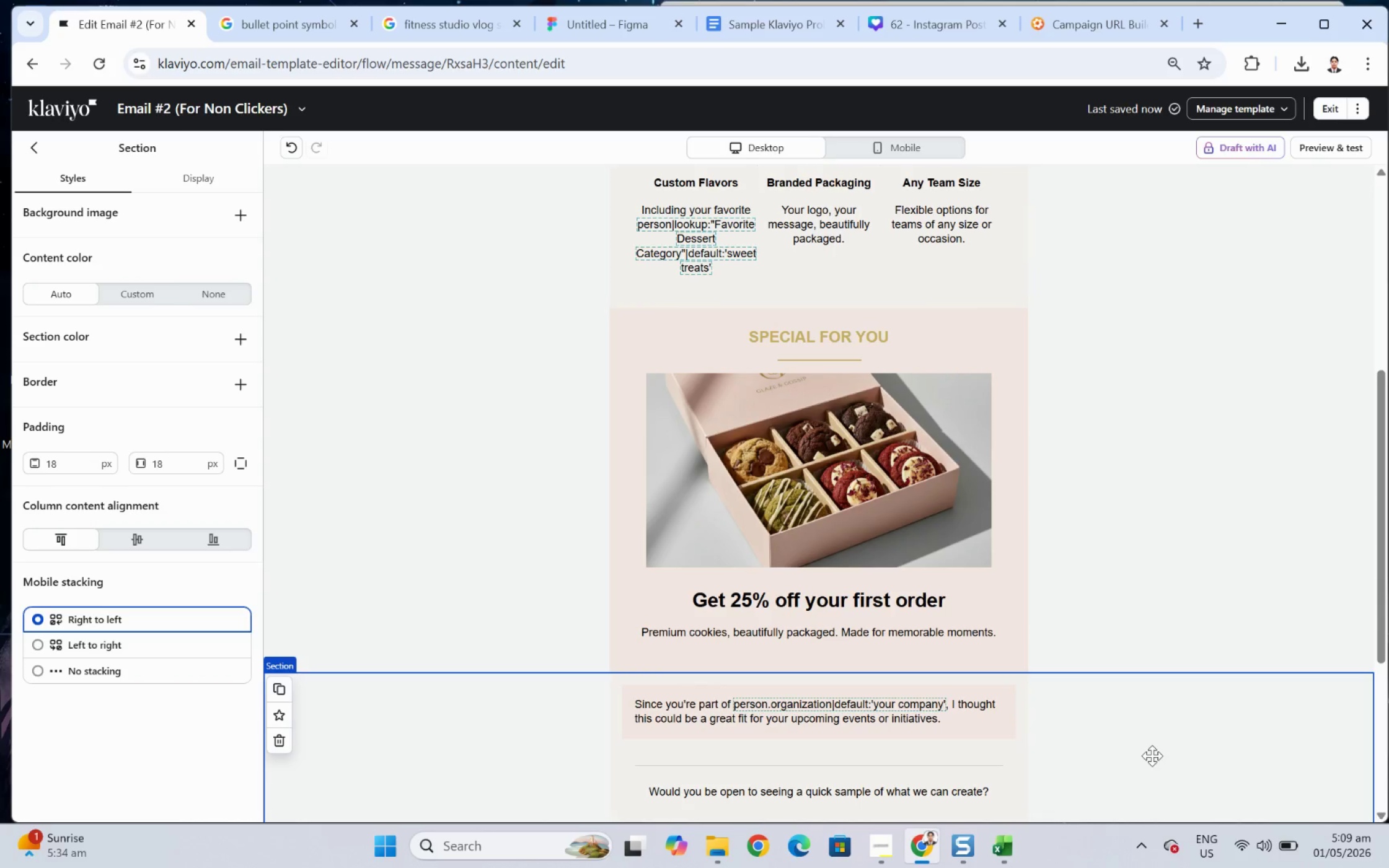 
scroll: coordinate [1151, 748], scroll_direction: down, amount: 1.0
 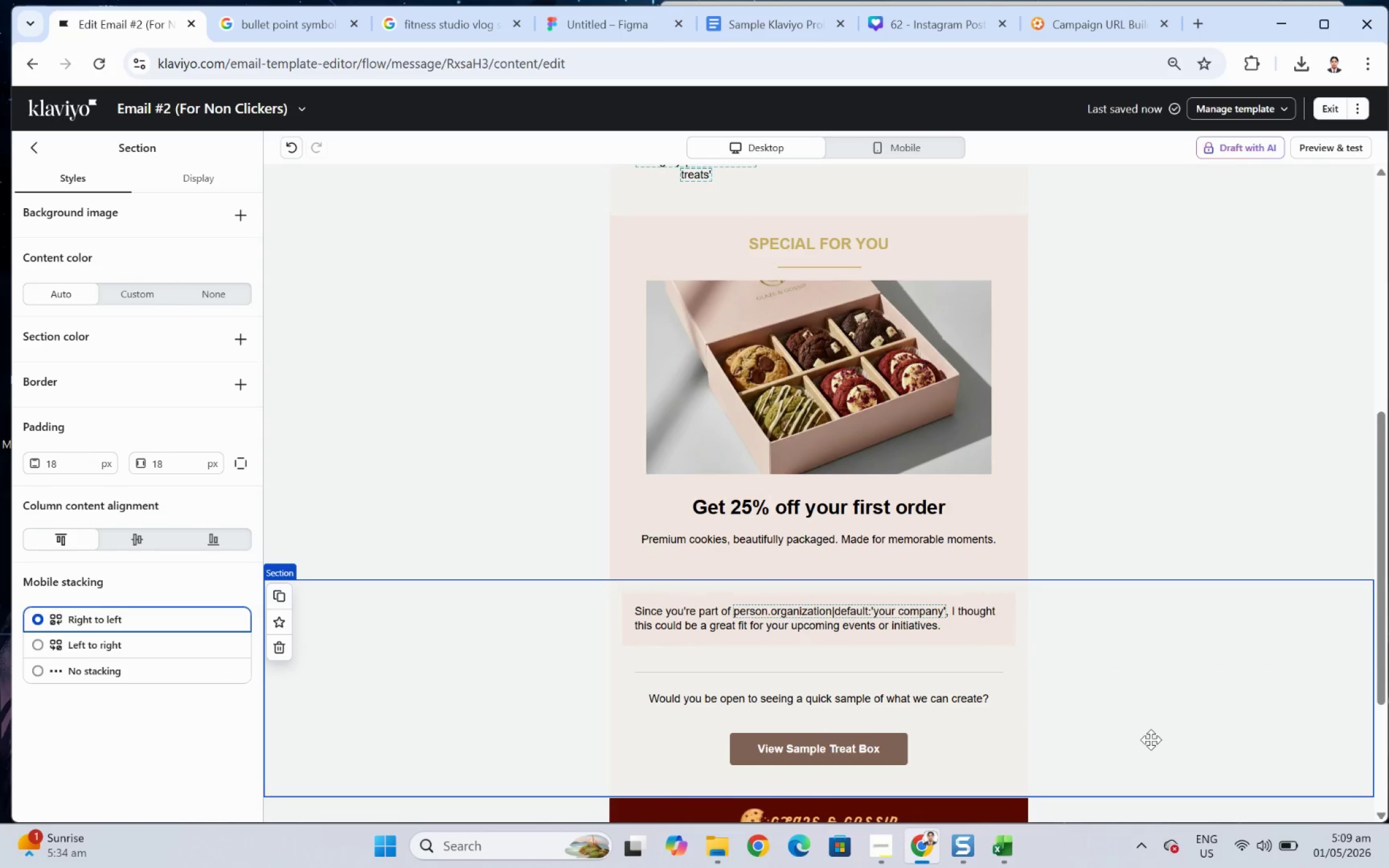 
scroll: coordinate [1150, 732], scroll_direction: up, amount: 6.0
 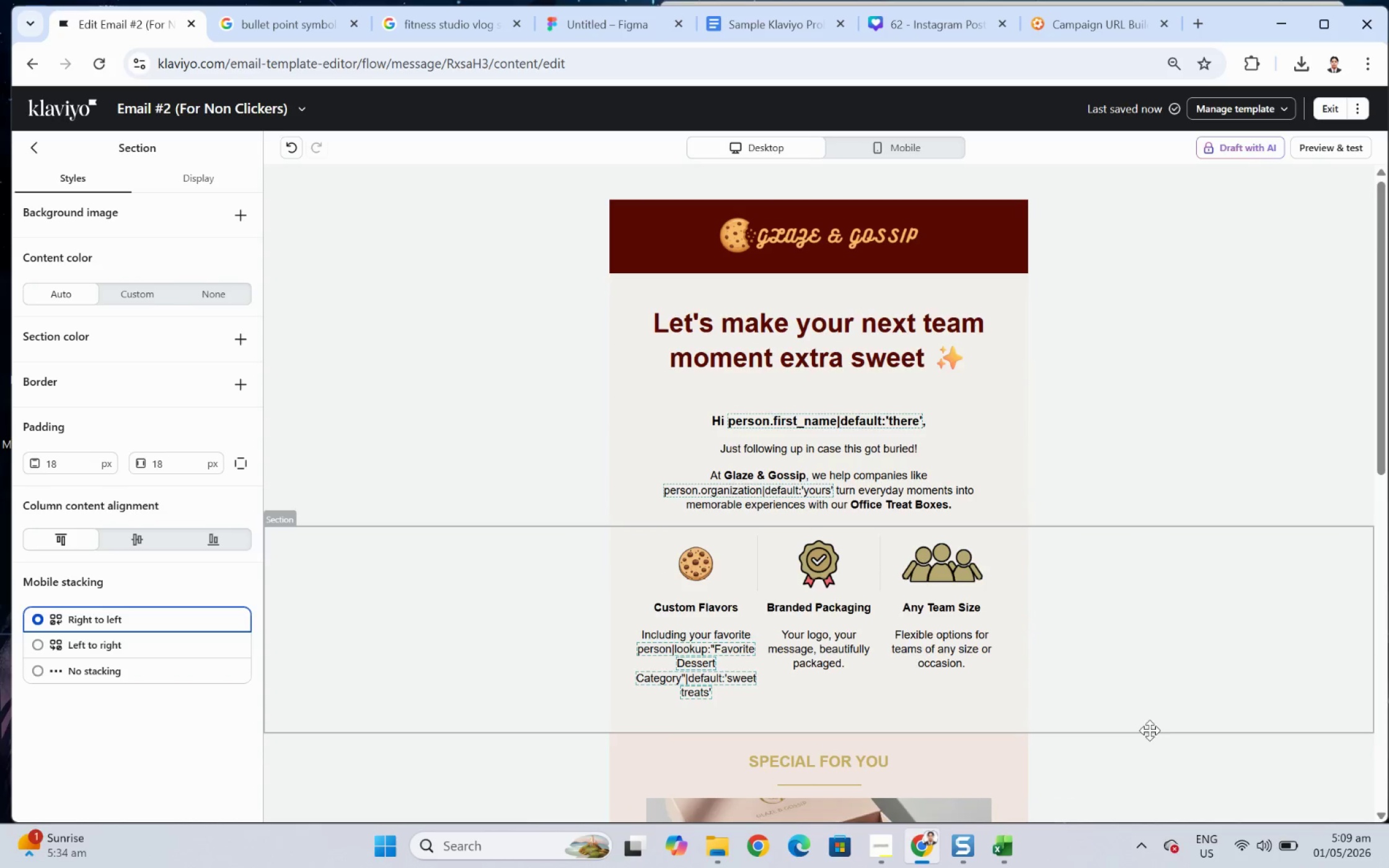 
scroll: coordinate [1148, 727], scroll_direction: down, amount: 5.0
 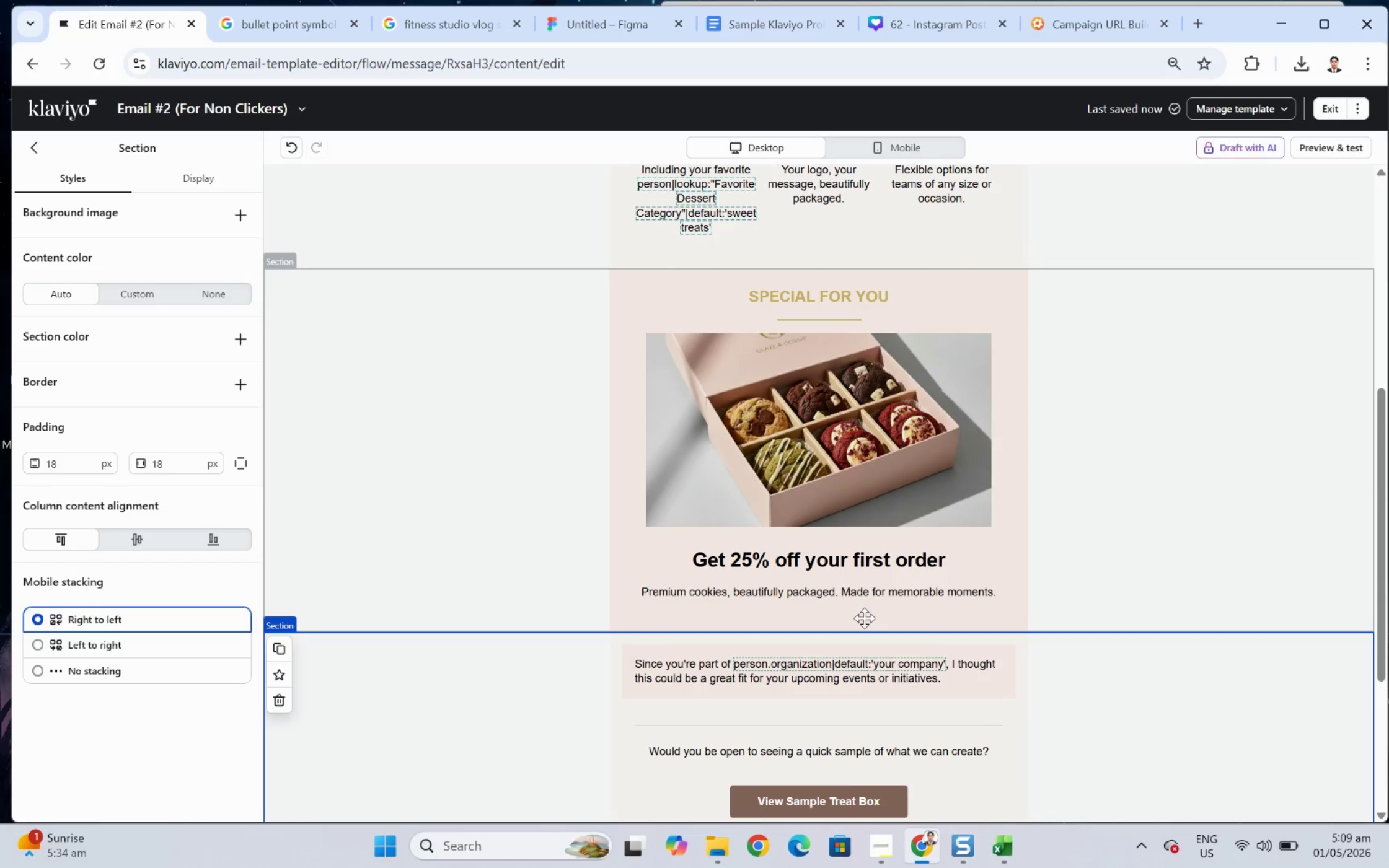 
double_click([866, 594])
 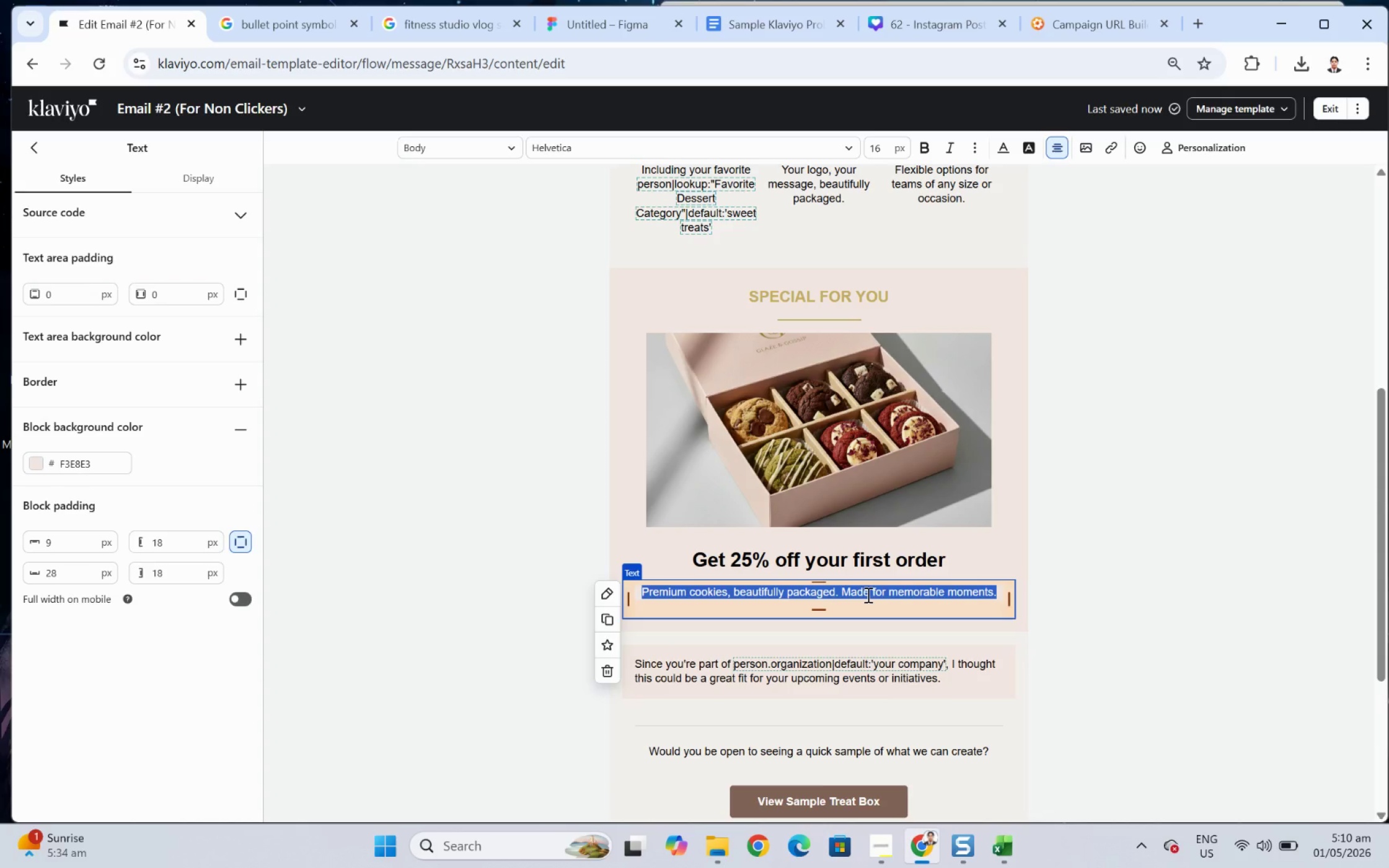 
wait(26.46)
 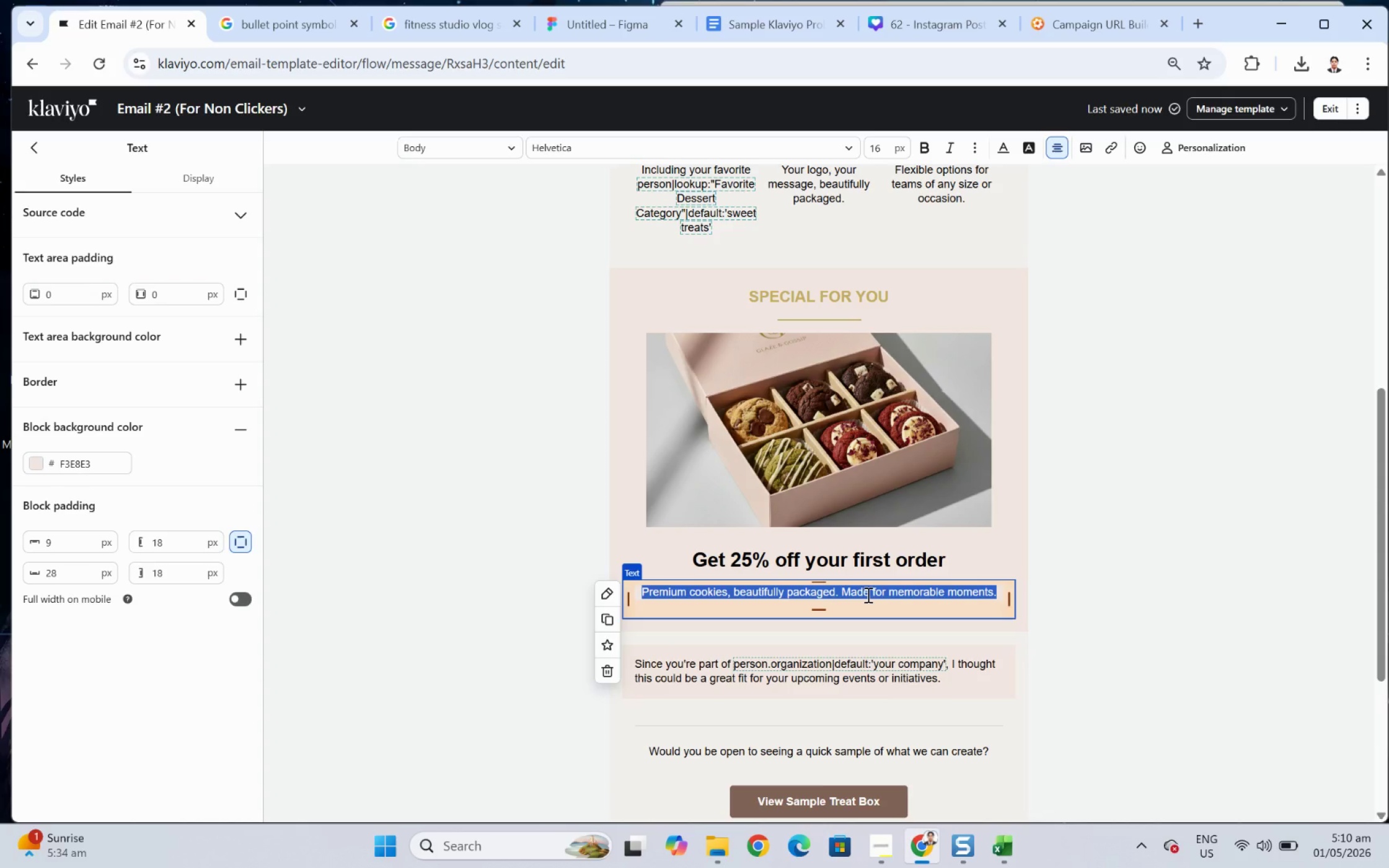 
left_click([1124, 552])
 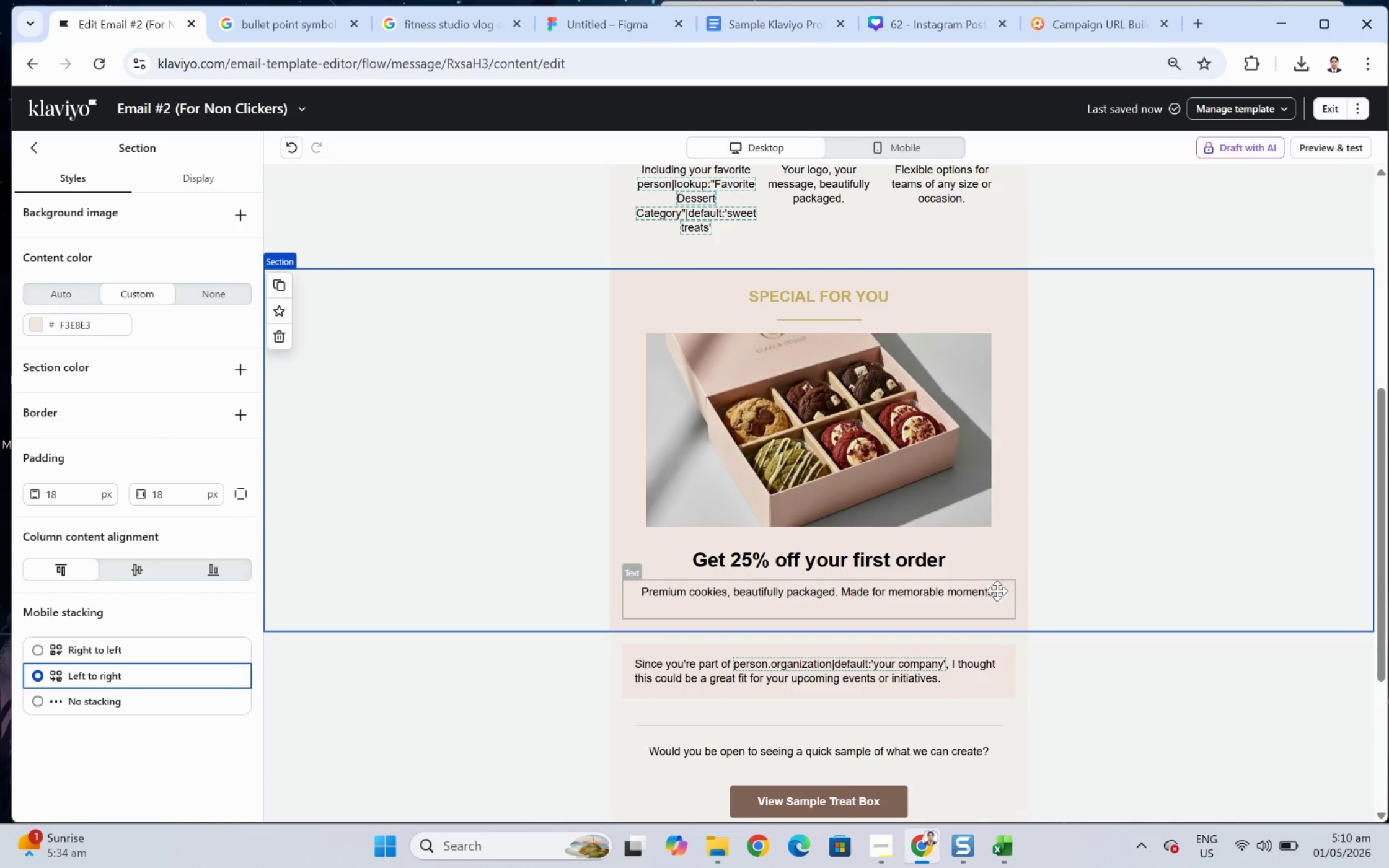 
left_click([984, 591])
 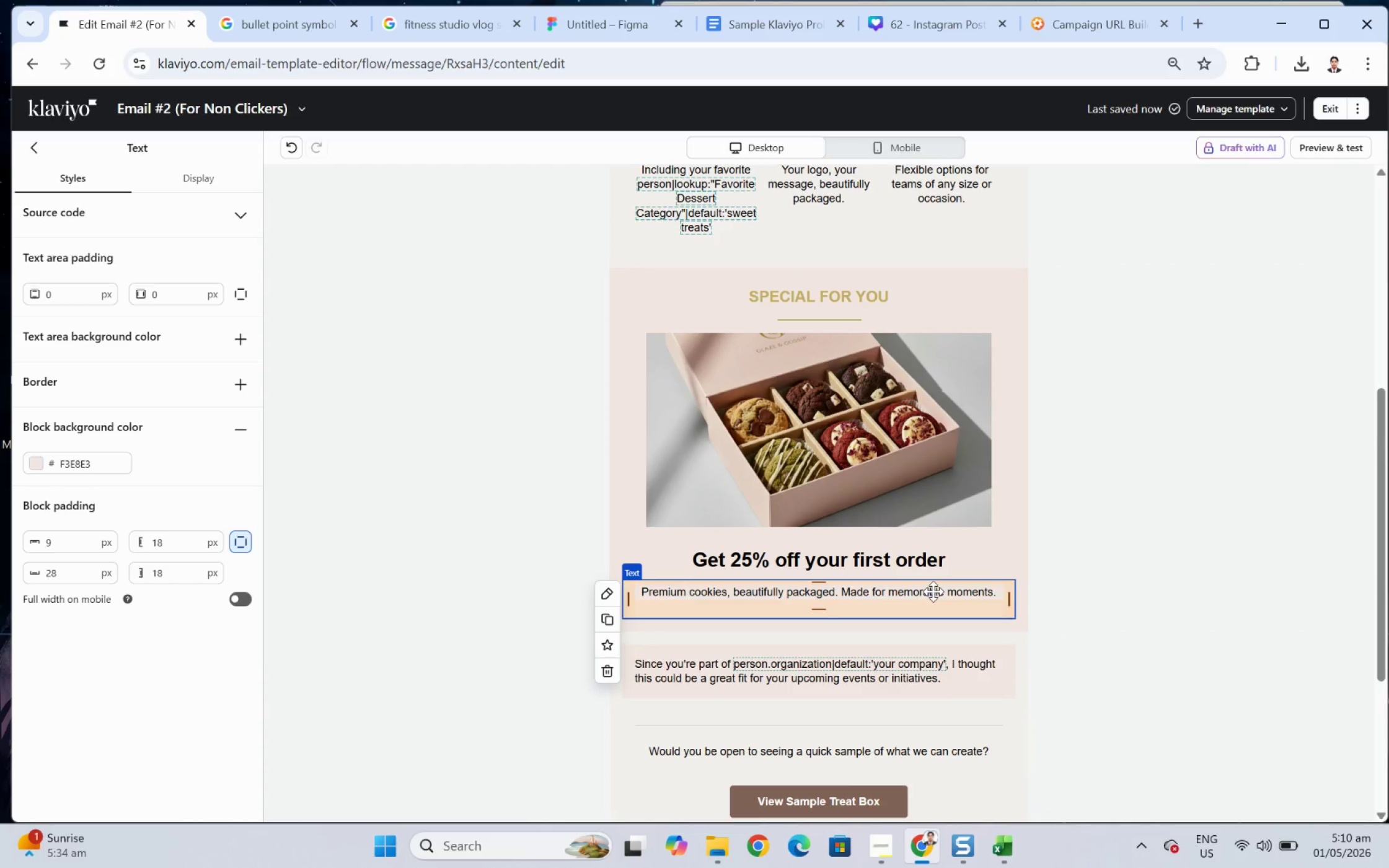 
left_click_drag(start_coordinate=[933, 591], to_coordinate=[918, 356])
 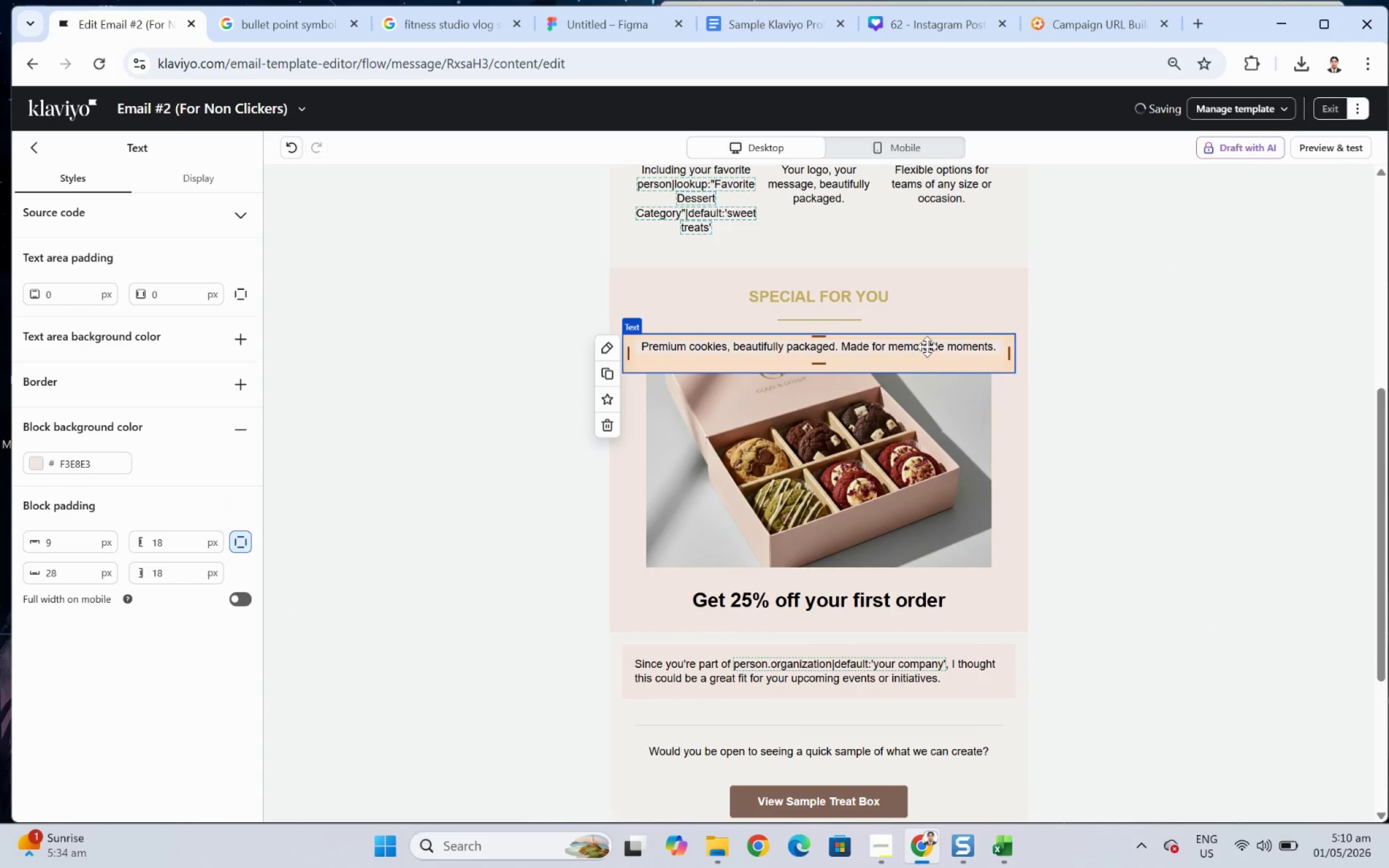 
double_click([928, 340])
 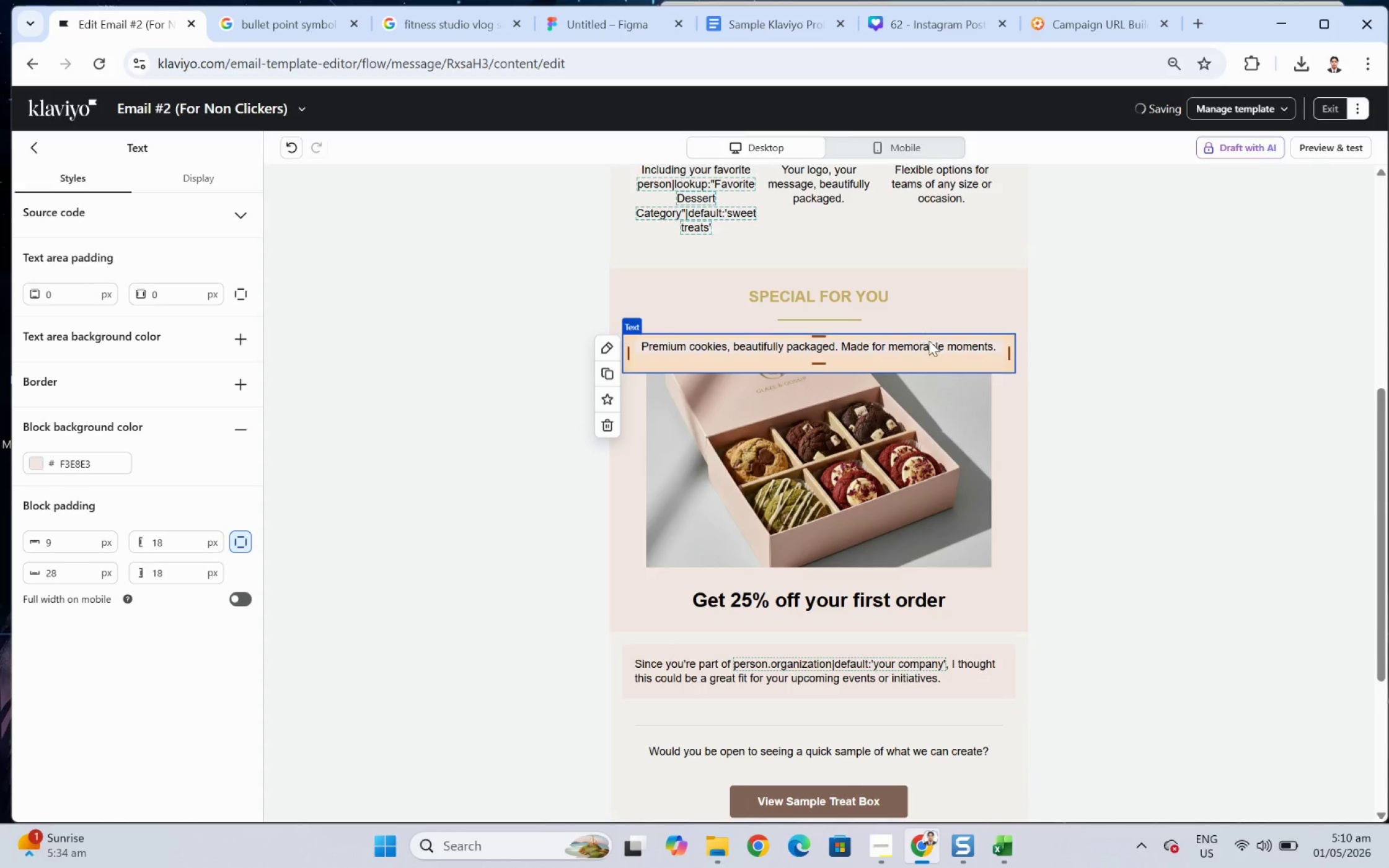 
triple_click([928, 340])
 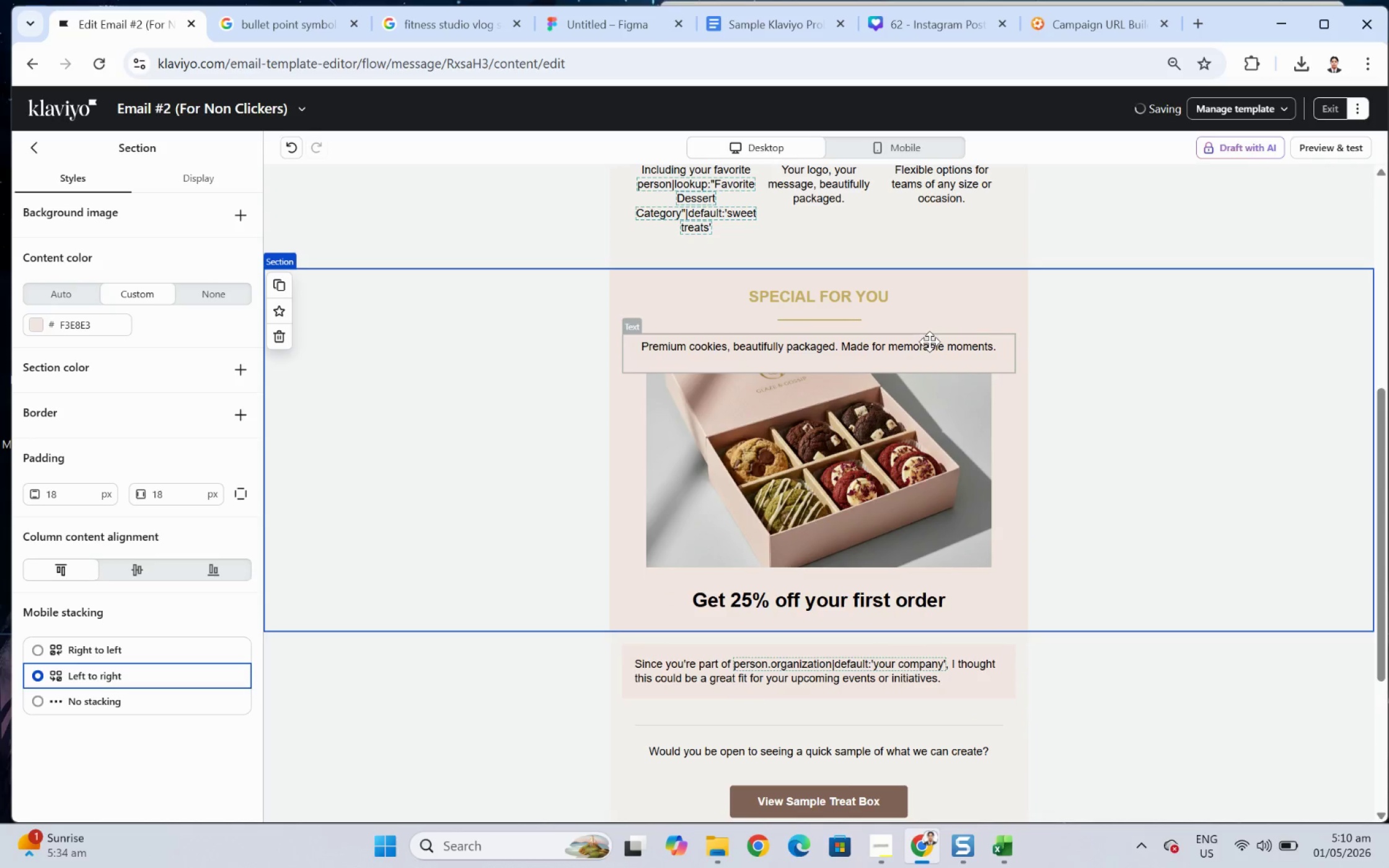 
double_click([929, 342])
 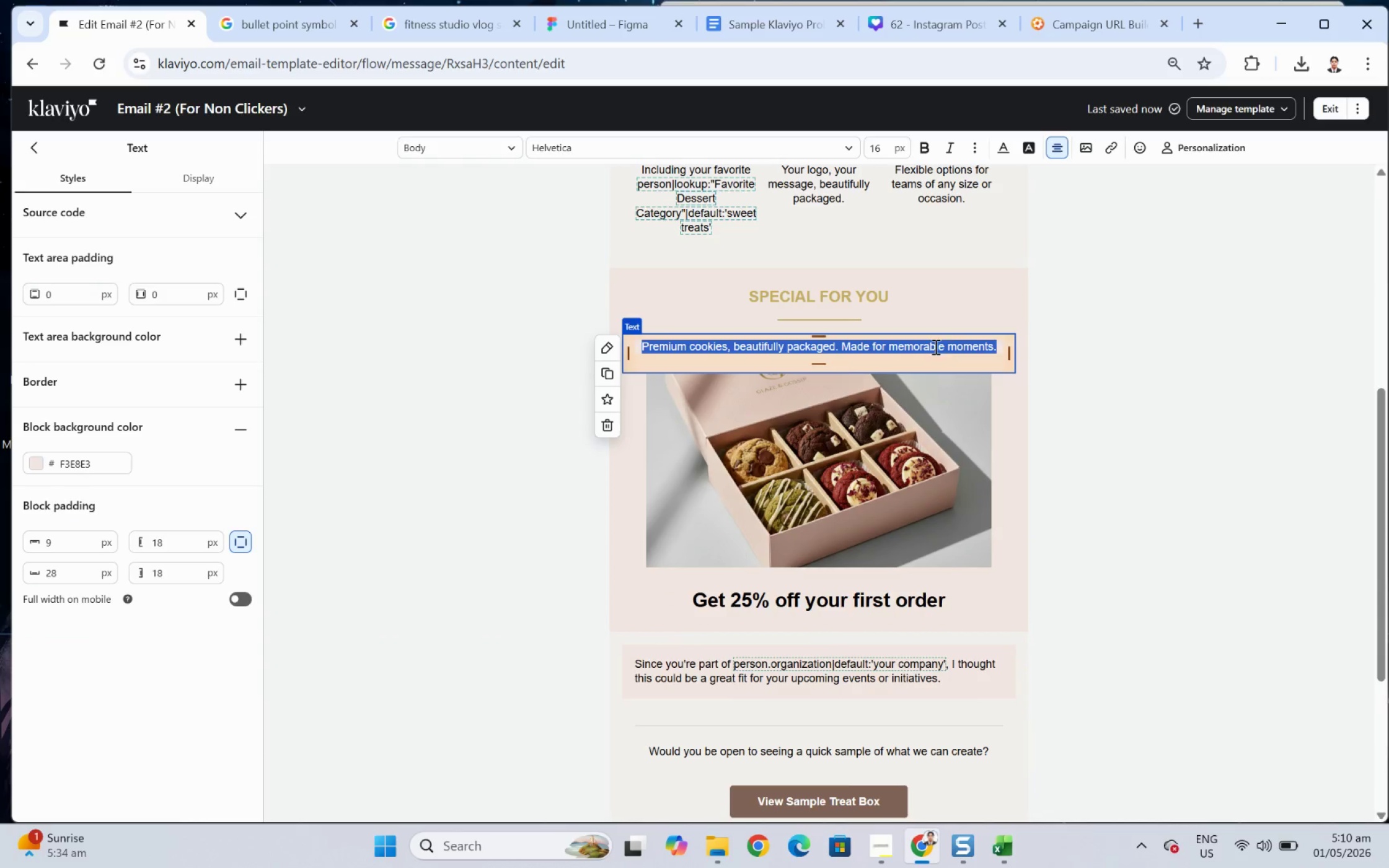 
type(We'd love to offer a first otfd)
key(Backspace)
key(Backspace)
key(Backspace)
type(t)
key(Backspace)
type(rder discount to help you try us out.)
 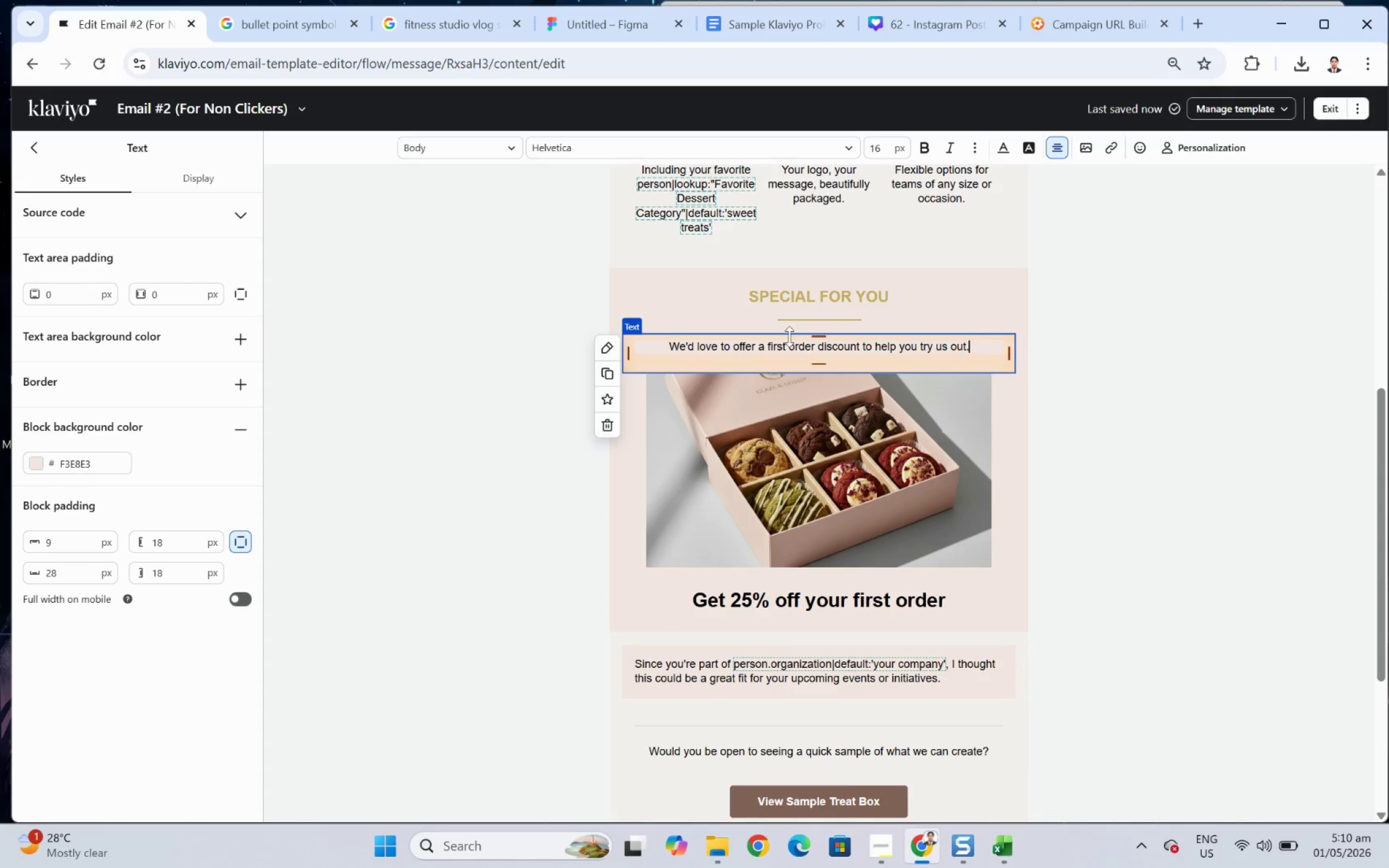 
left_click_drag(start_coordinate=[766, 346], to_coordinate=[860, 343])
 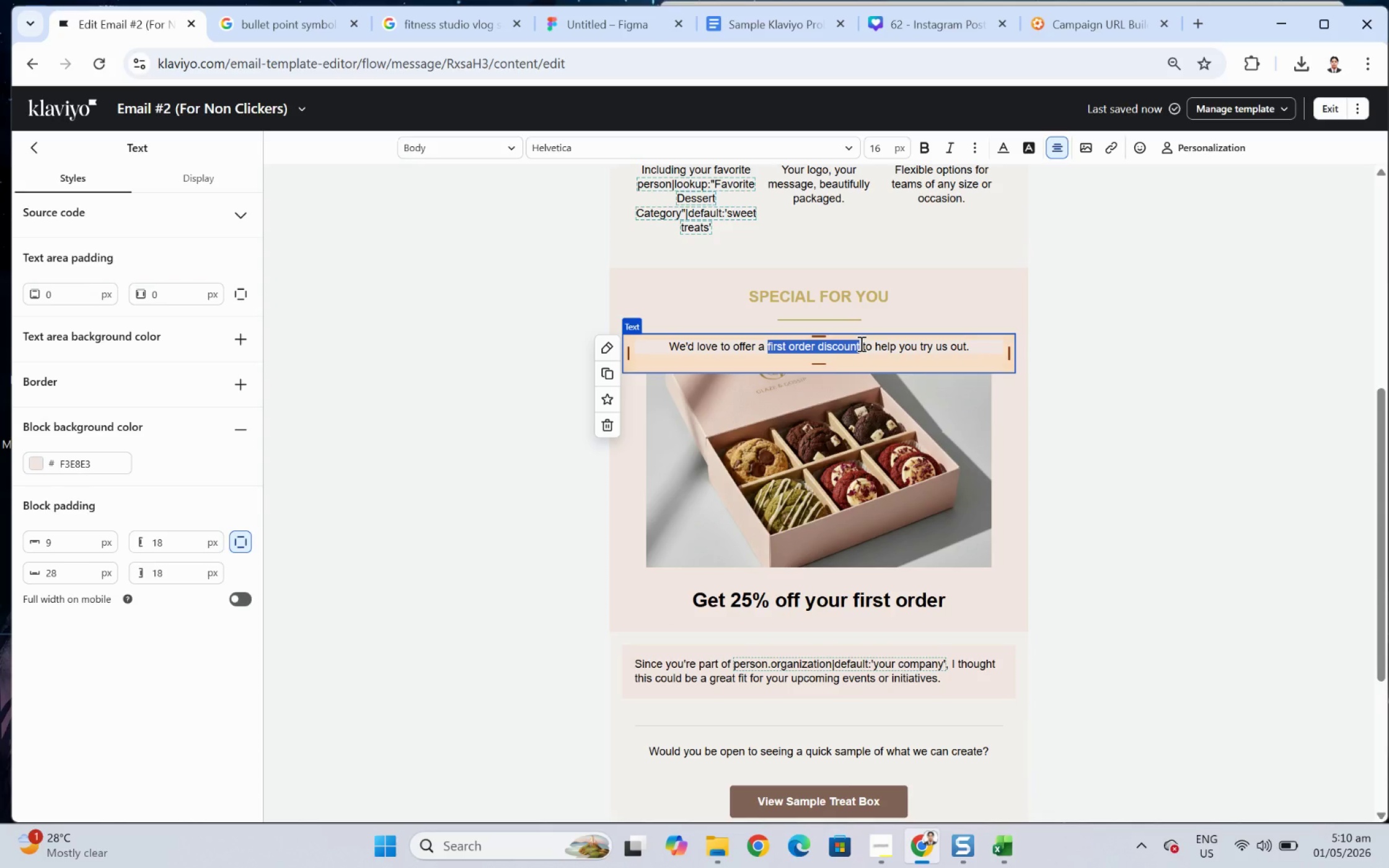 
key(Control+B)
 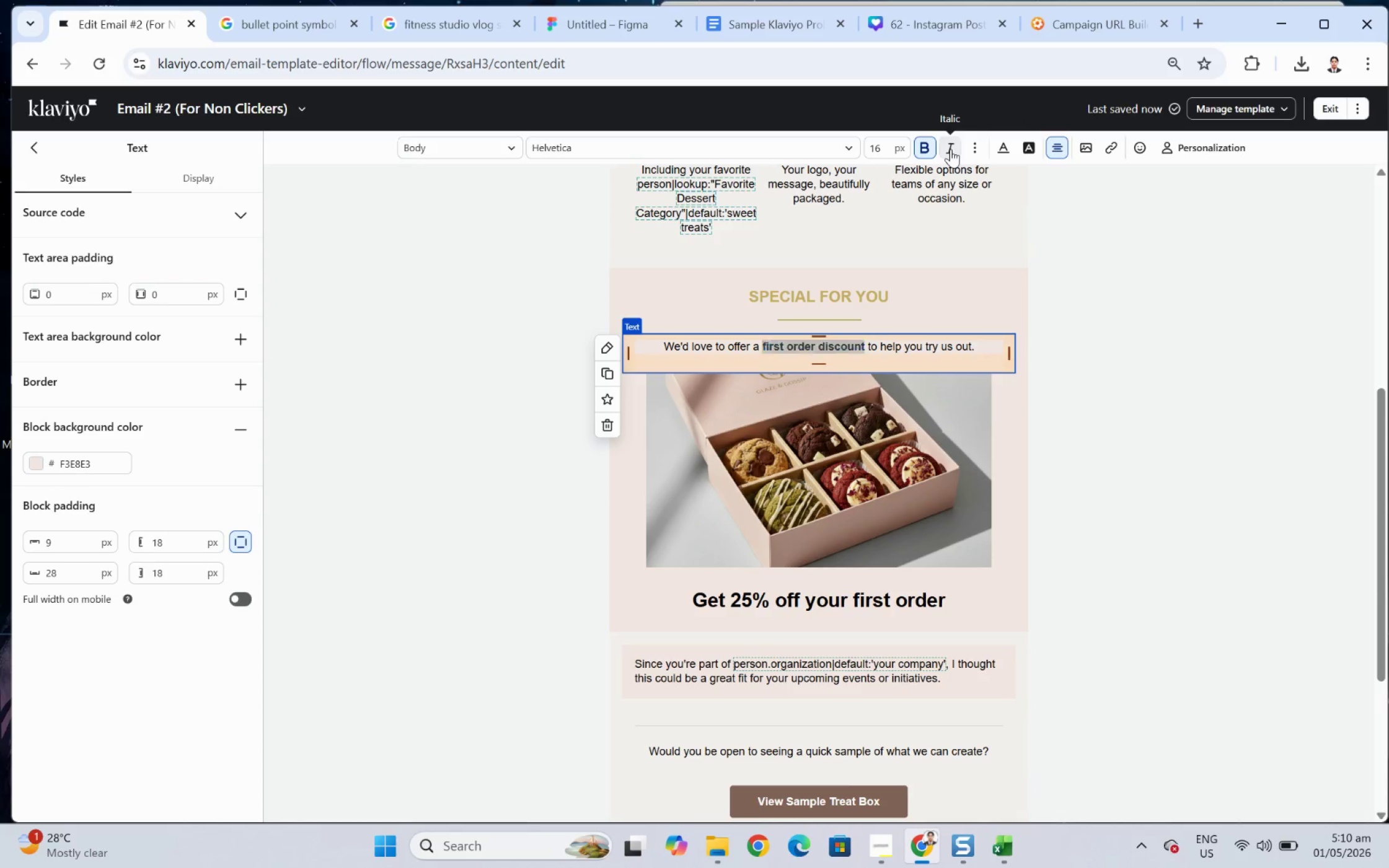 
double_click([1198, 427])
 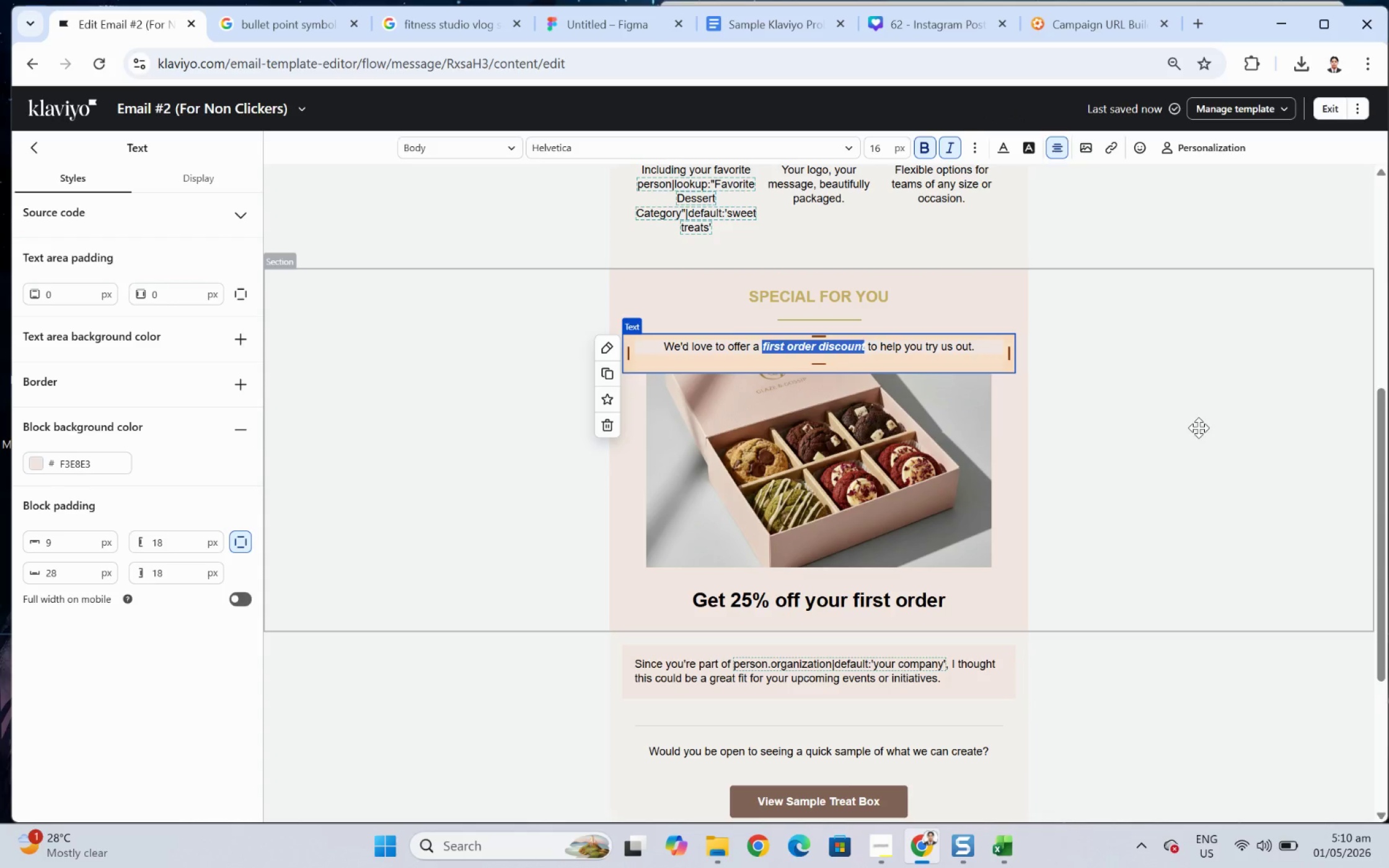 
triple_click([1198, 427])
 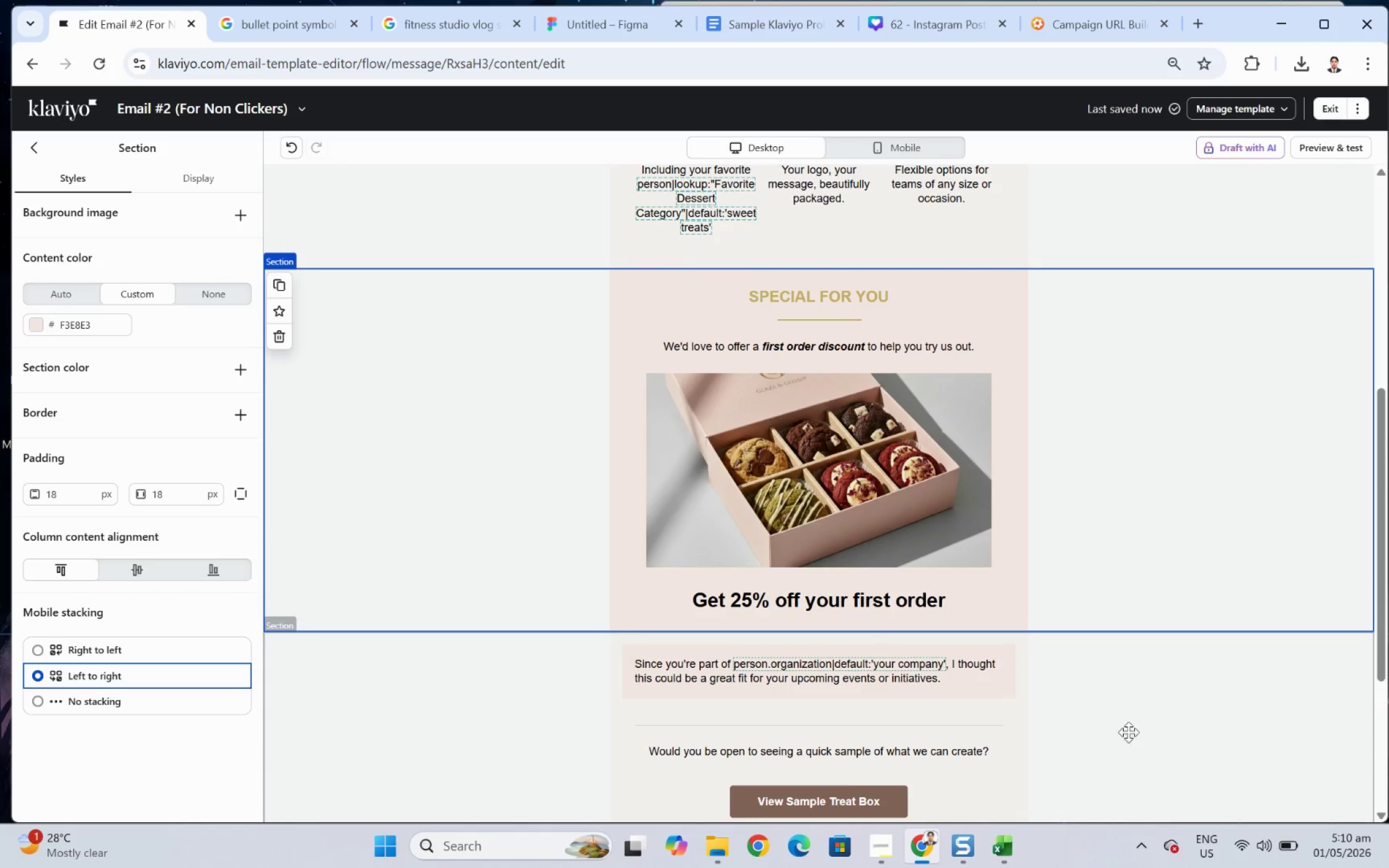 
left_click([1112, 716])
 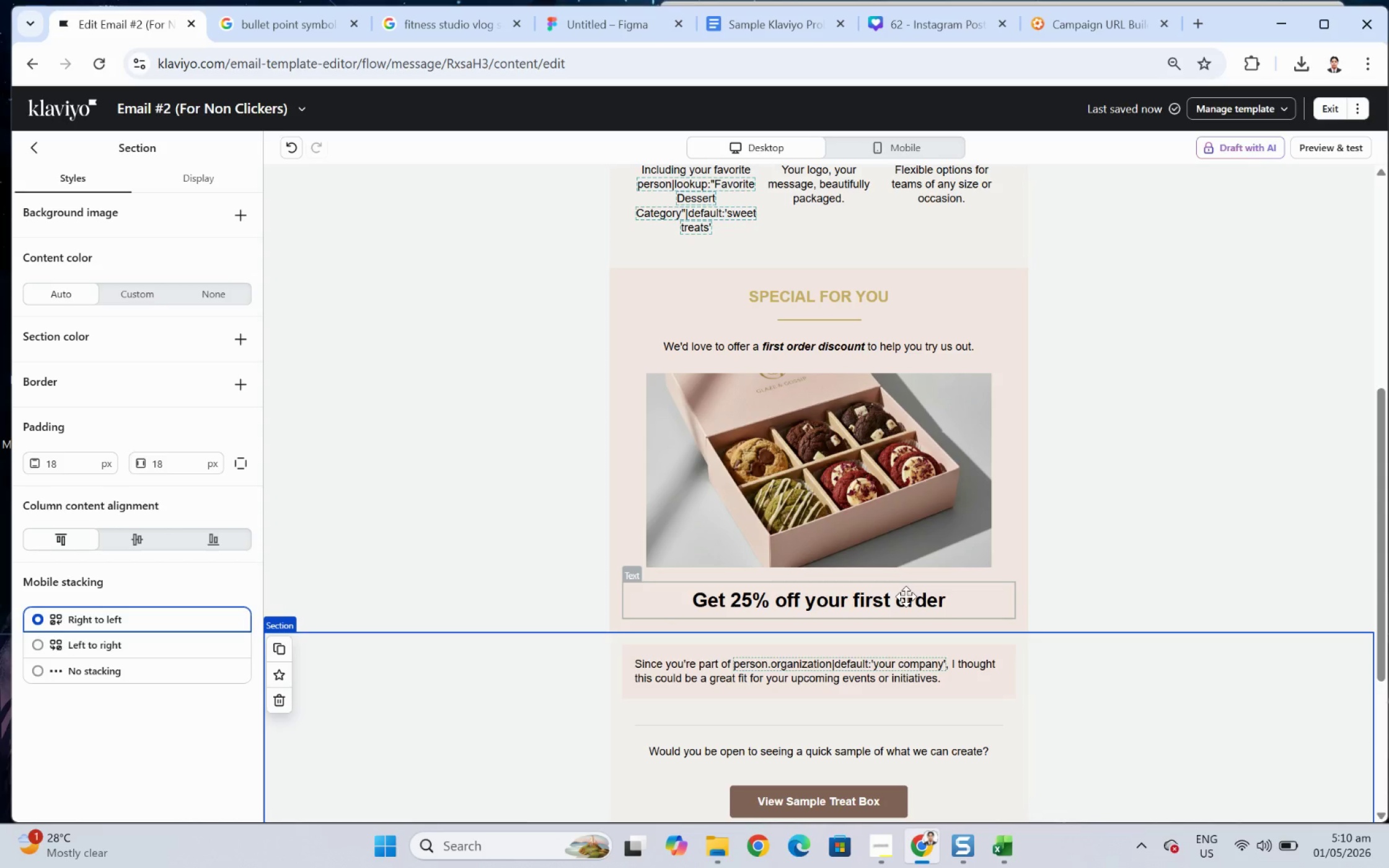 
wait(5.36)
 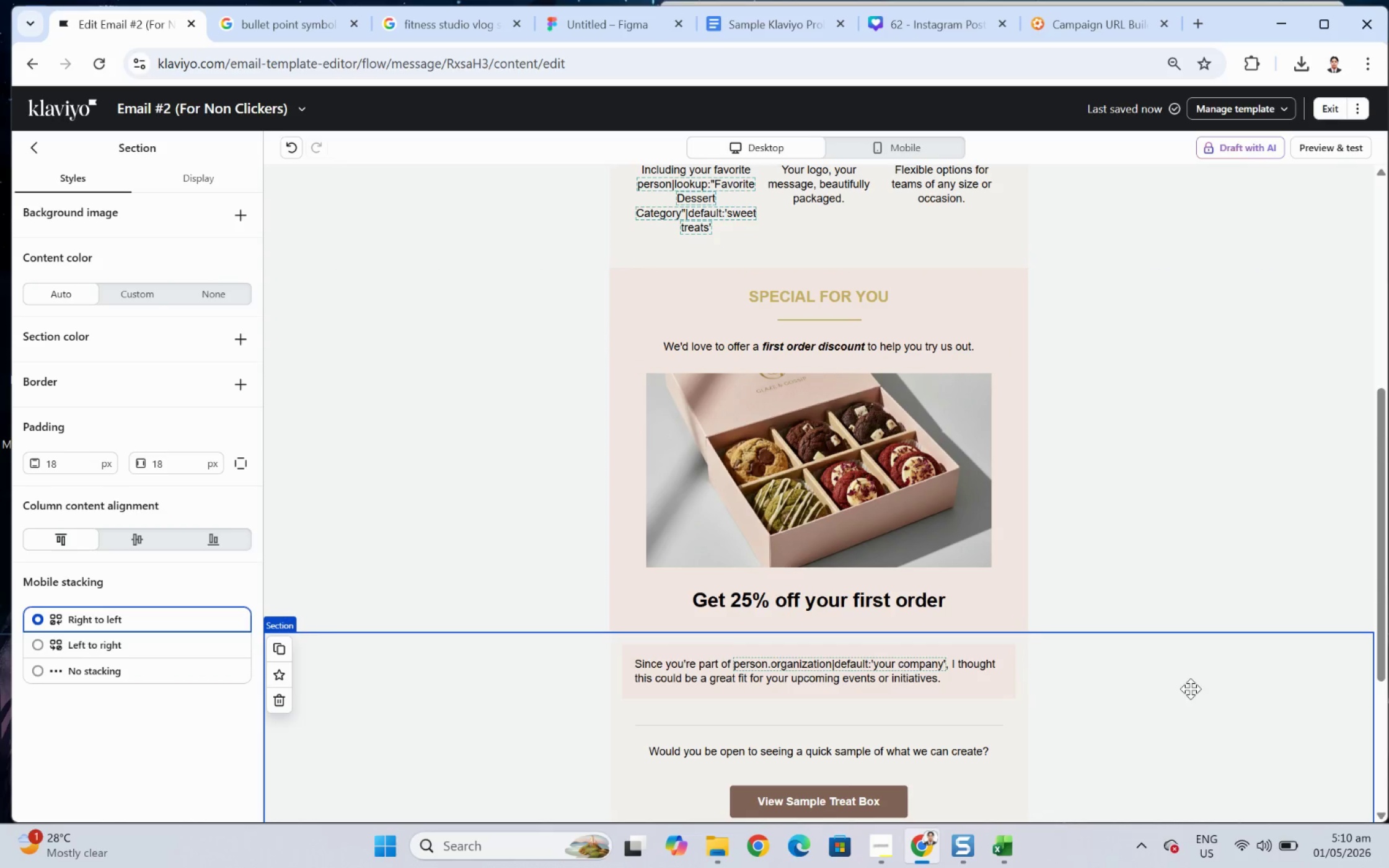 
double_click([906, 596])
 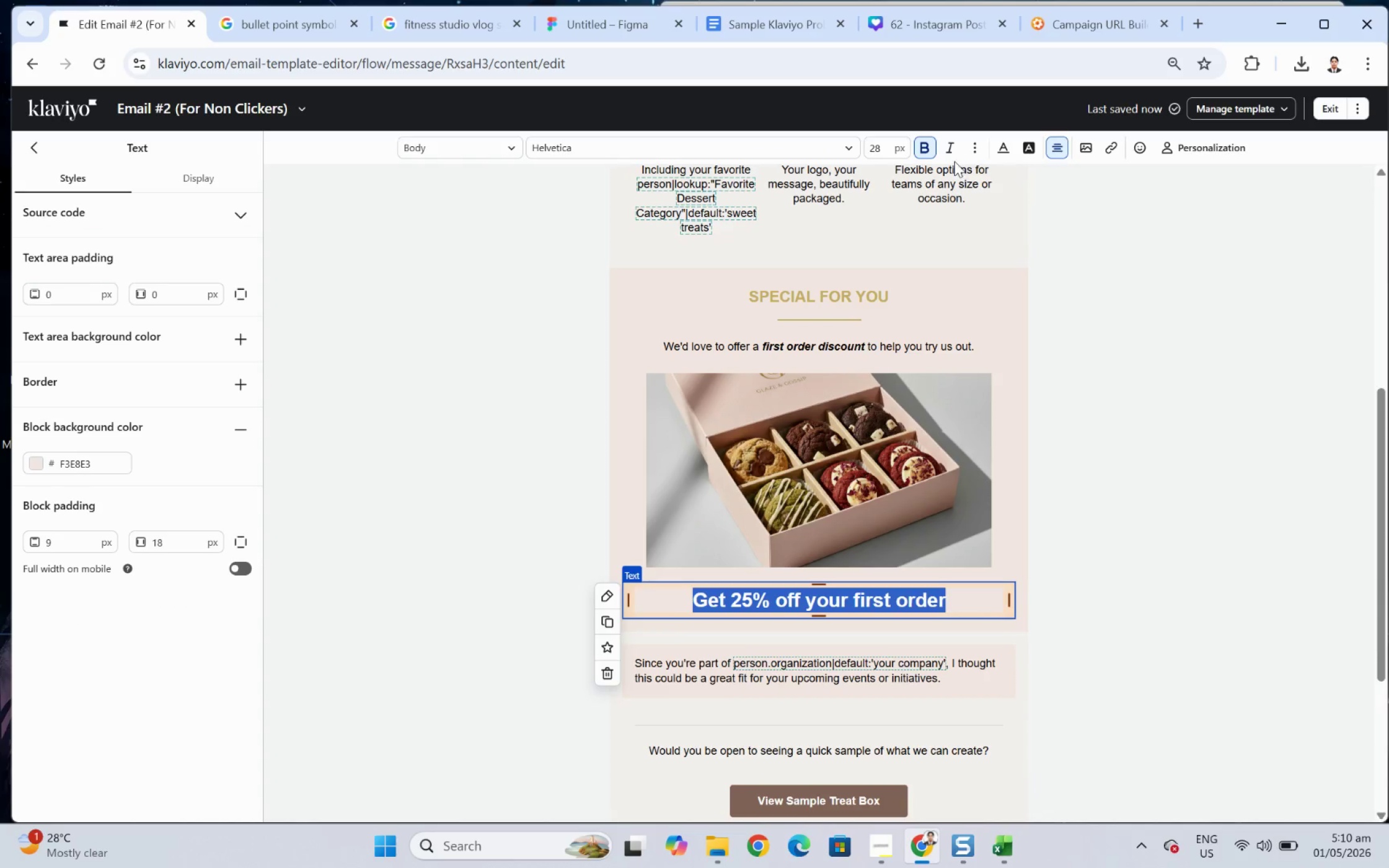 
left_click([950, 149])
 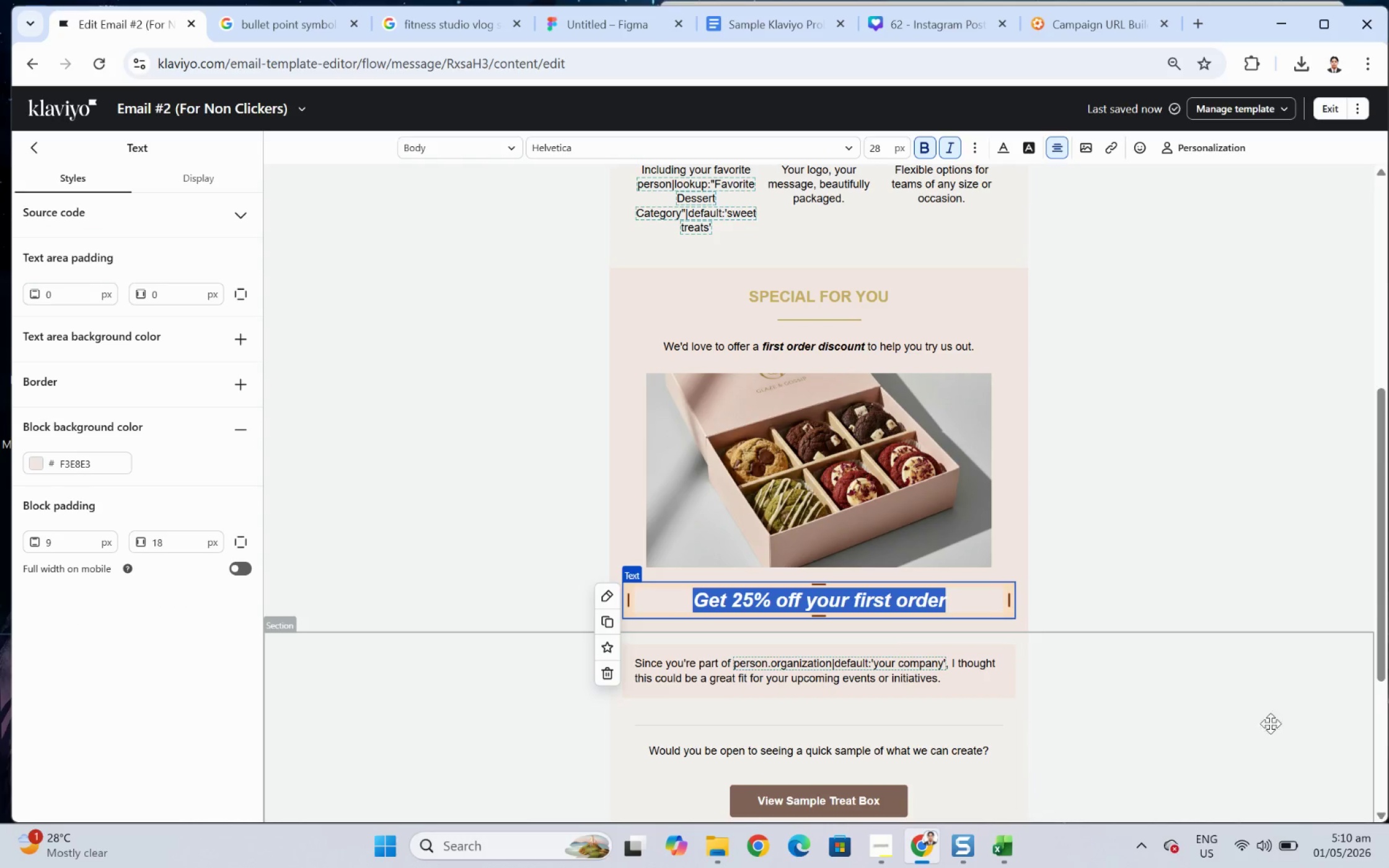 
left_click([1176, 581])
 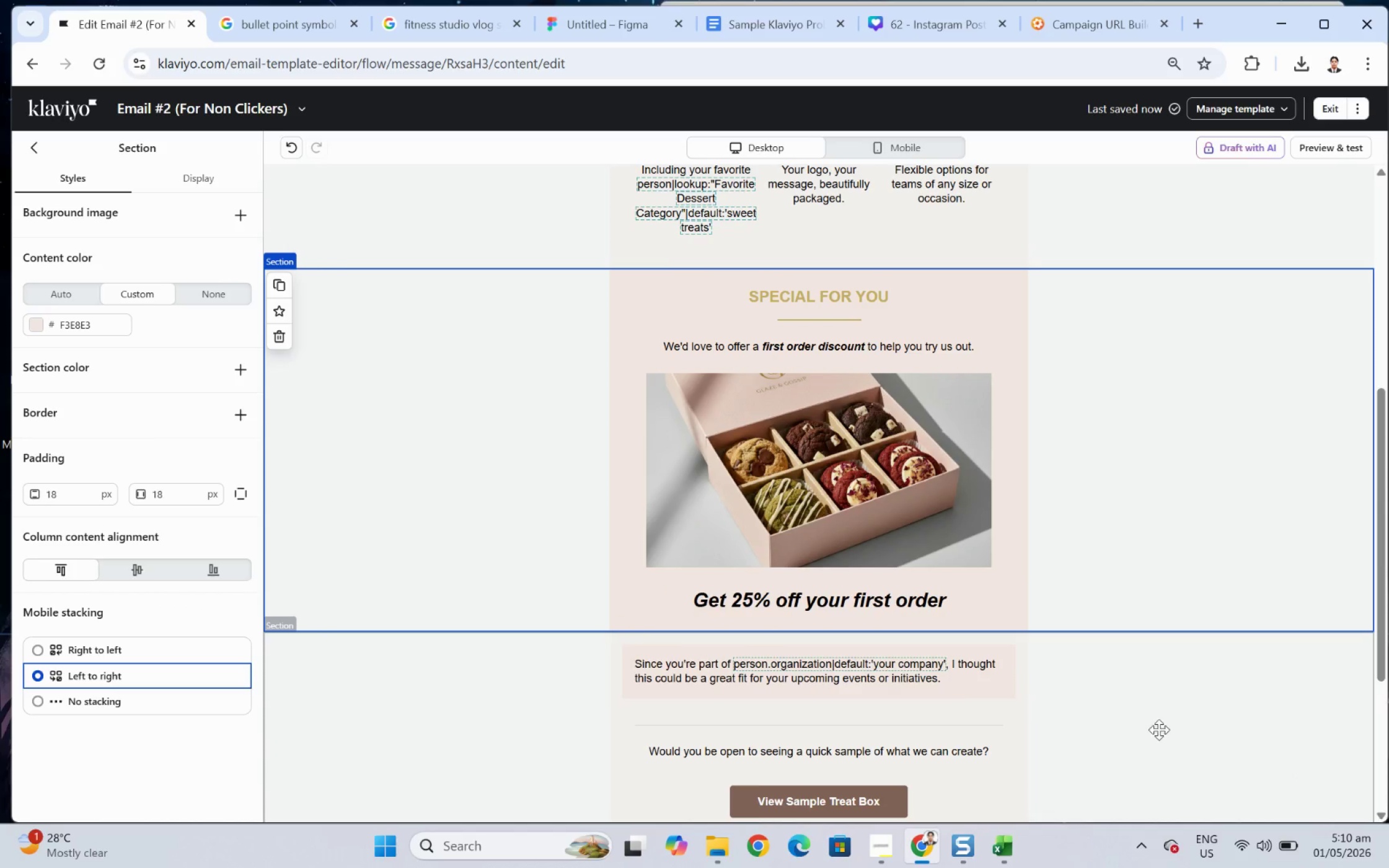 
left_click([1077, 732])
 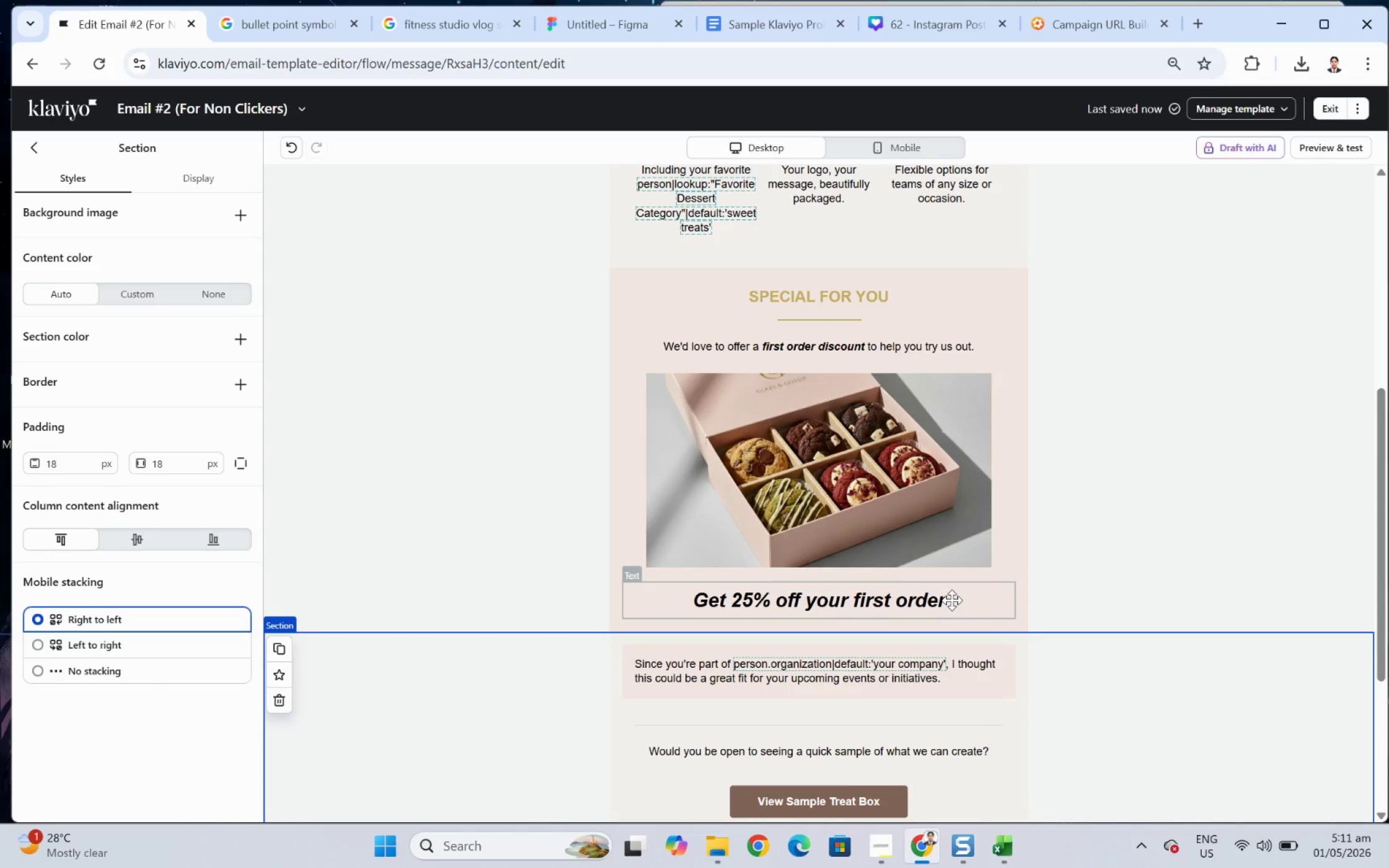 
double_click([951, 600])
 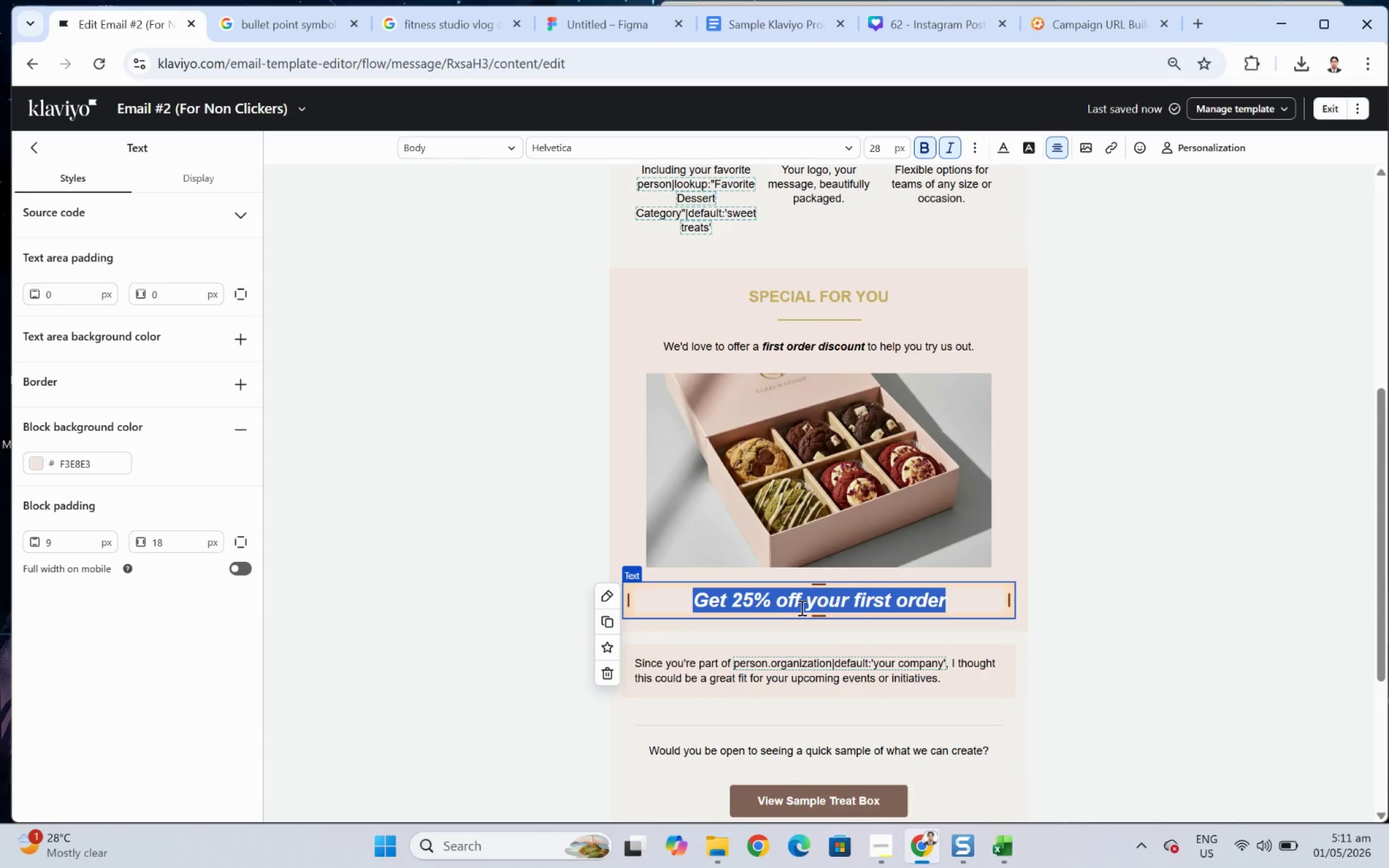 
left_click([786, 600])
 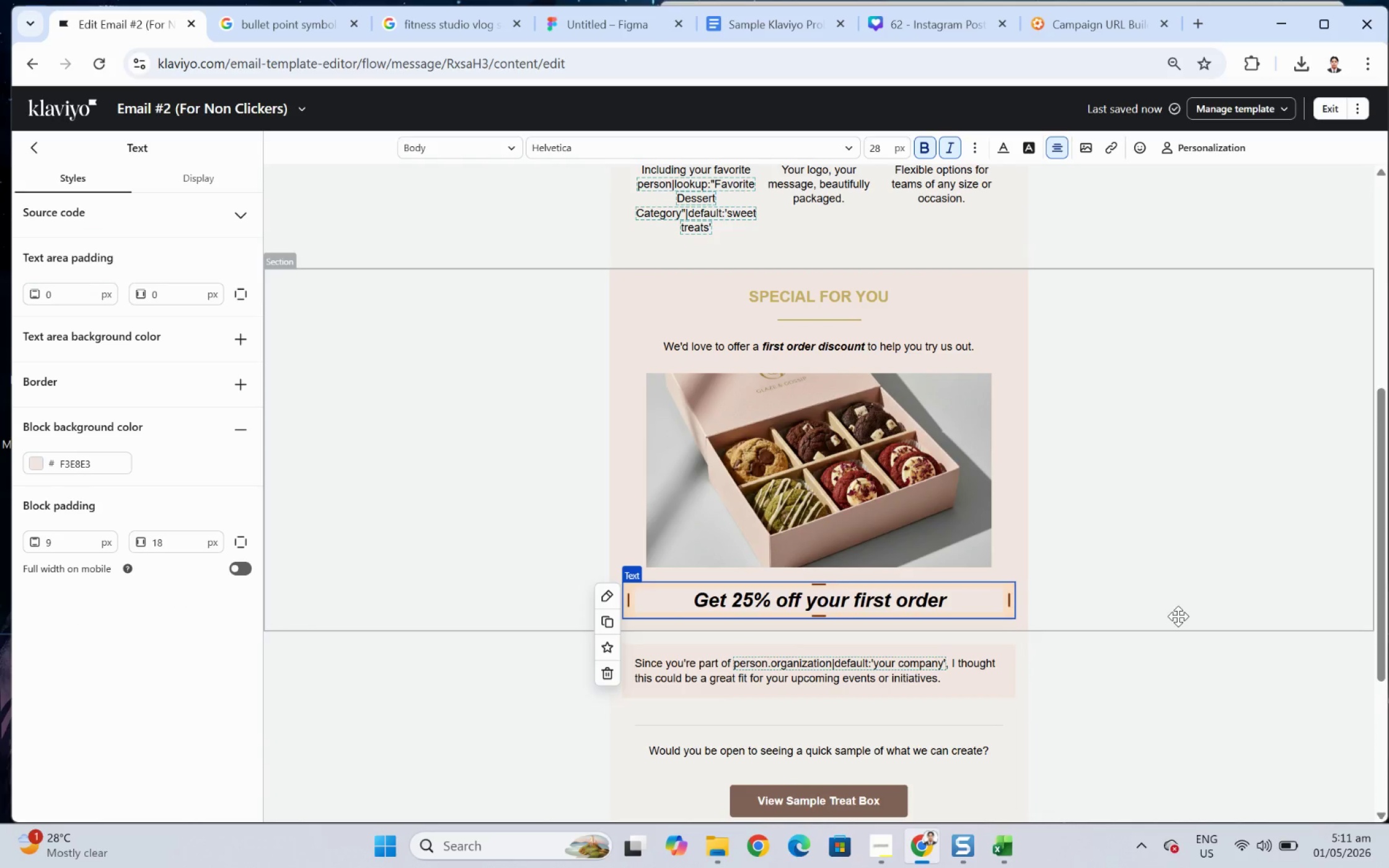 
key(Backspace)
 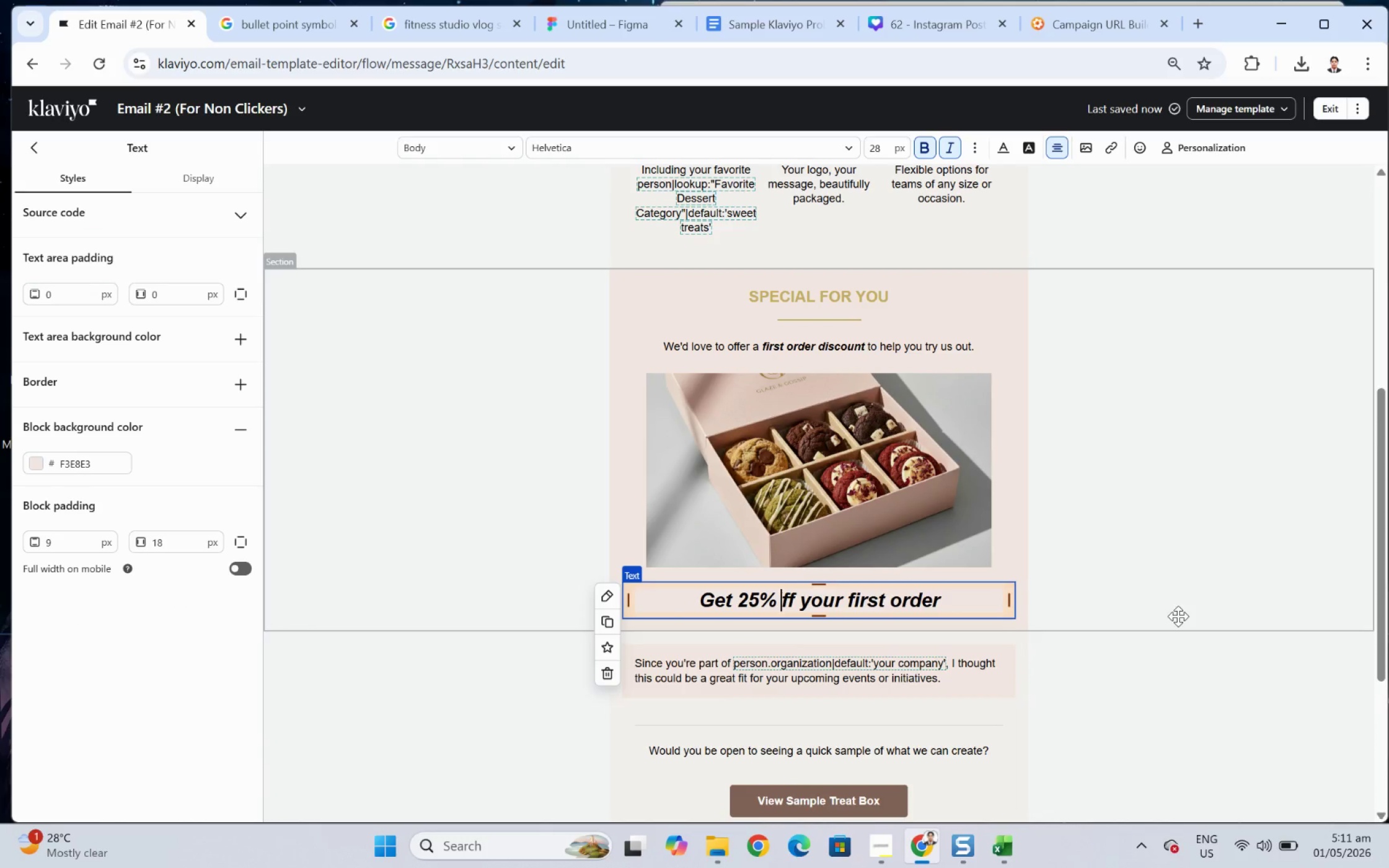 
key(Shift+O)
 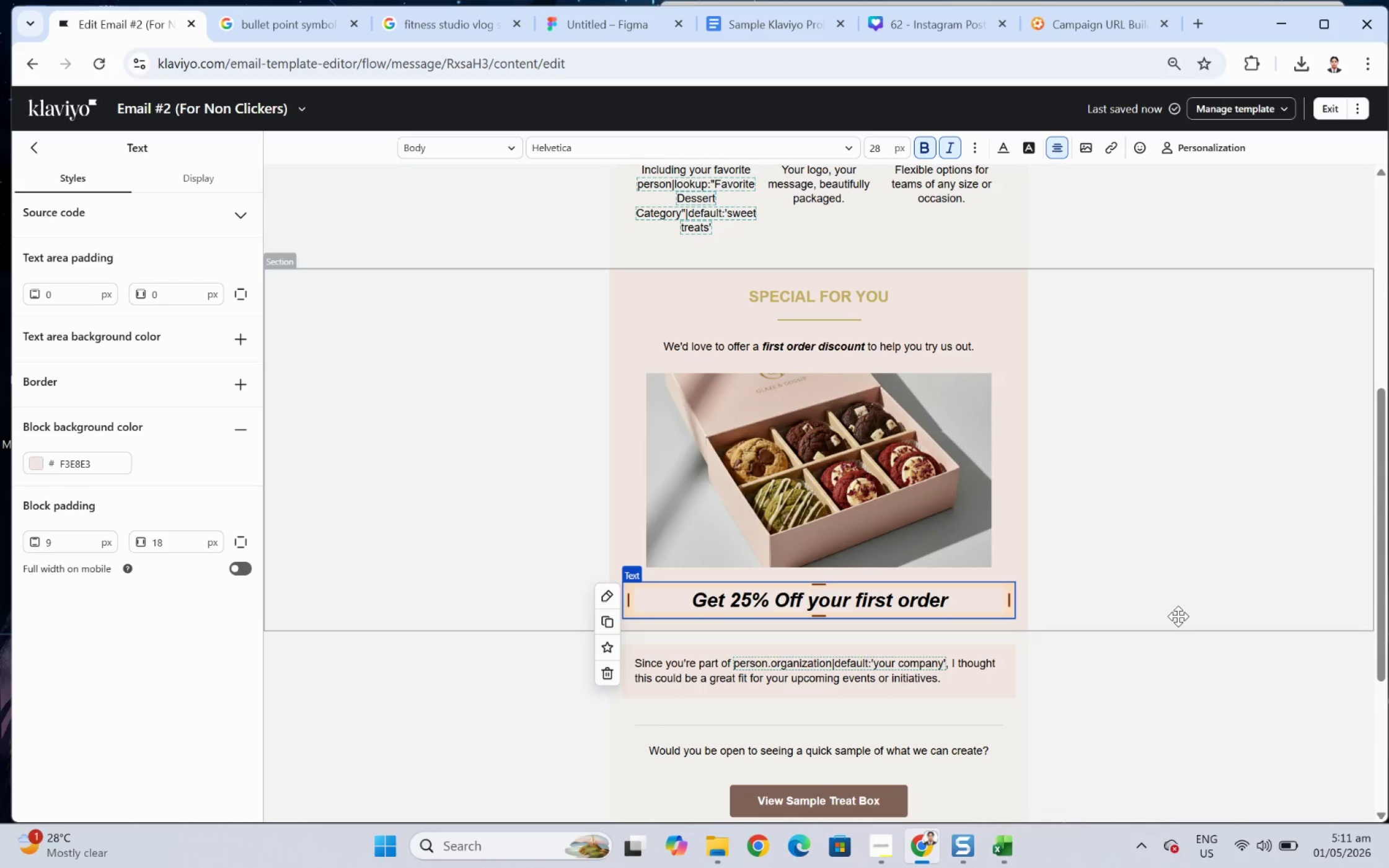 
key(ArrowRight)
 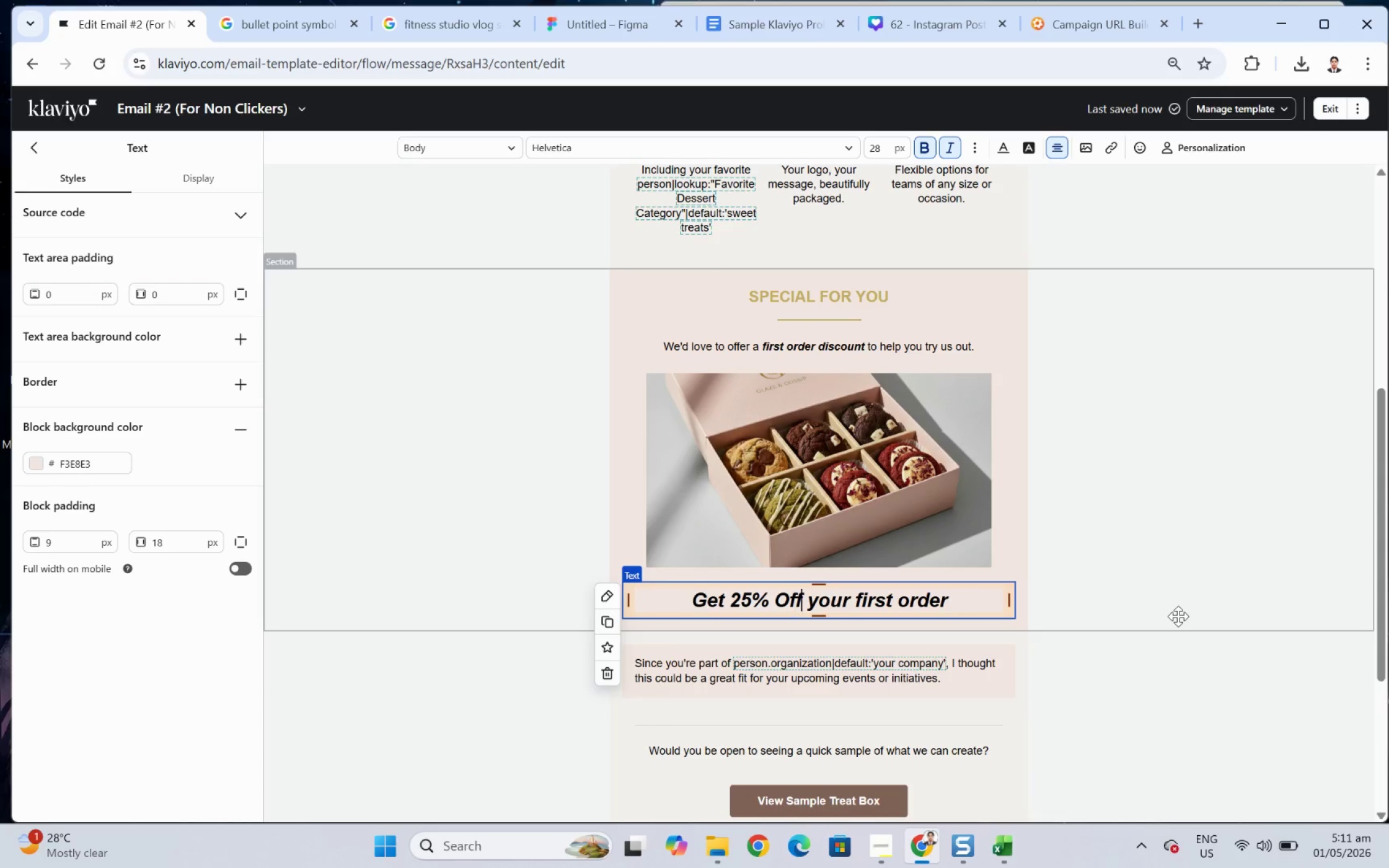 
key(ArrowRight)
 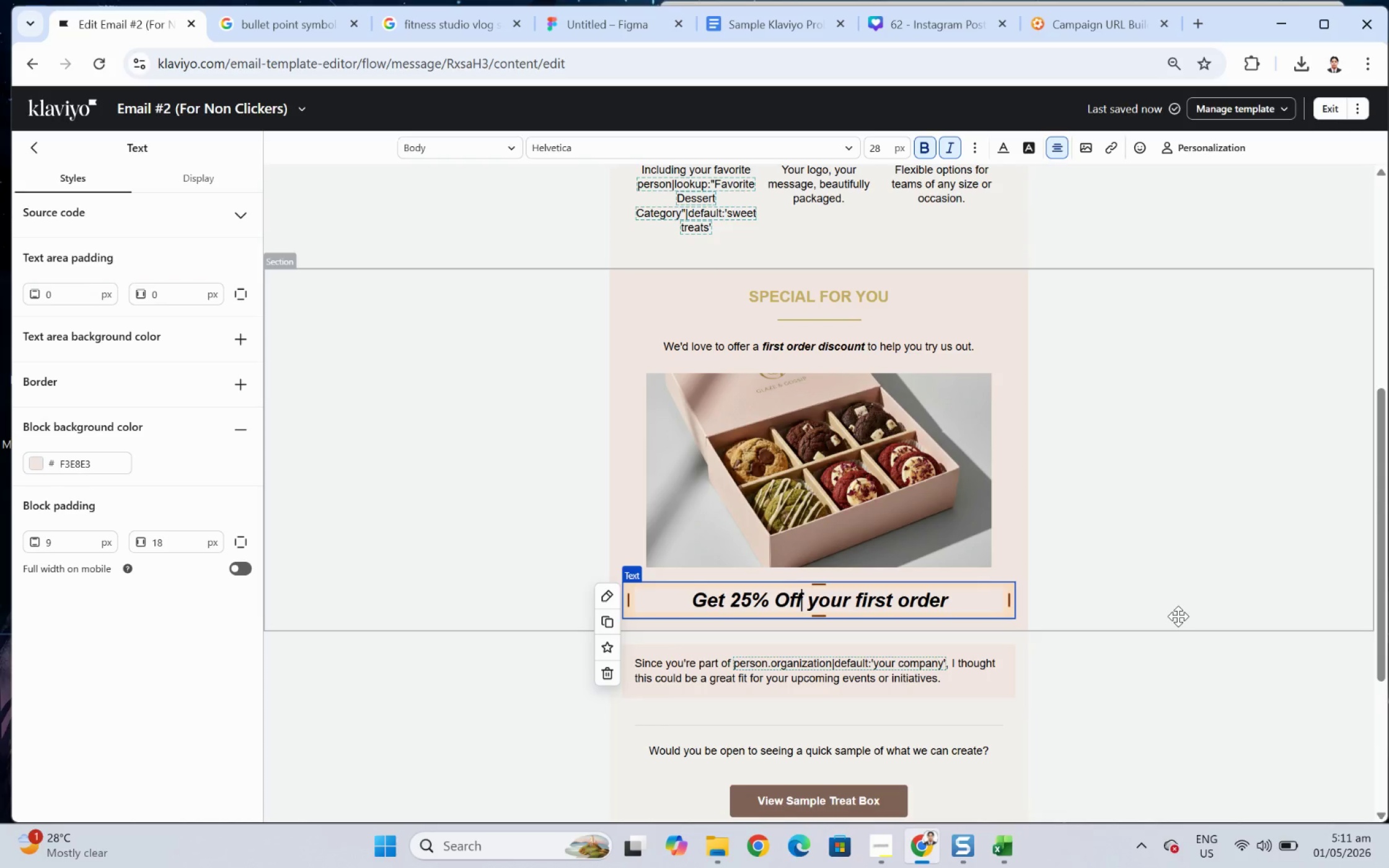 
key(ArrowRight)
 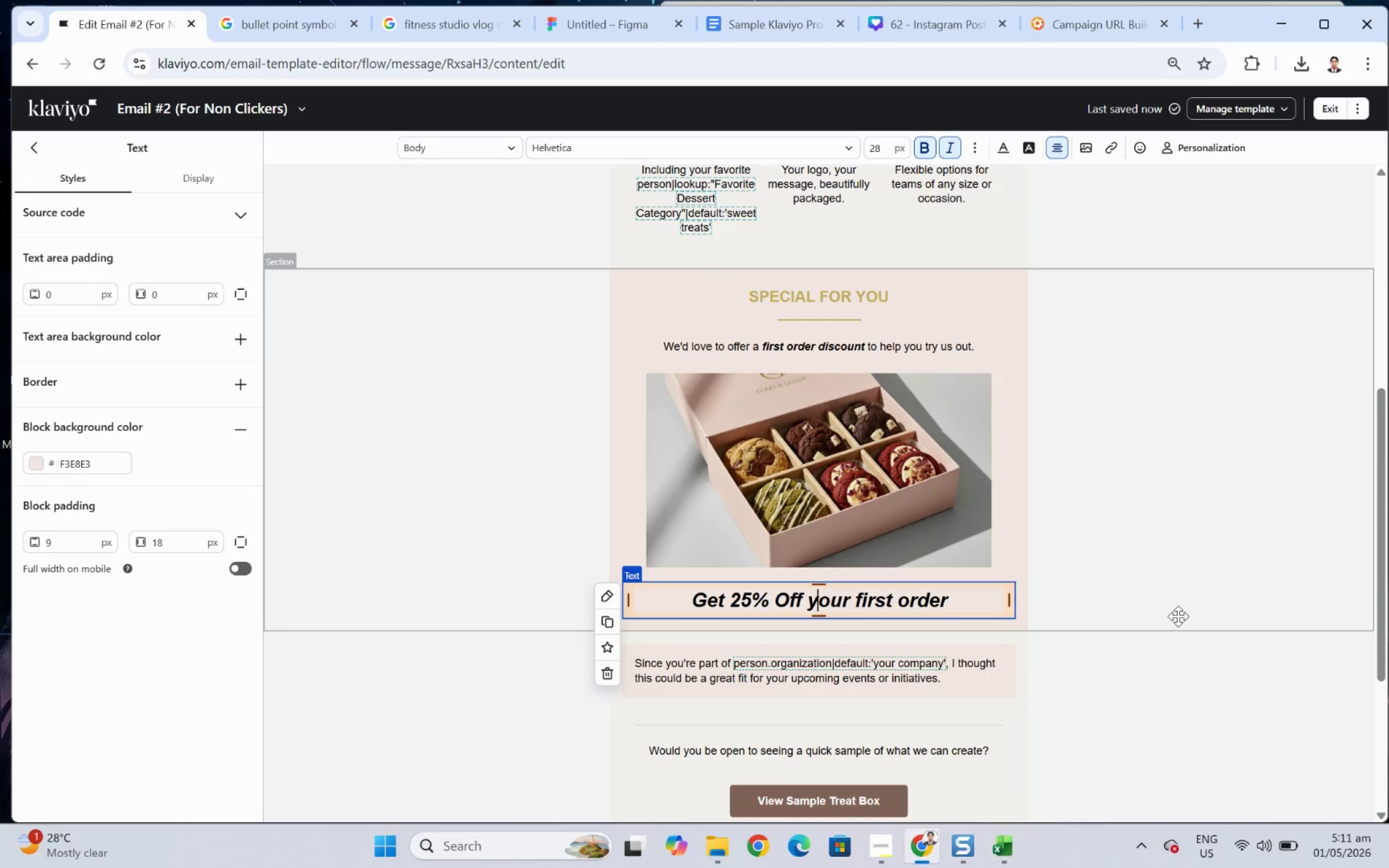 
key(ArrowRight)
 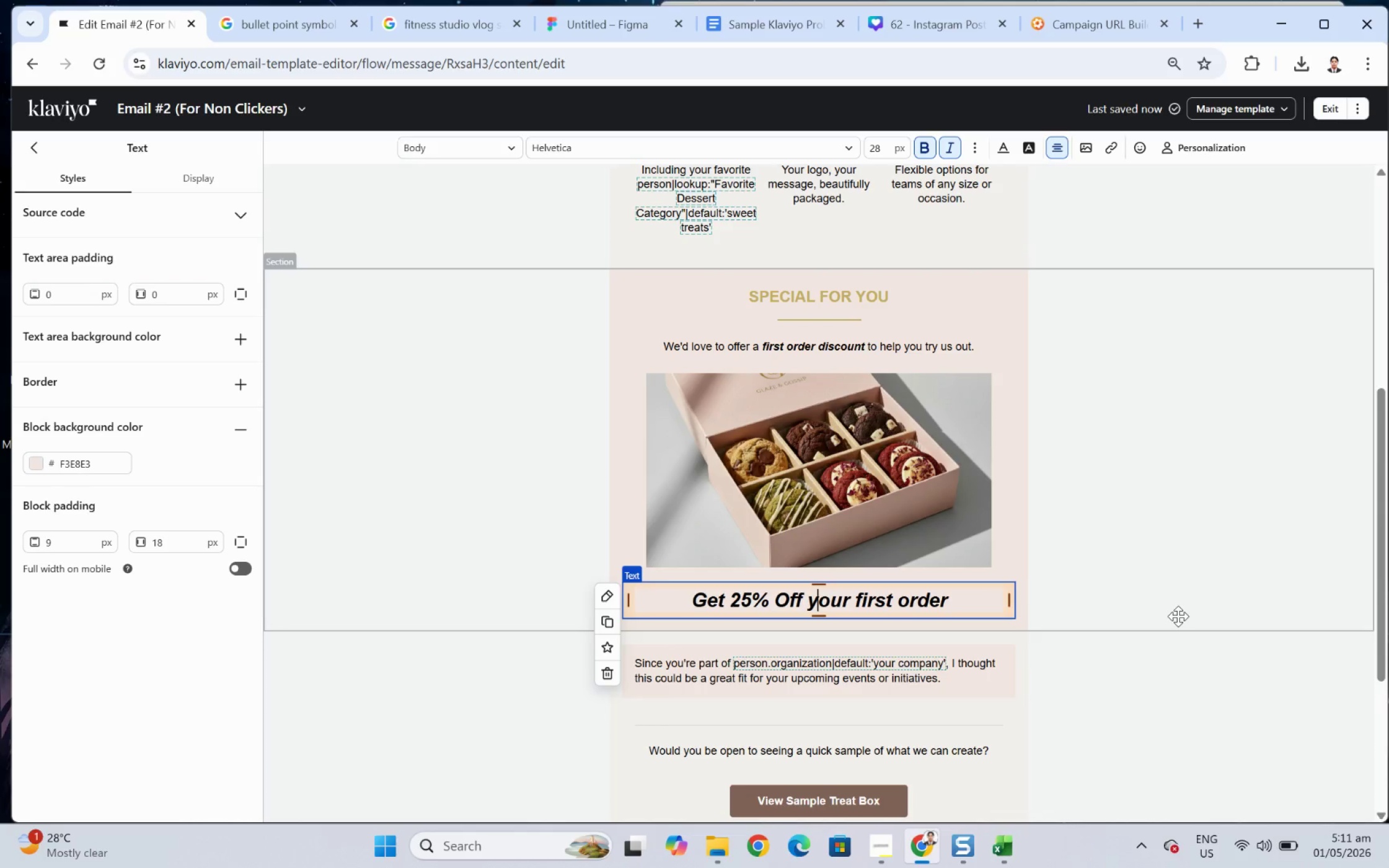 
key(Backspace)
 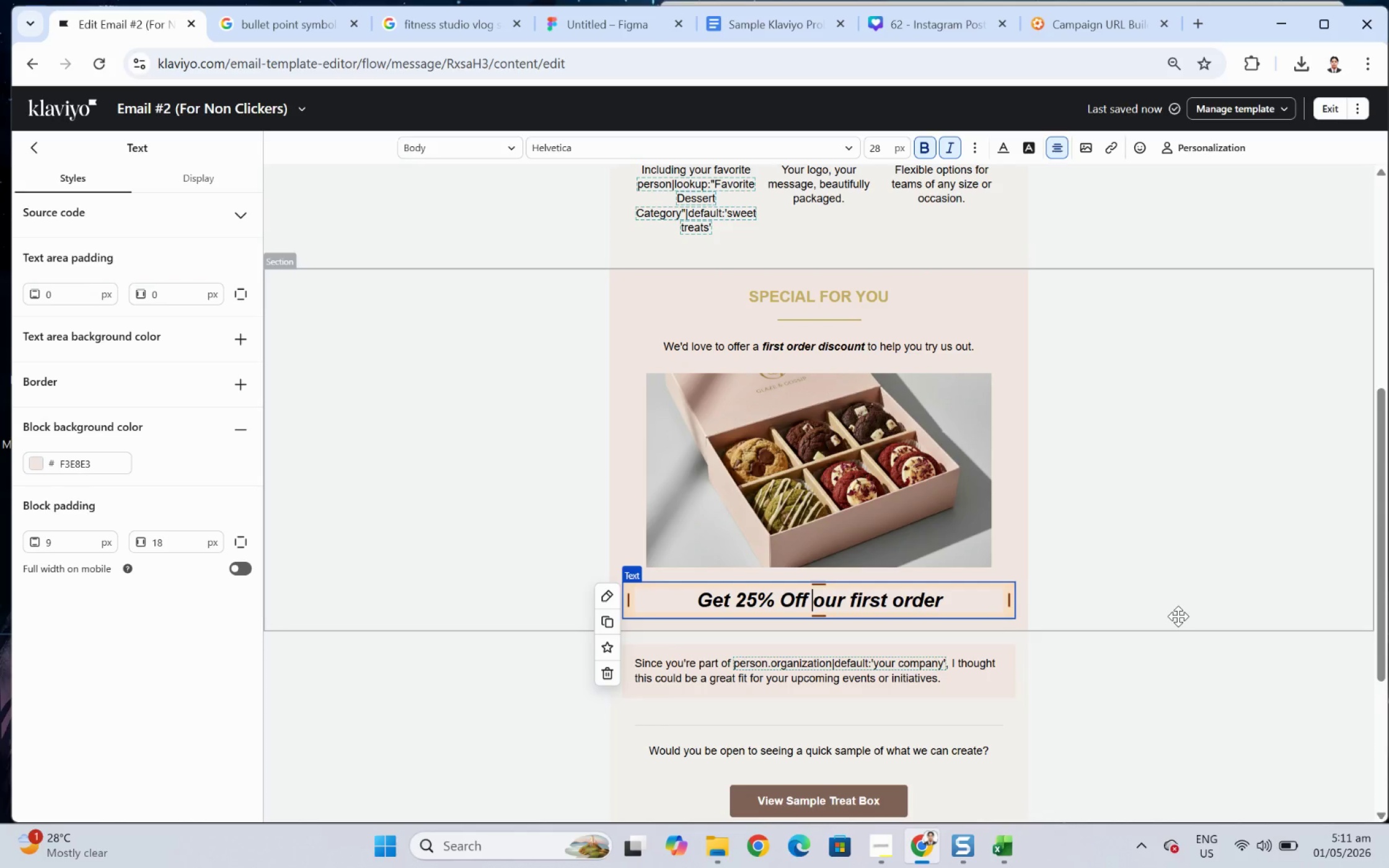 
key(Shift+Y)
 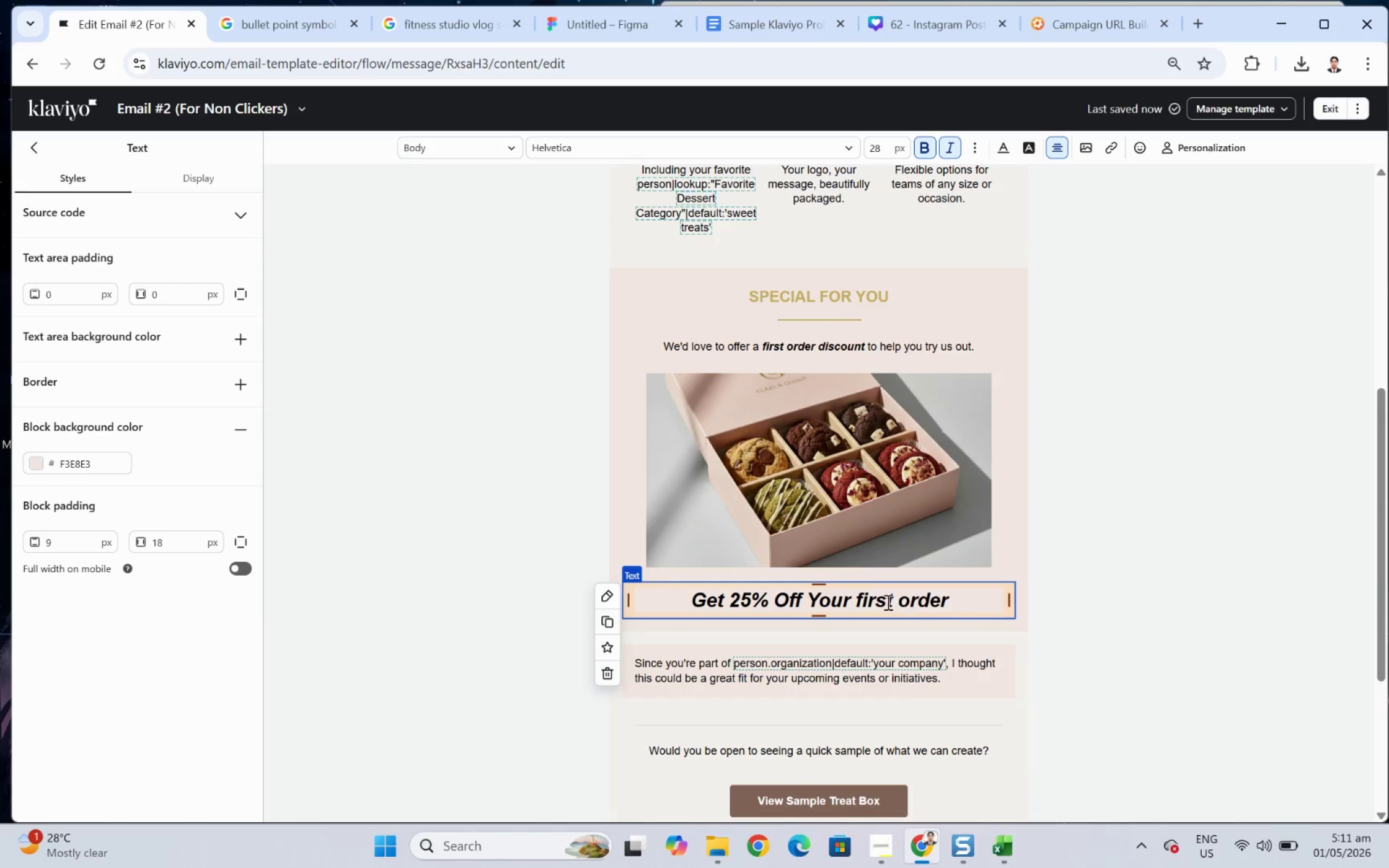 
left_click([862, 595])
 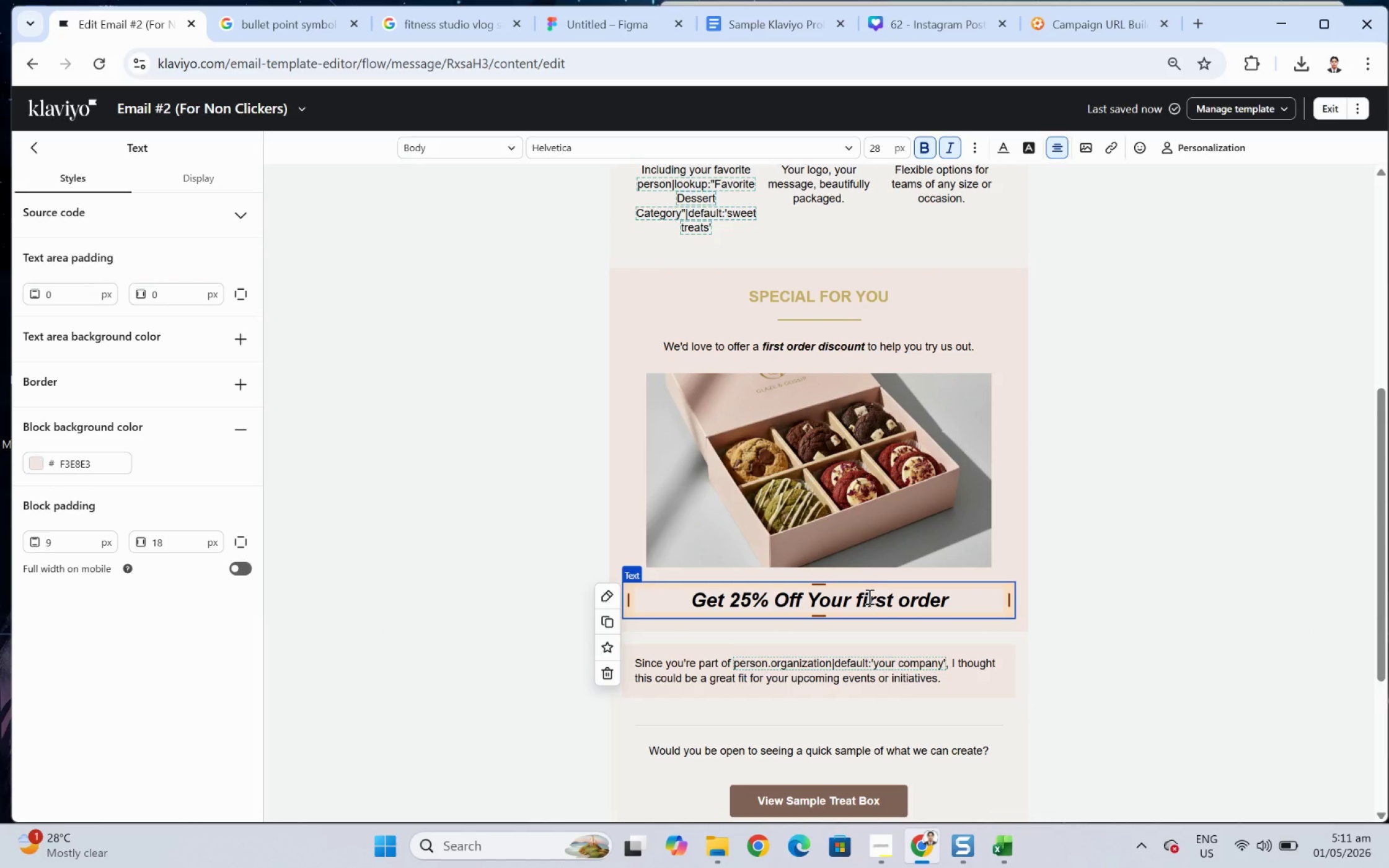 
key(Shift+Backspace)
 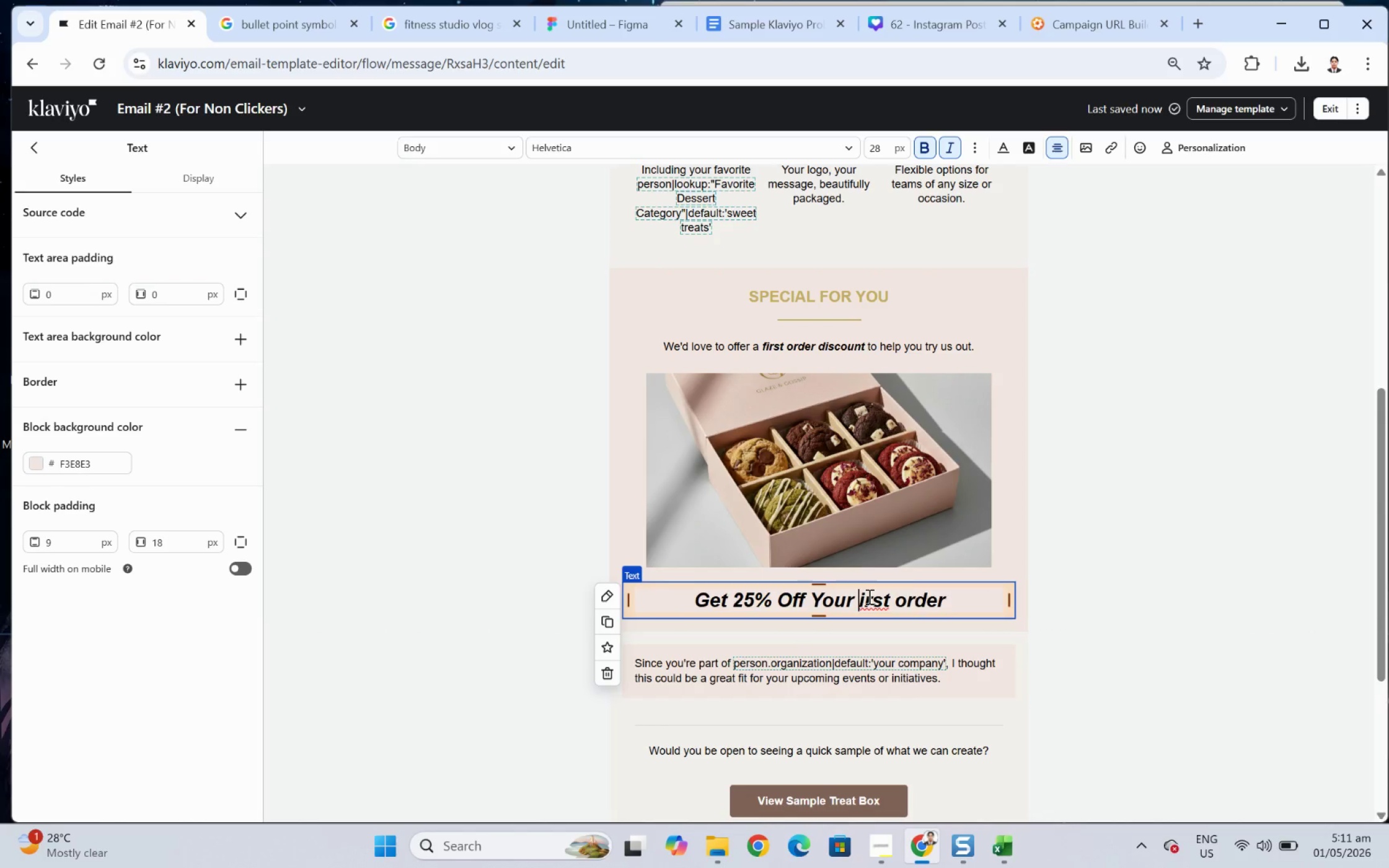 
key(Shift+F)
 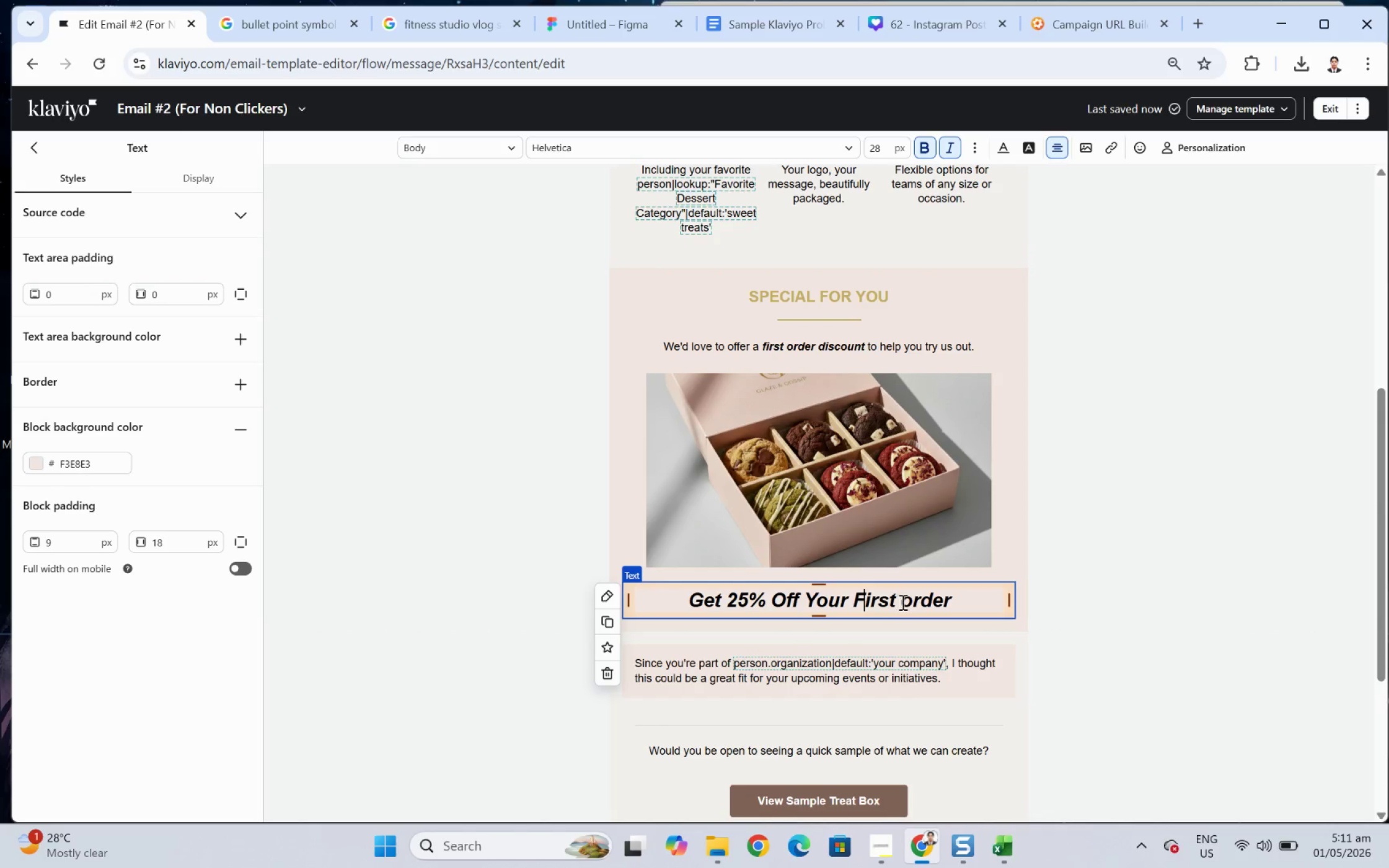 
left_click([913, 603])
 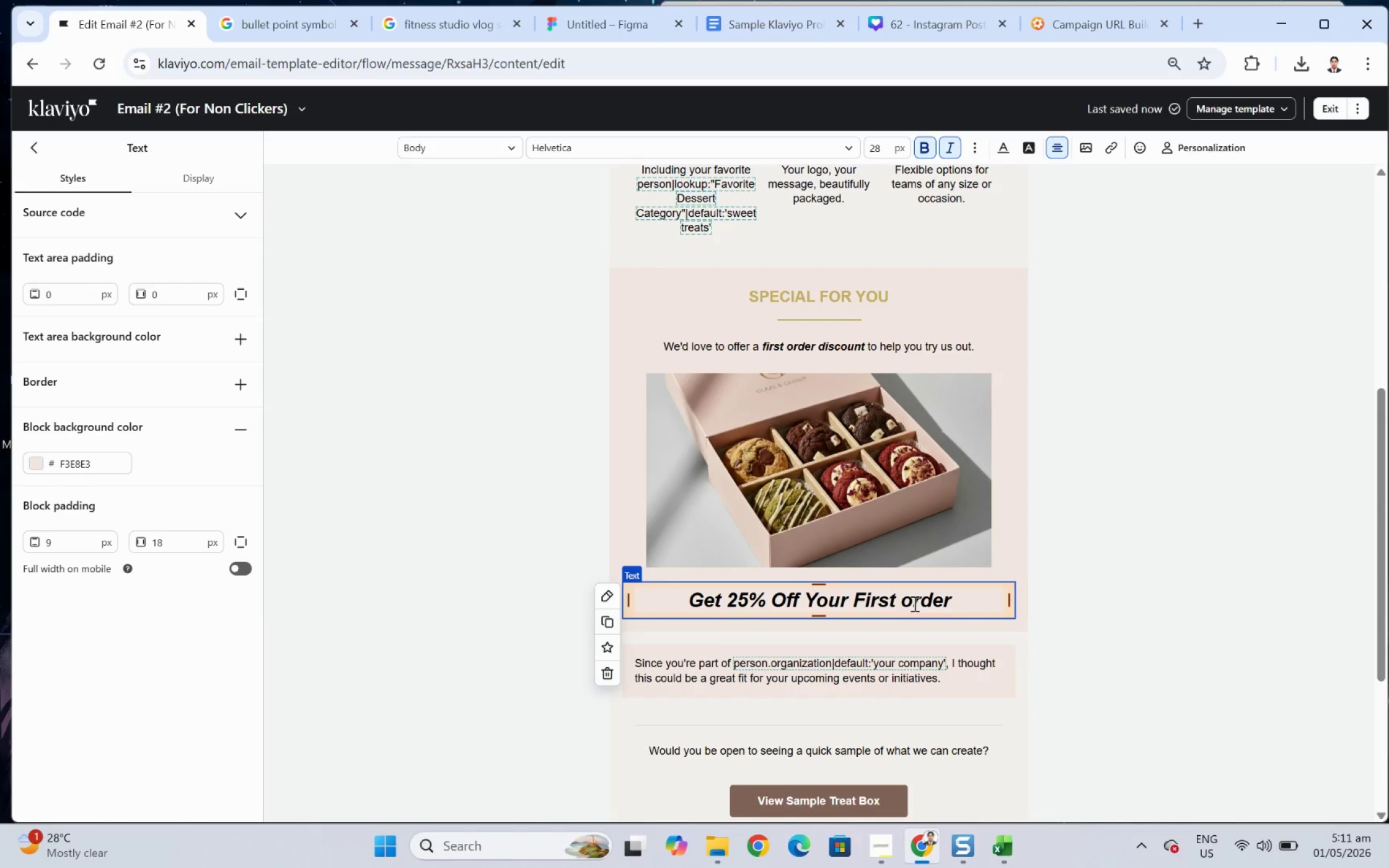 
key(Backspace)
 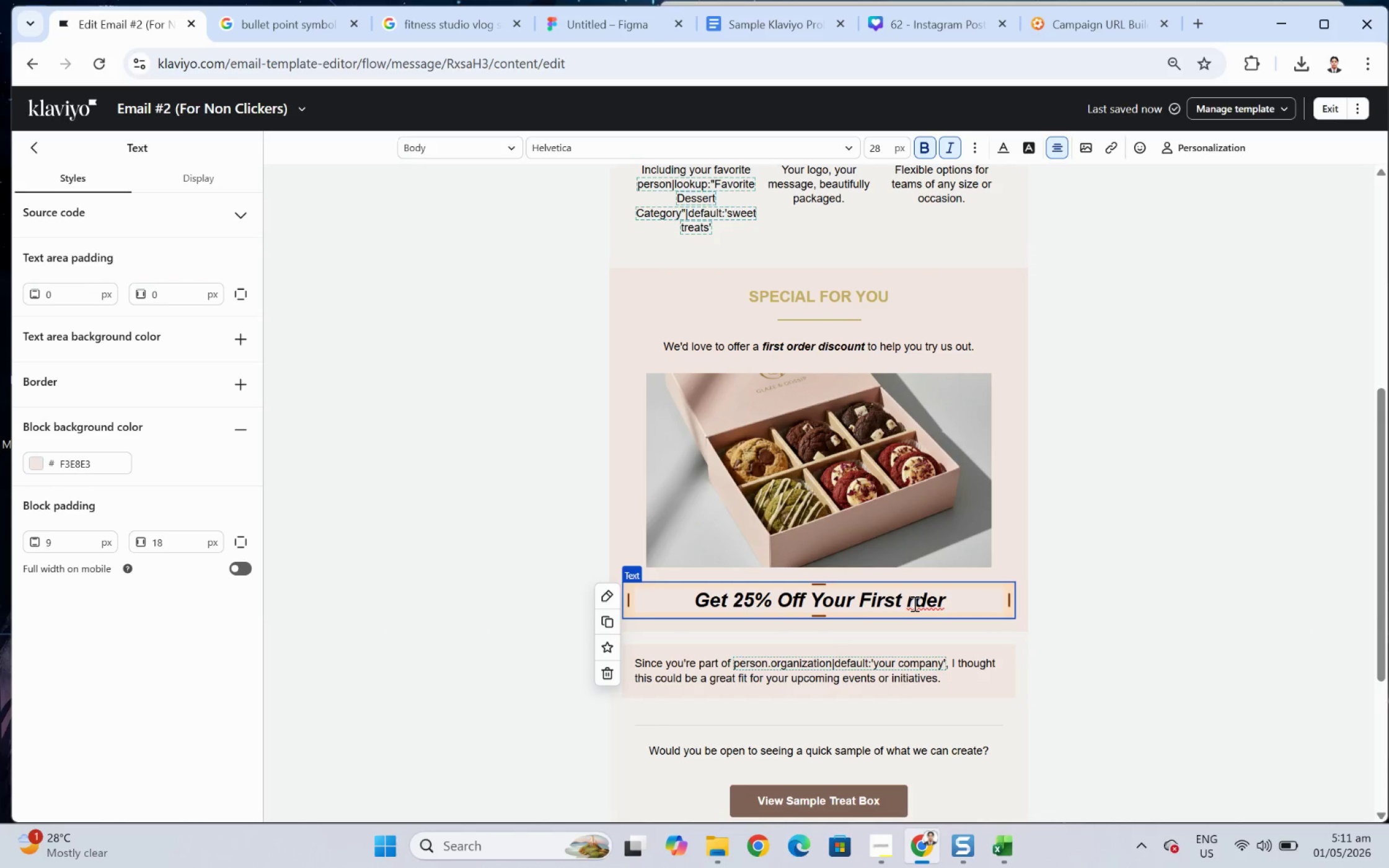 
key(Shift+O)
 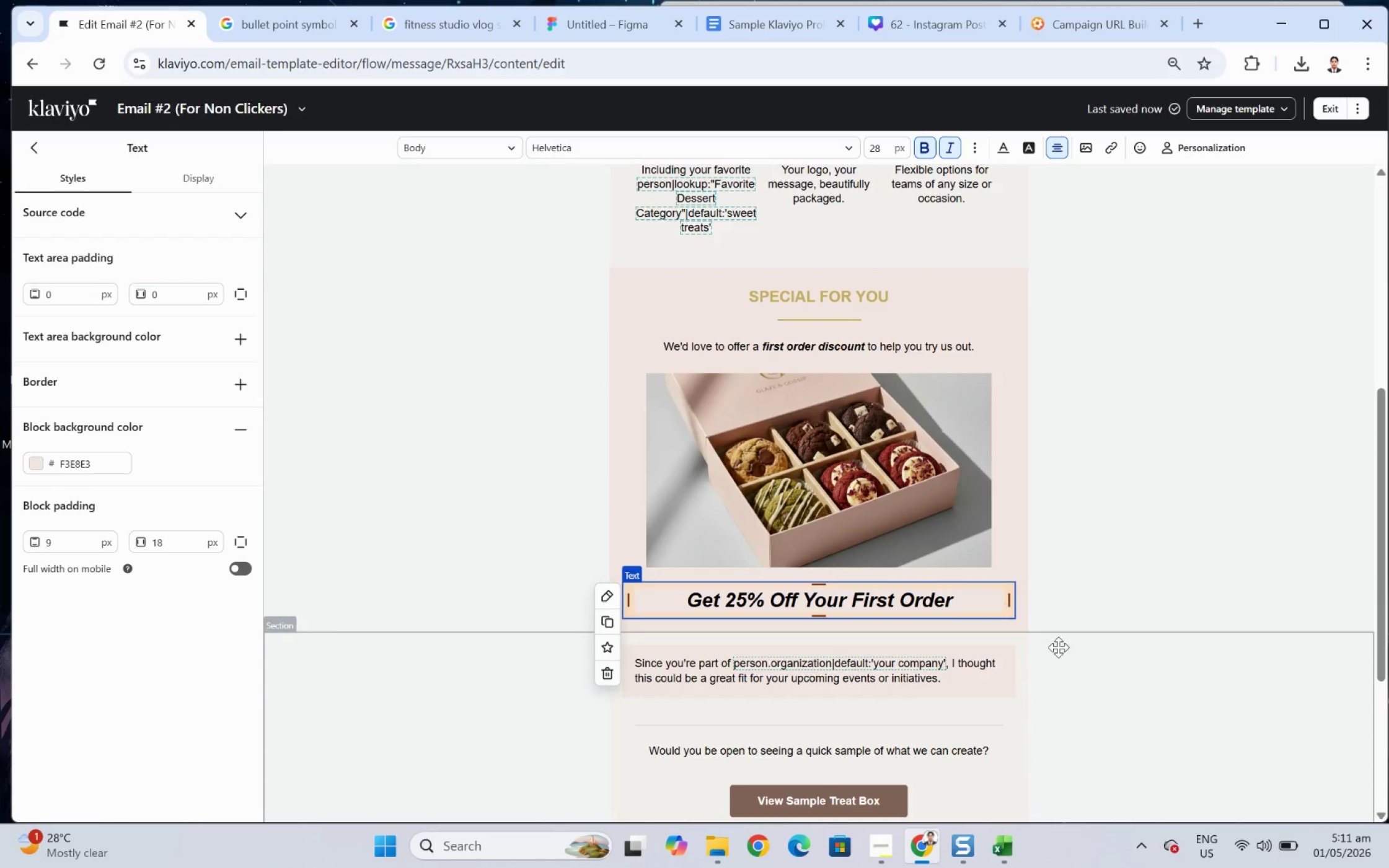 
left_click([1140, 672])
 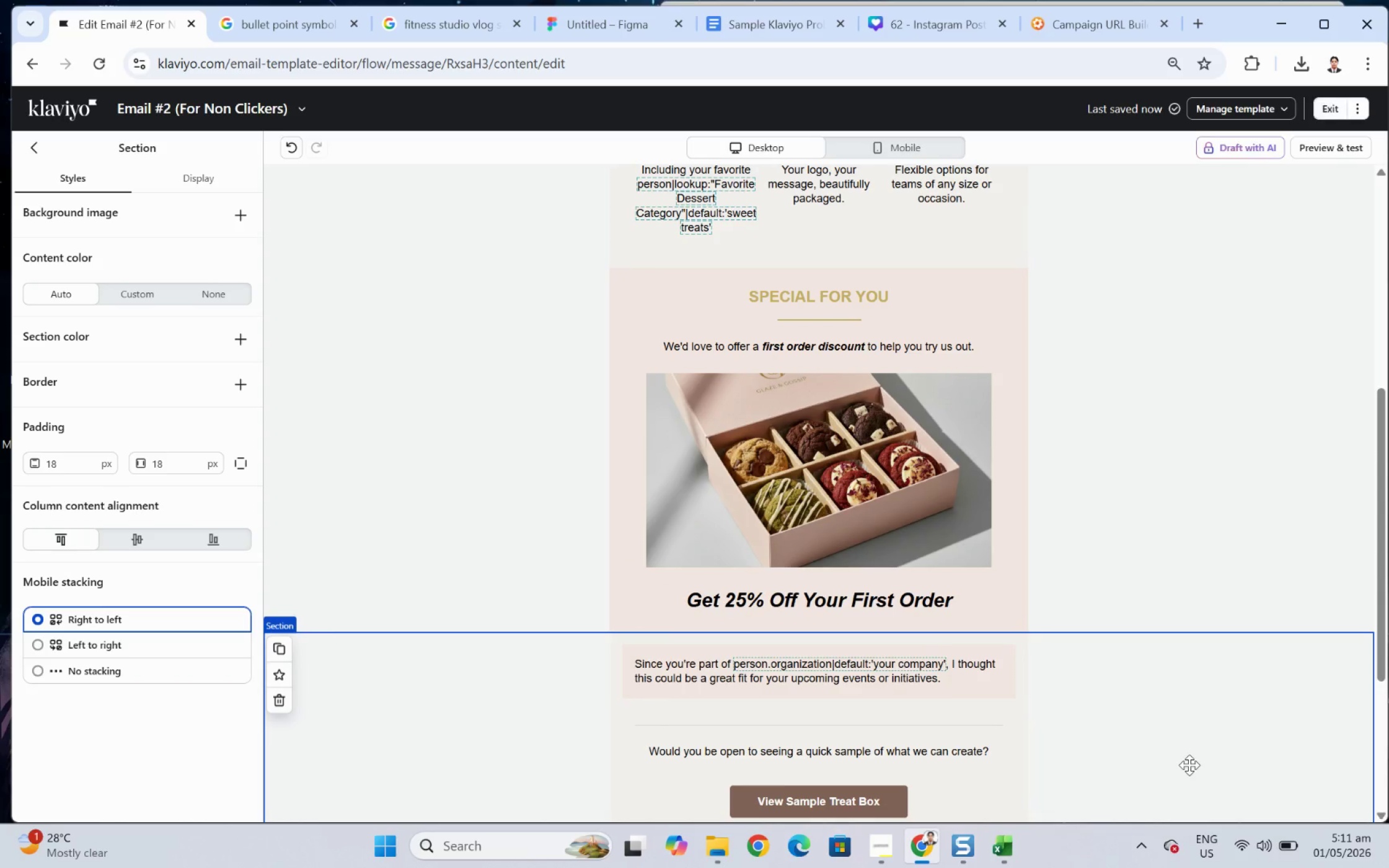 
left_click([1191, 773])
 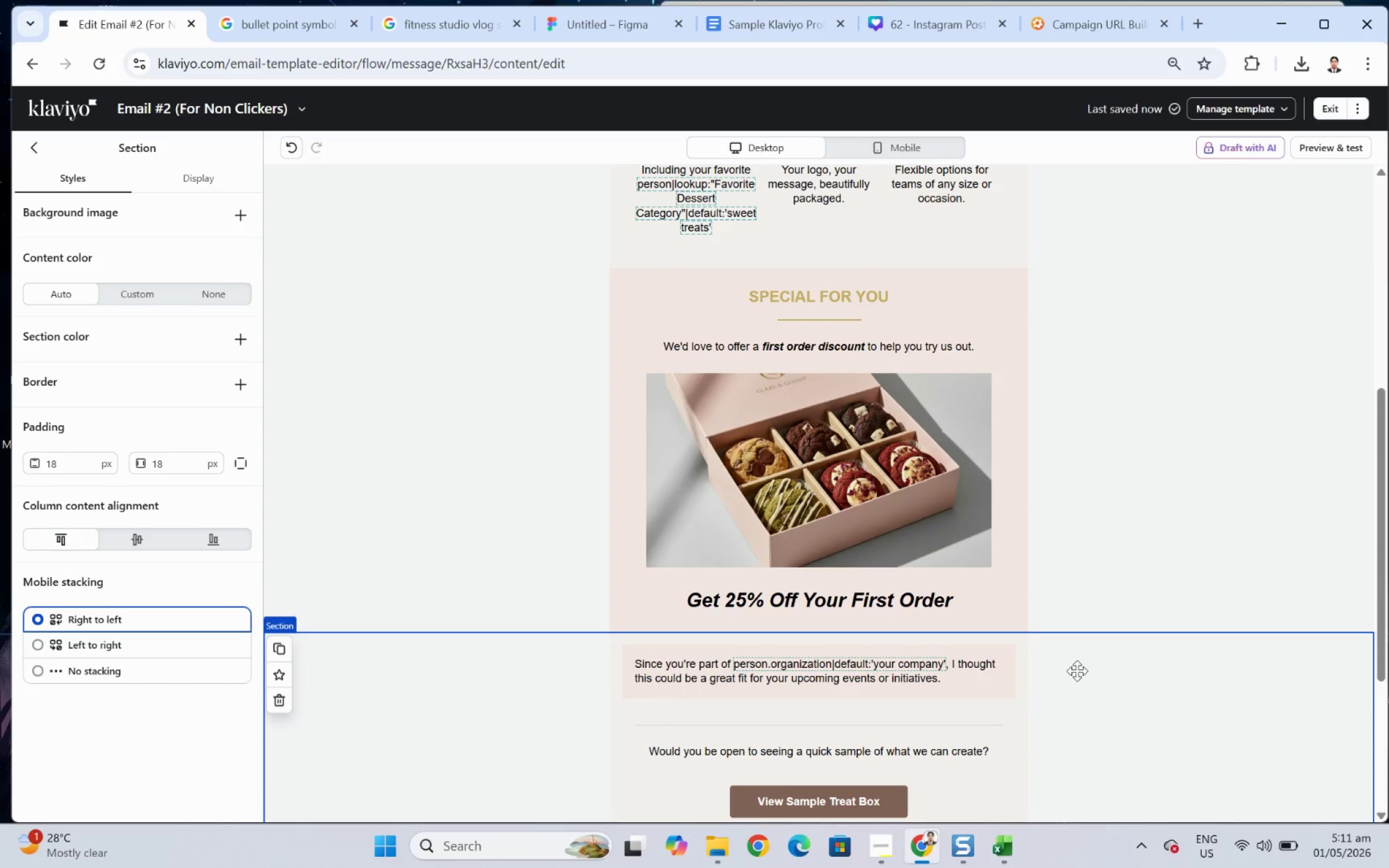 
wait(5.51)
 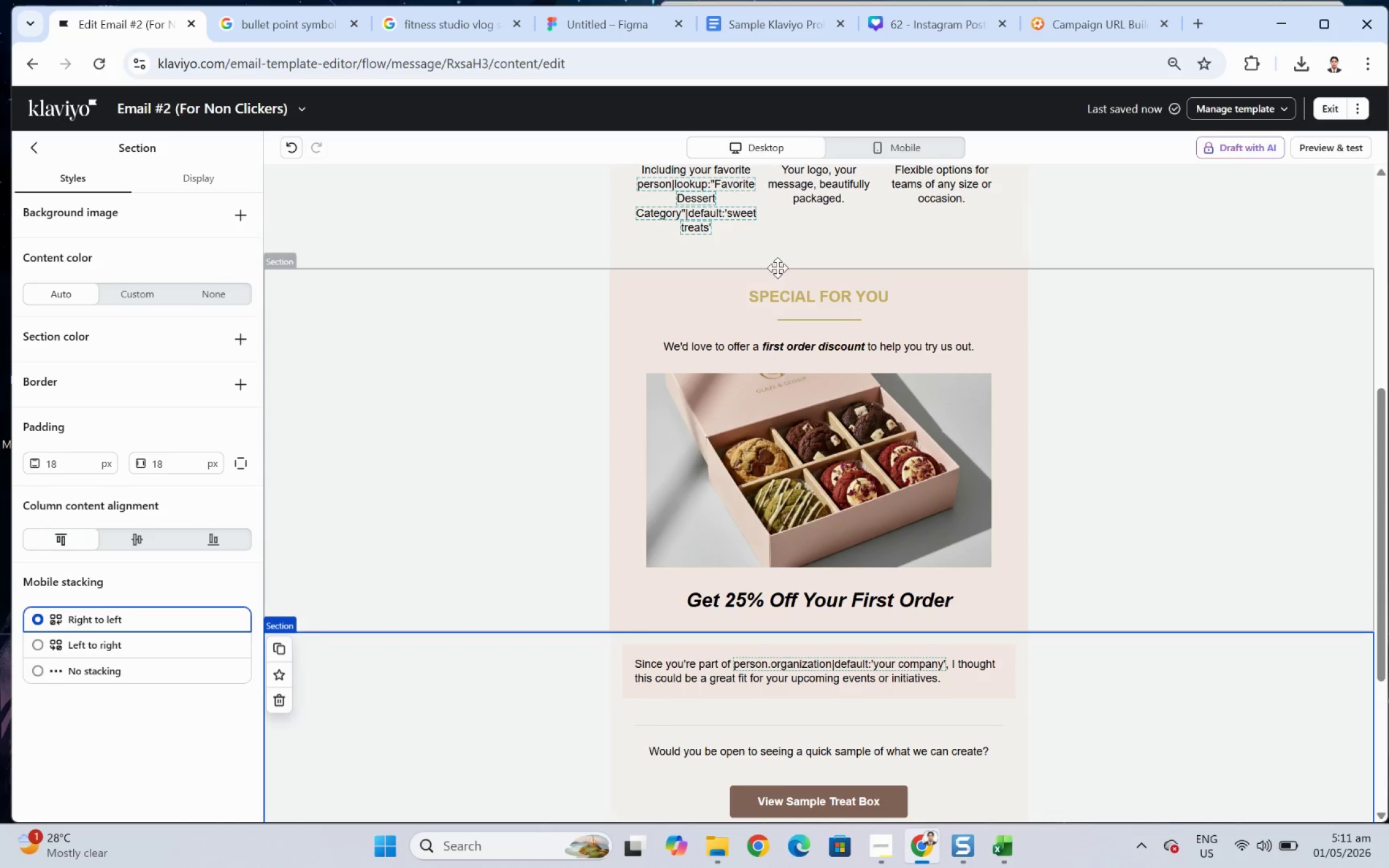 
left_click([919, 692])
 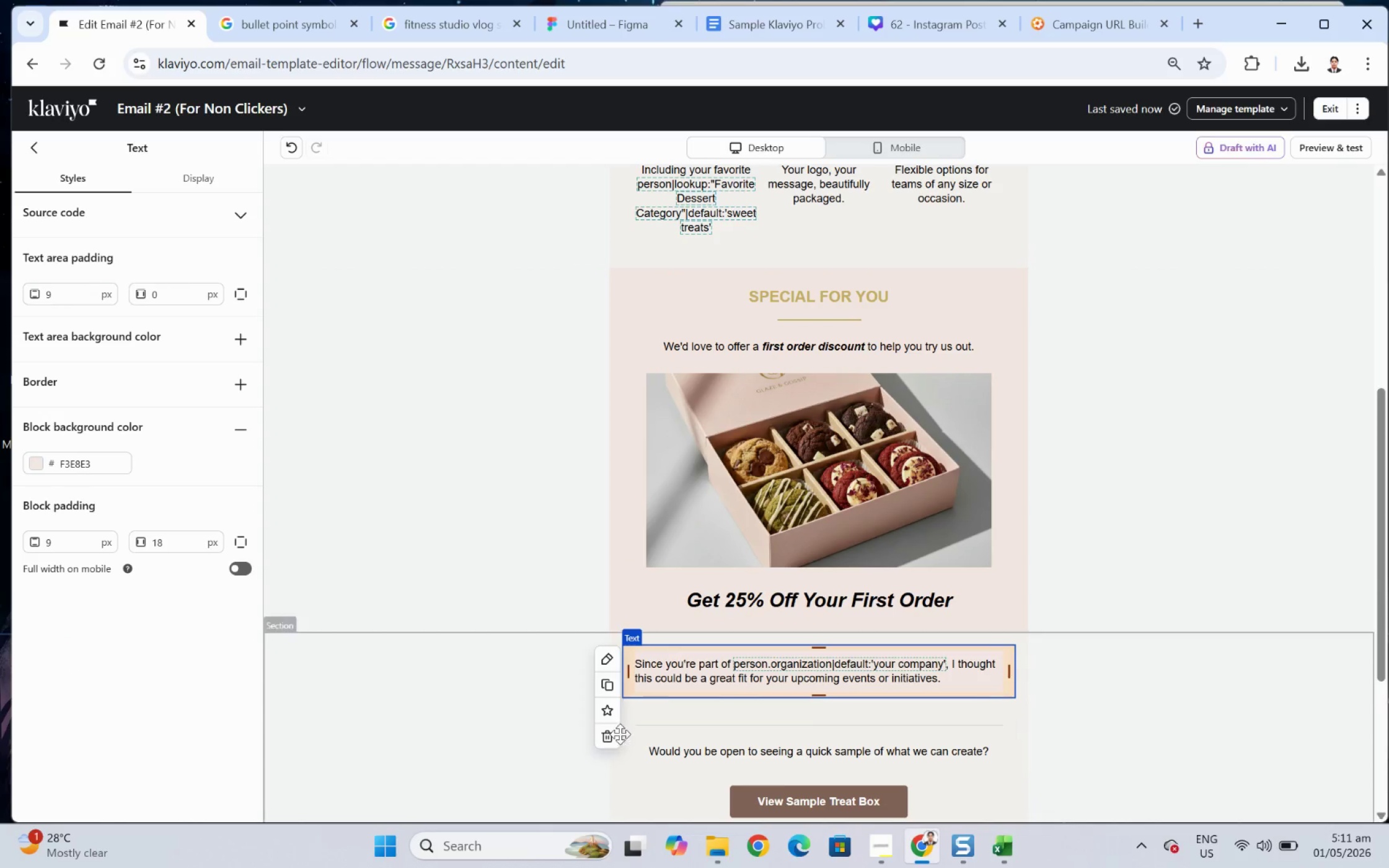 
left_click([605, 739])
 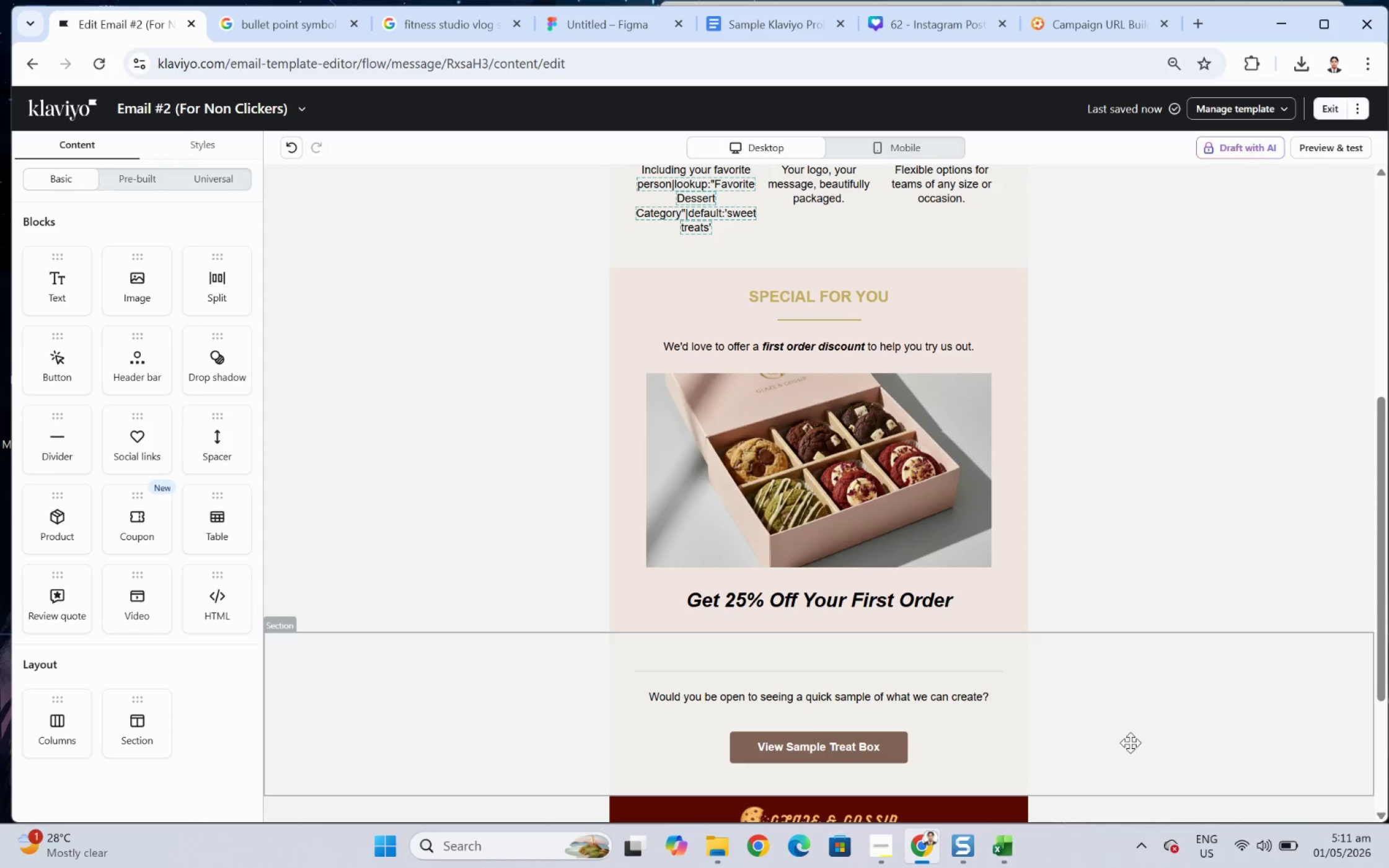 
hold_key(key=ControlLeft, duration=0.49)
scroll: coordinate [1216, 708], scroll_direction: down, amount: 1.0
 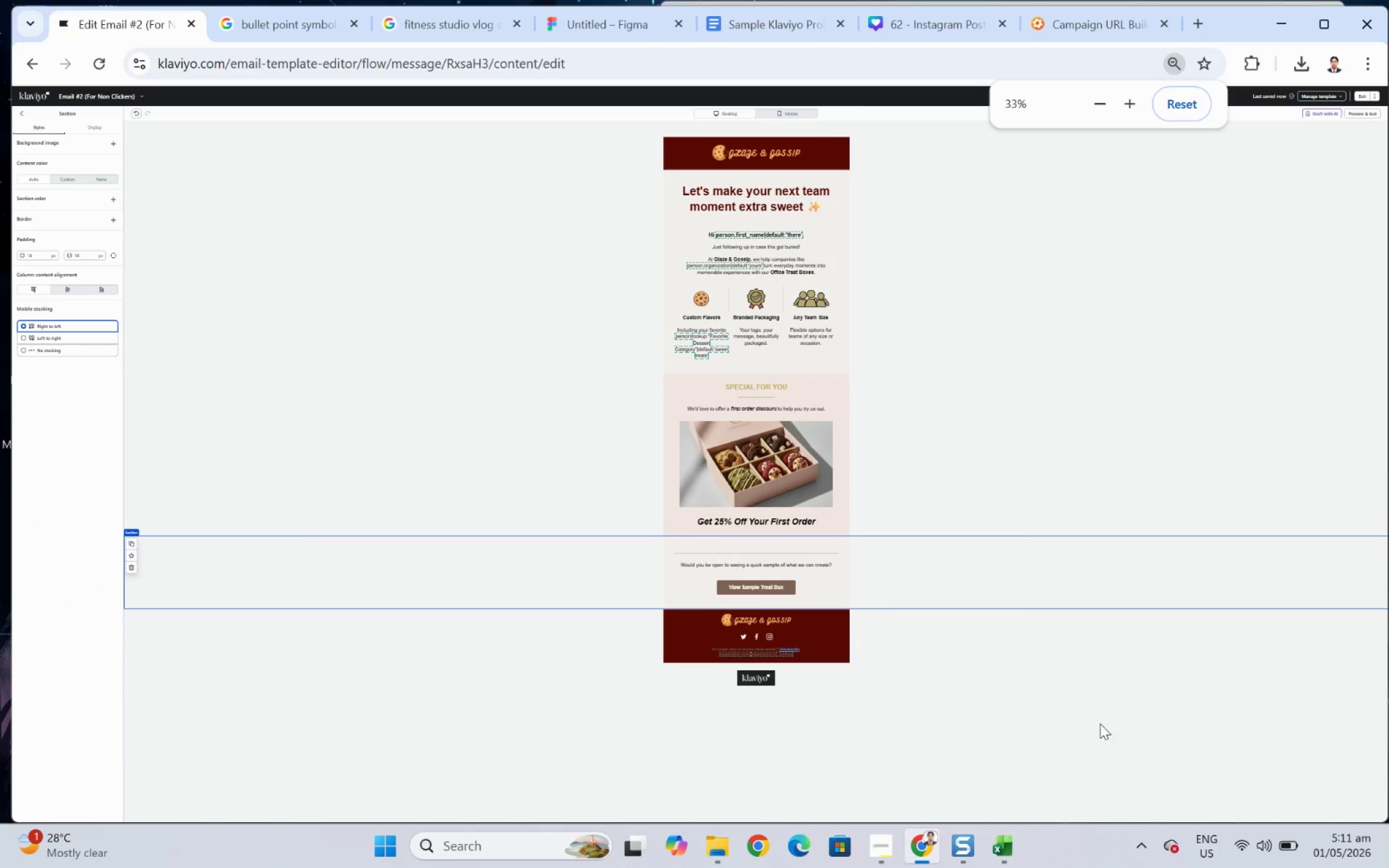 
left_click([976, 728])
 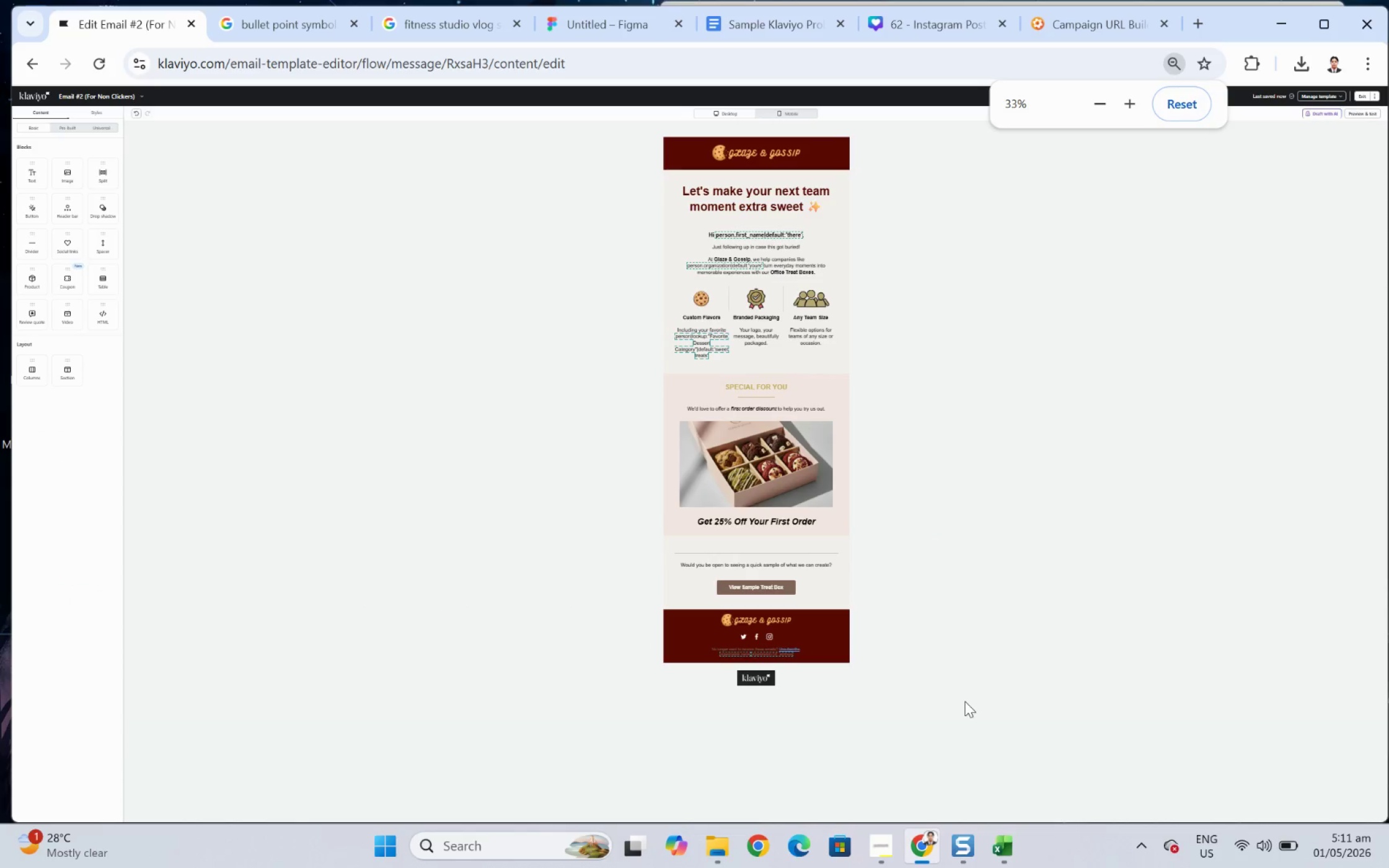 
hold_key(key=ControlLeft, duration=0.56)
scroll: coordinate [1039, 677], scroll_direction: down, amount: 3.0
 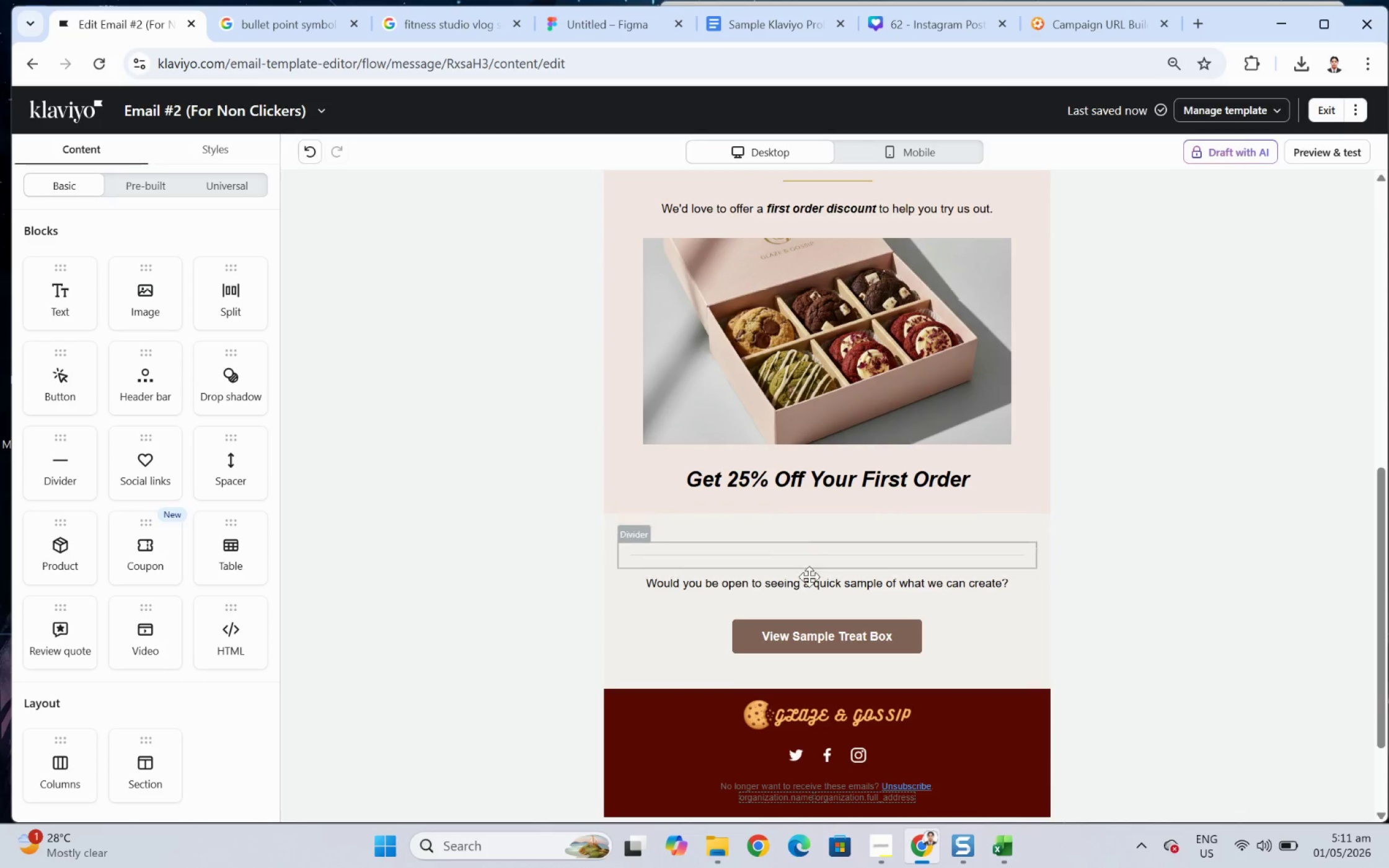 
left_click([764, 483])
 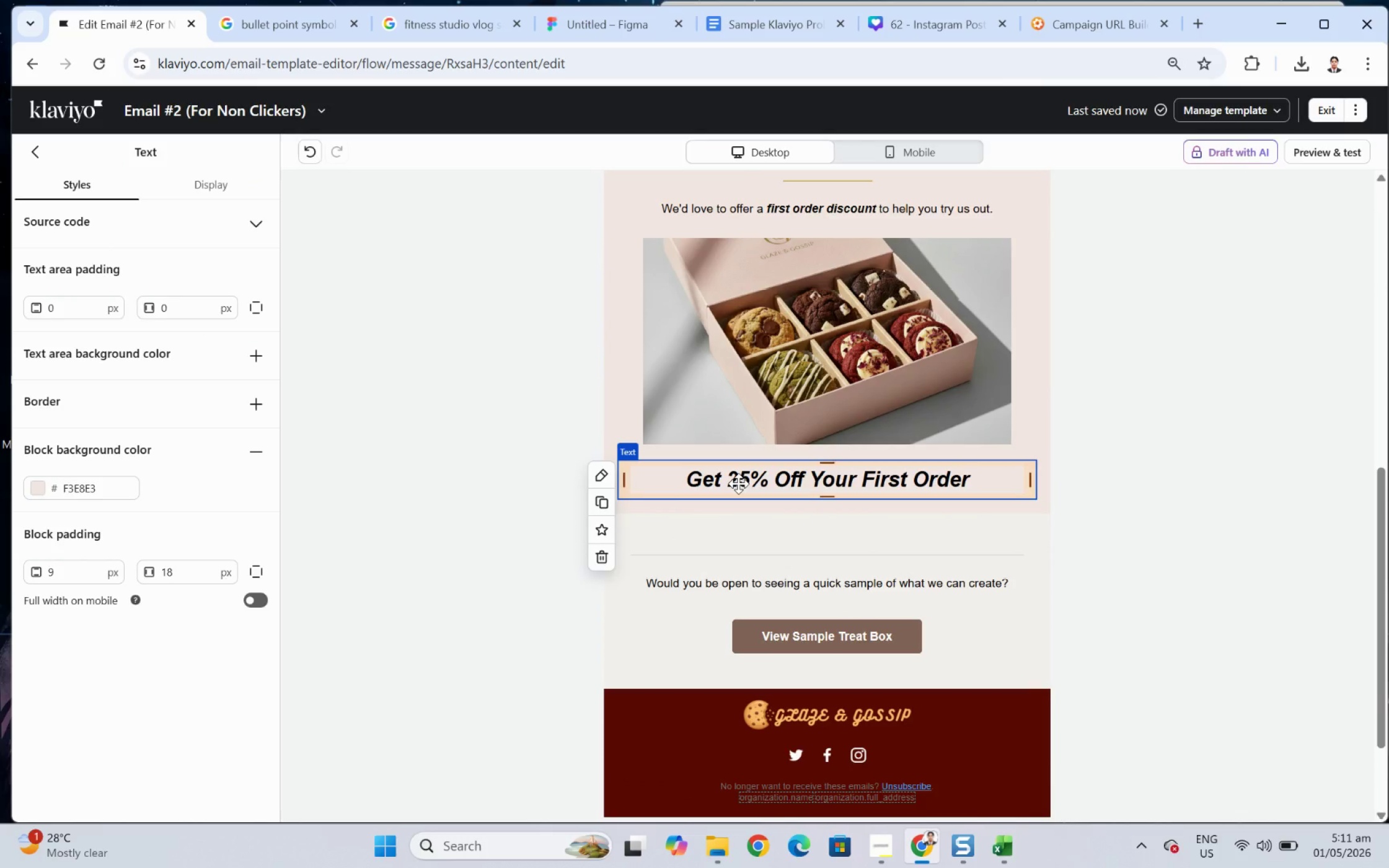 
double_click([738, 483])
 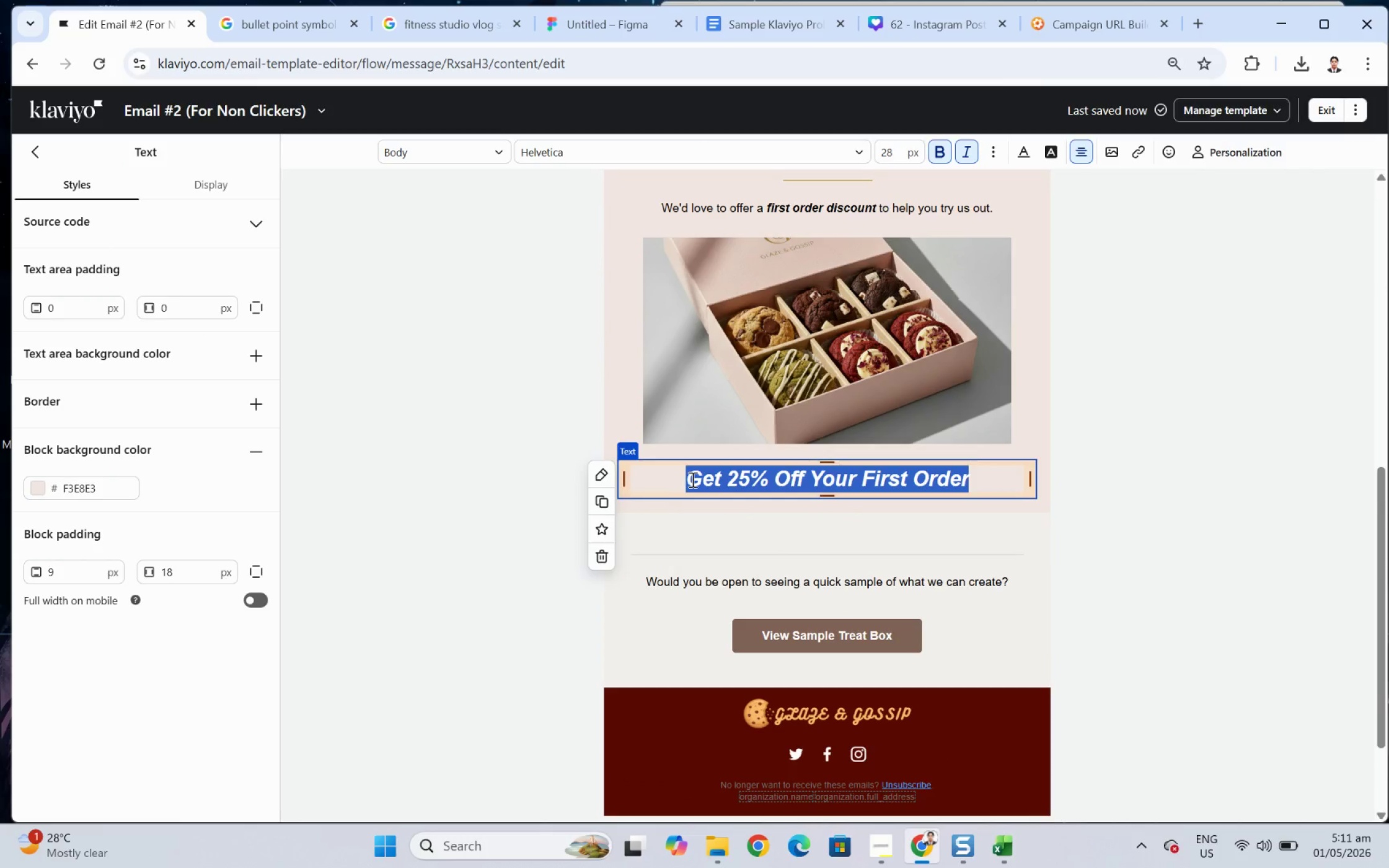 
left_click([689, 479])
 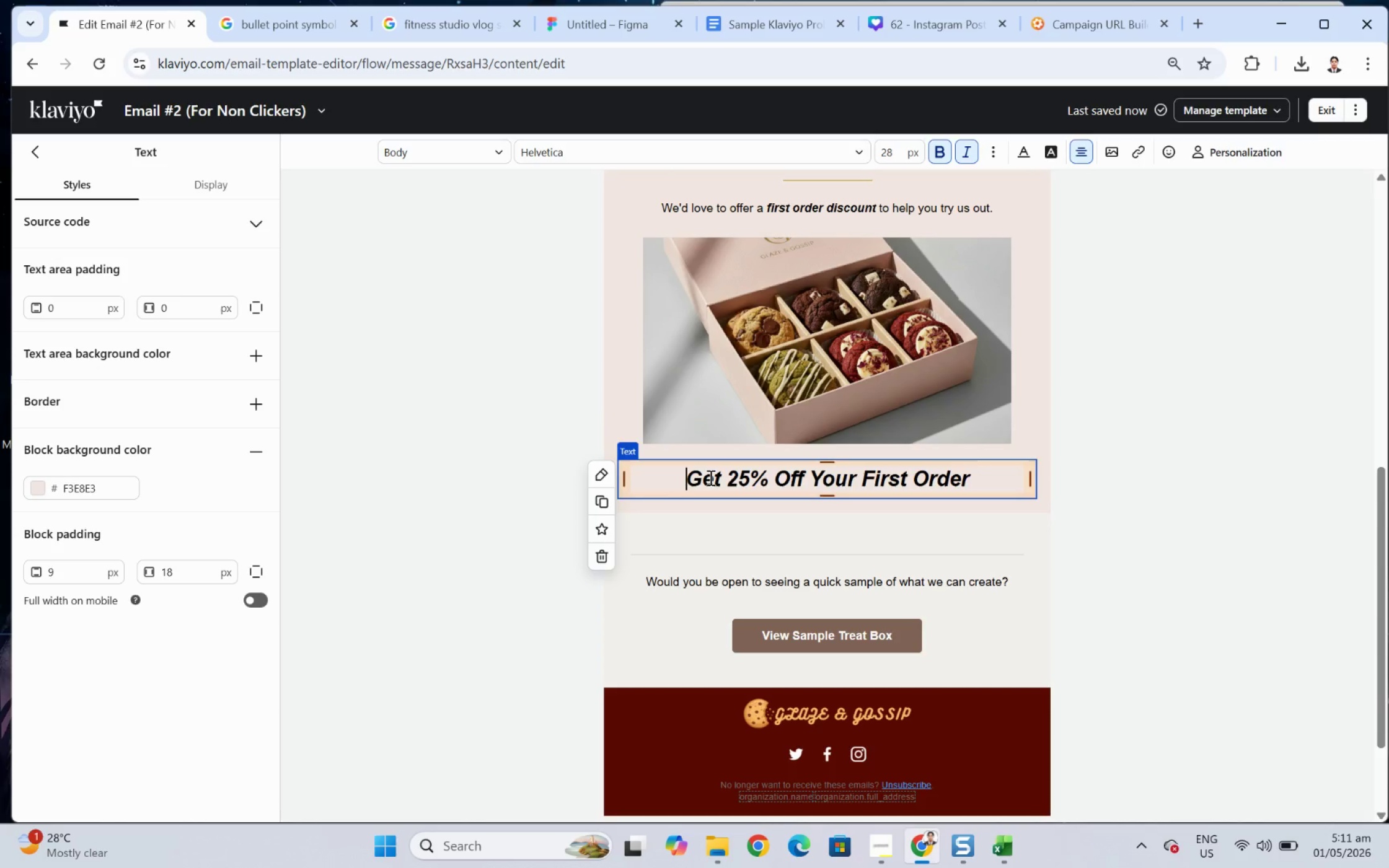 
key(Backspace)
 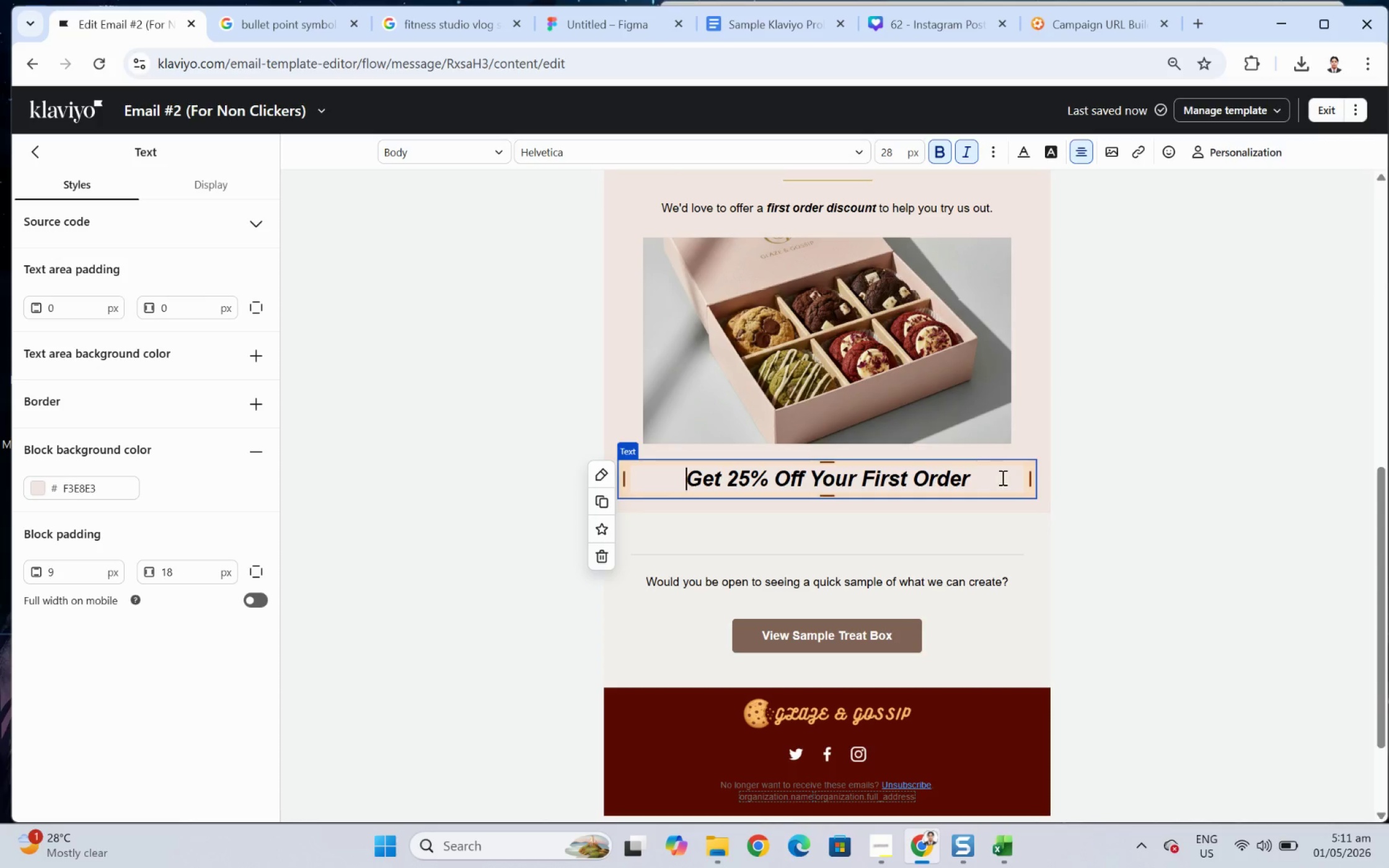 
left_click([991, 476])
 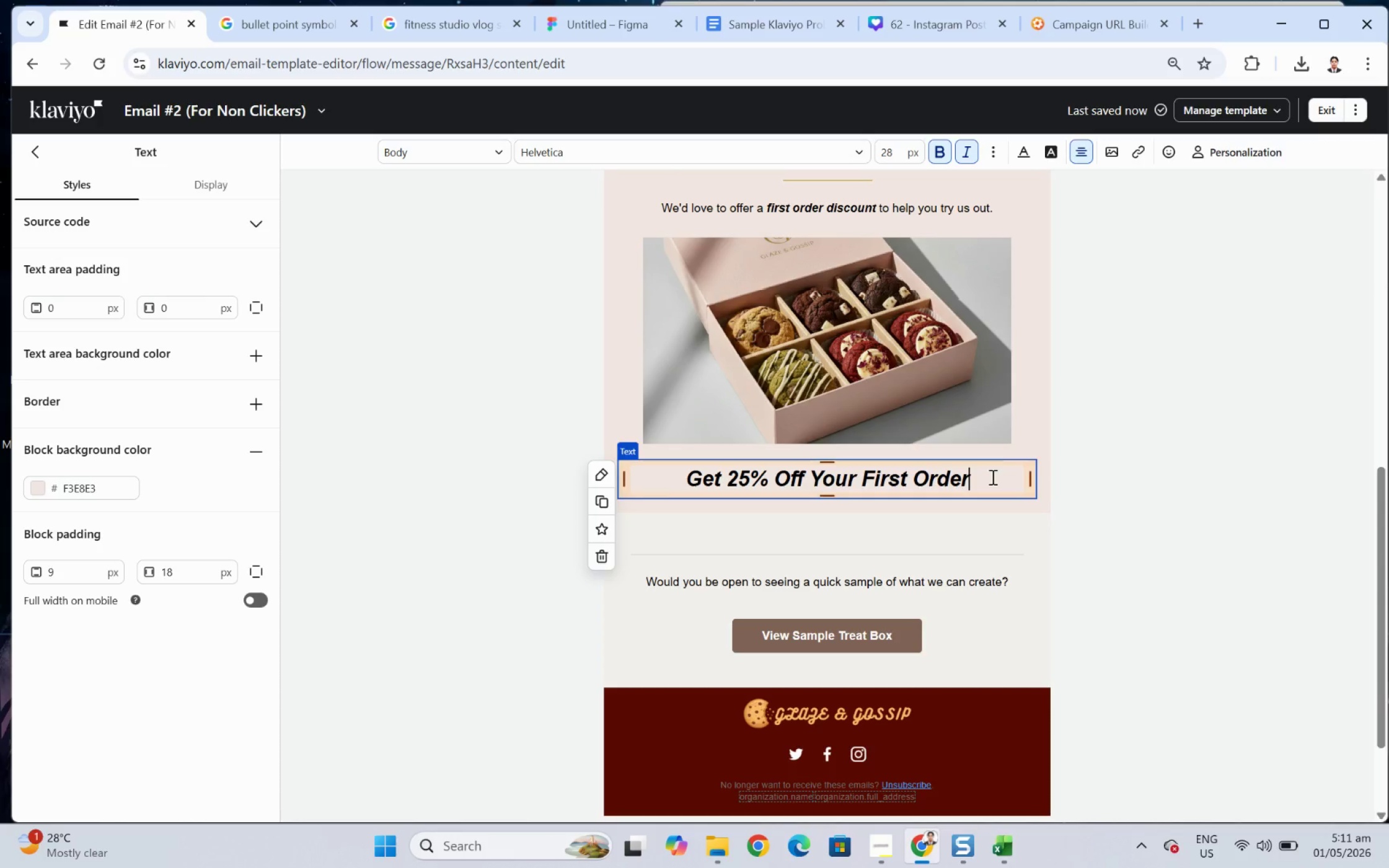 
key(Delete)
 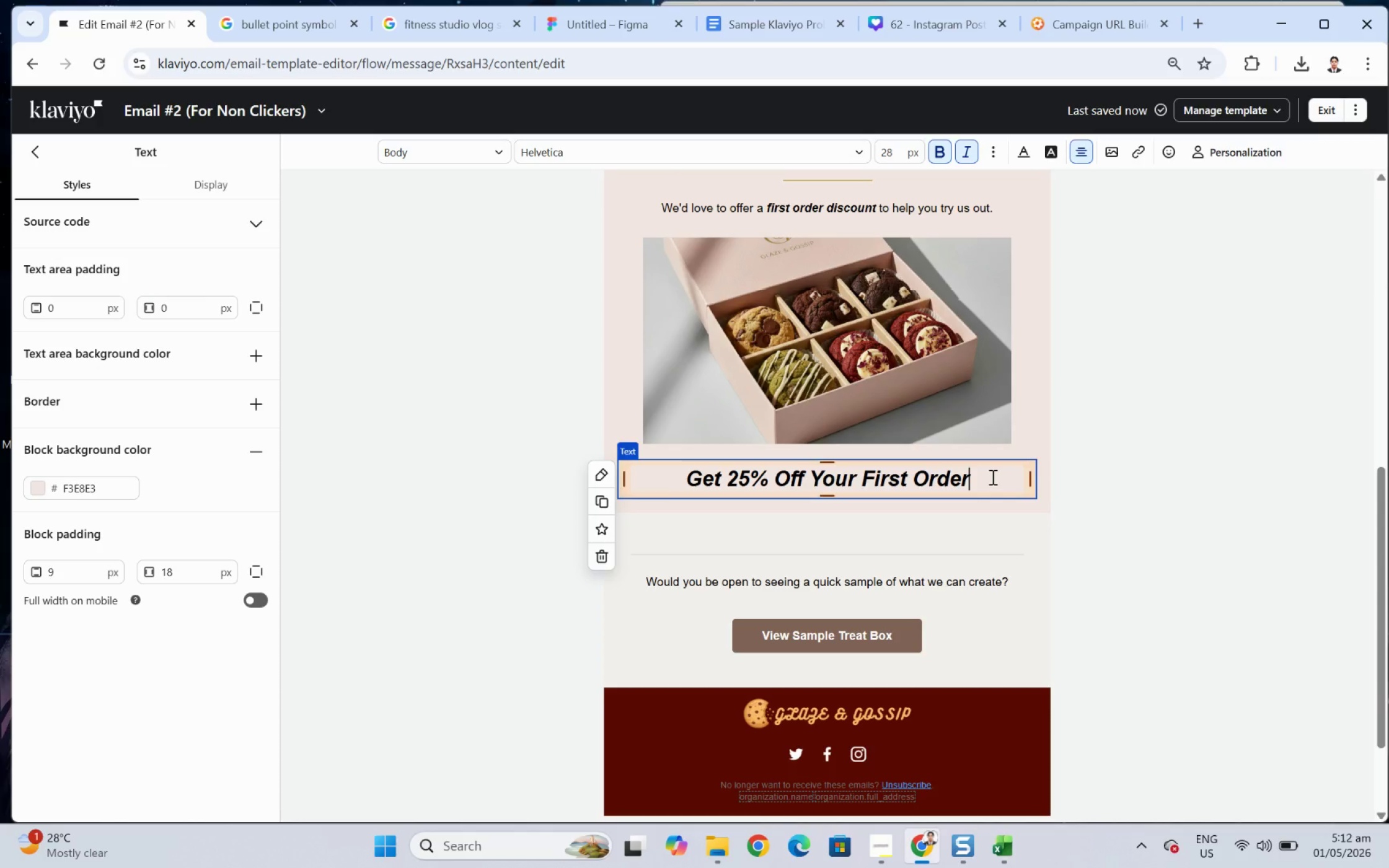 
wait(30.03)
 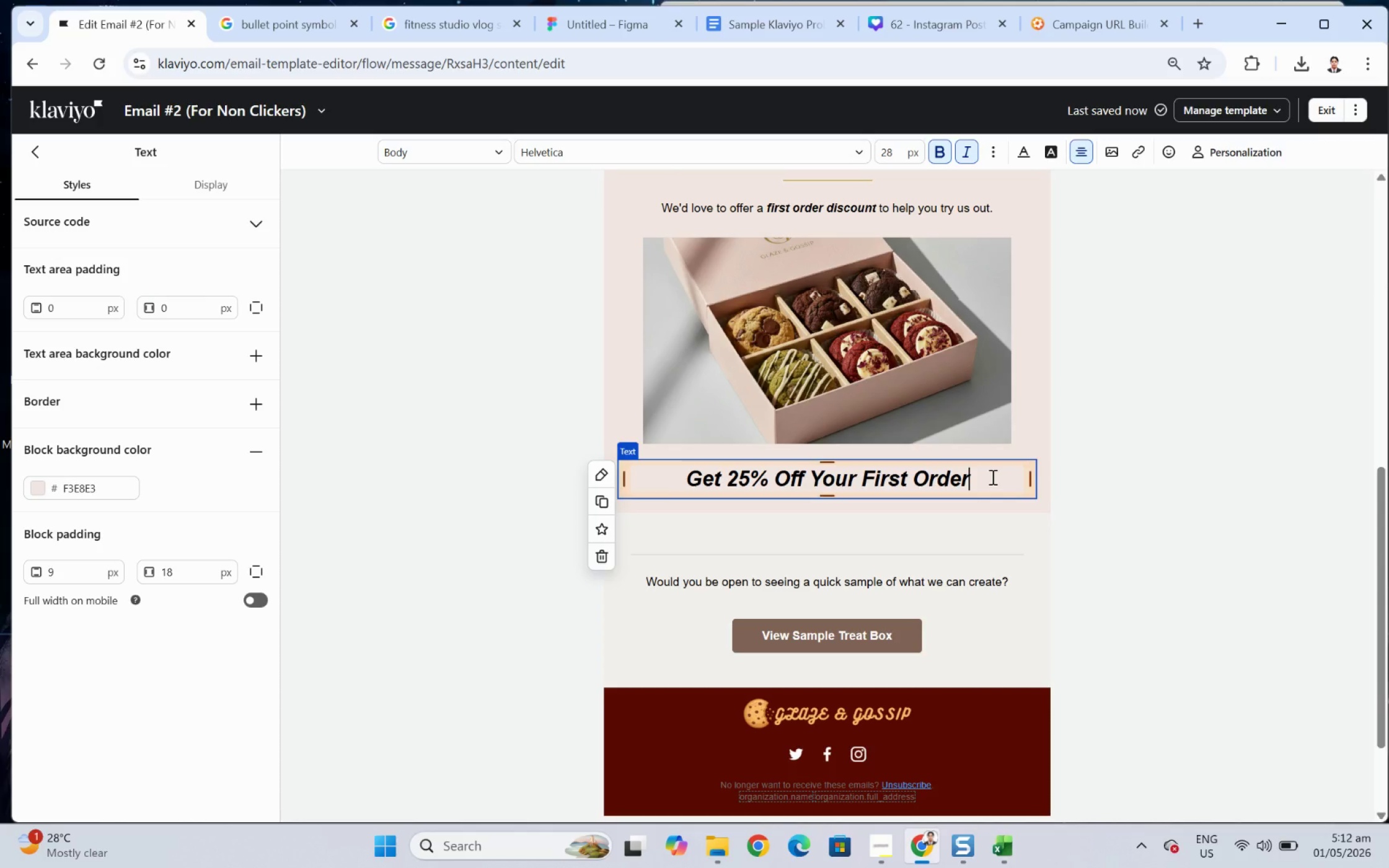 
left_click([1112, 549])
 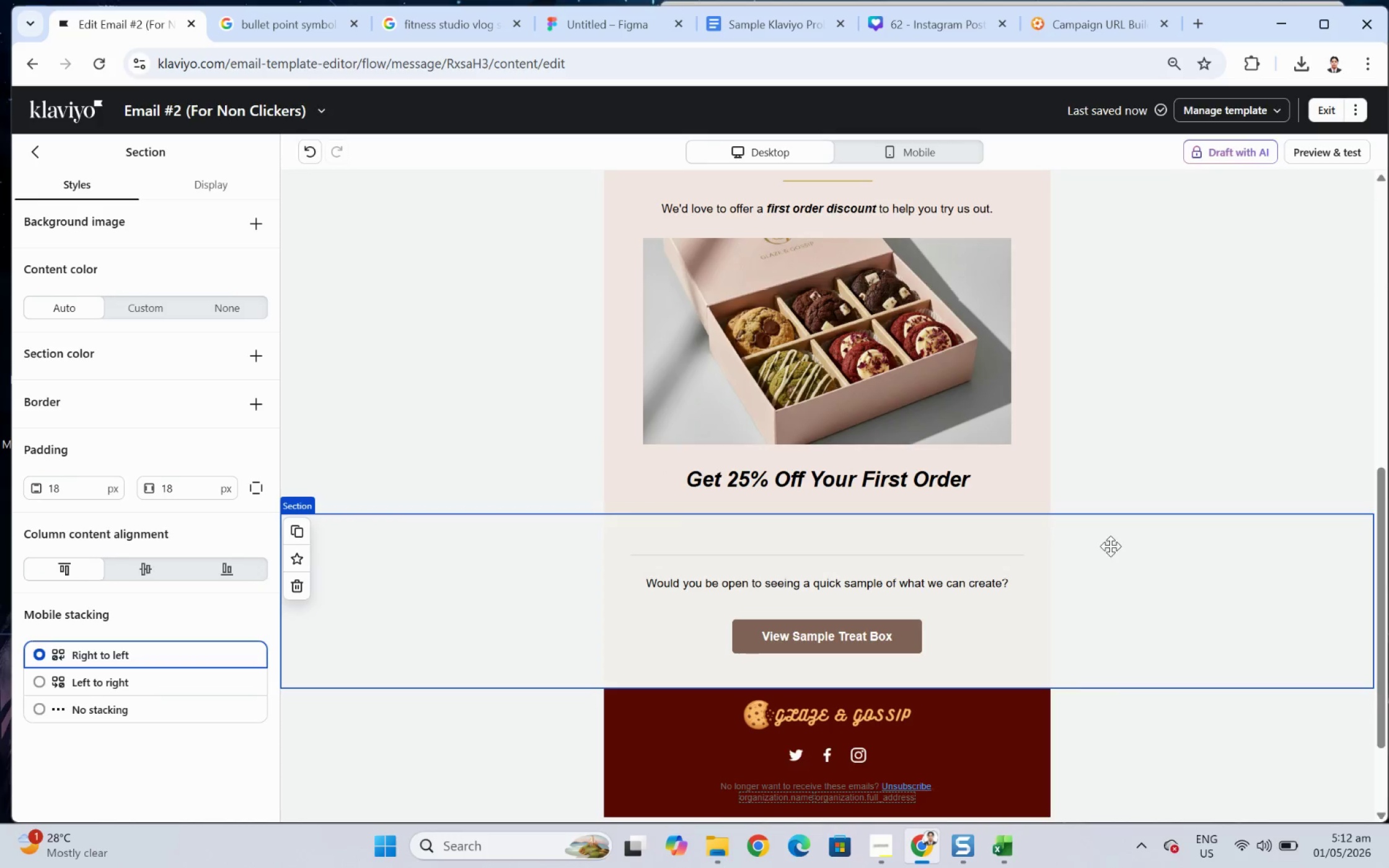 
wait(21.54)
 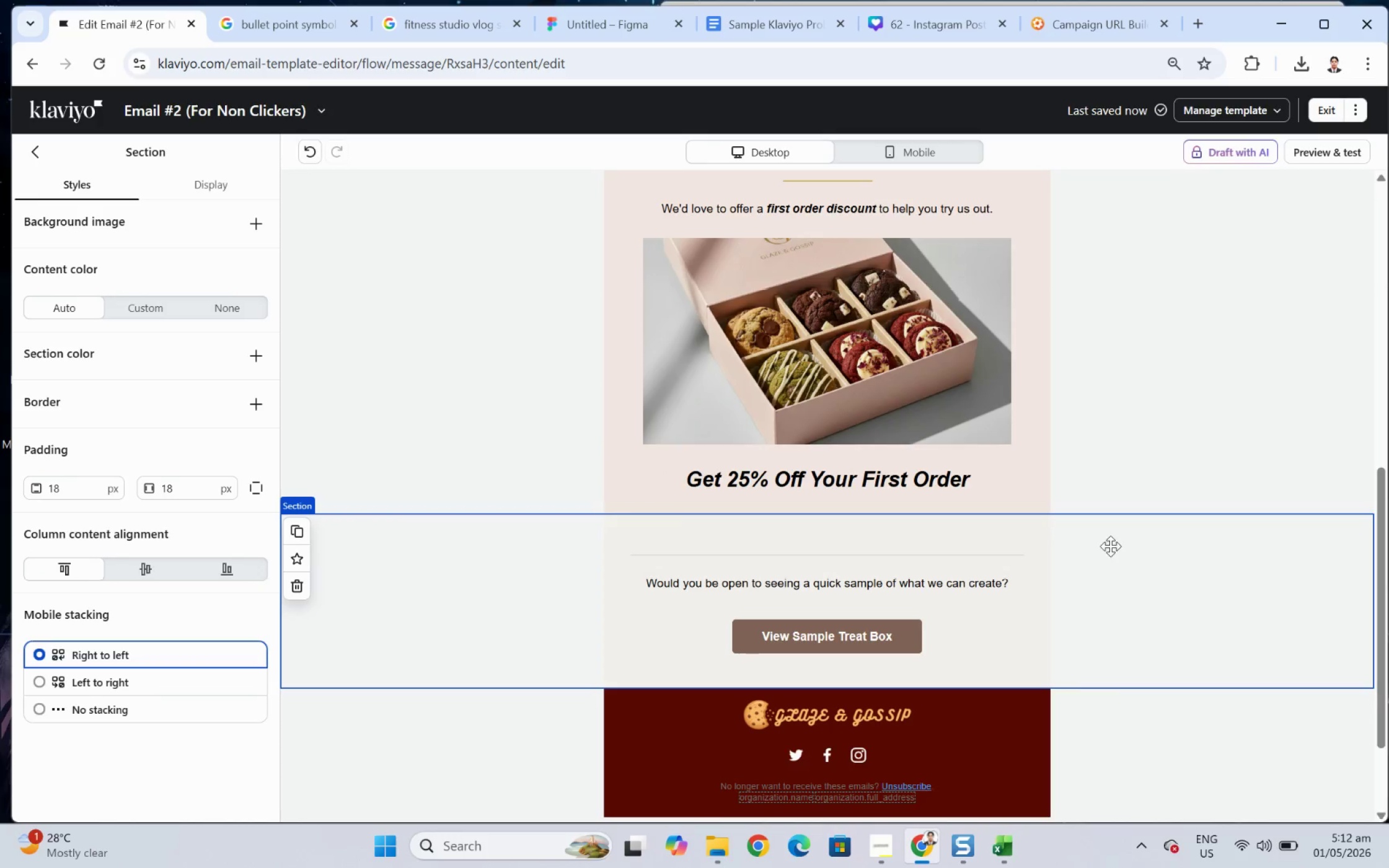 
left_click([997, 529])
 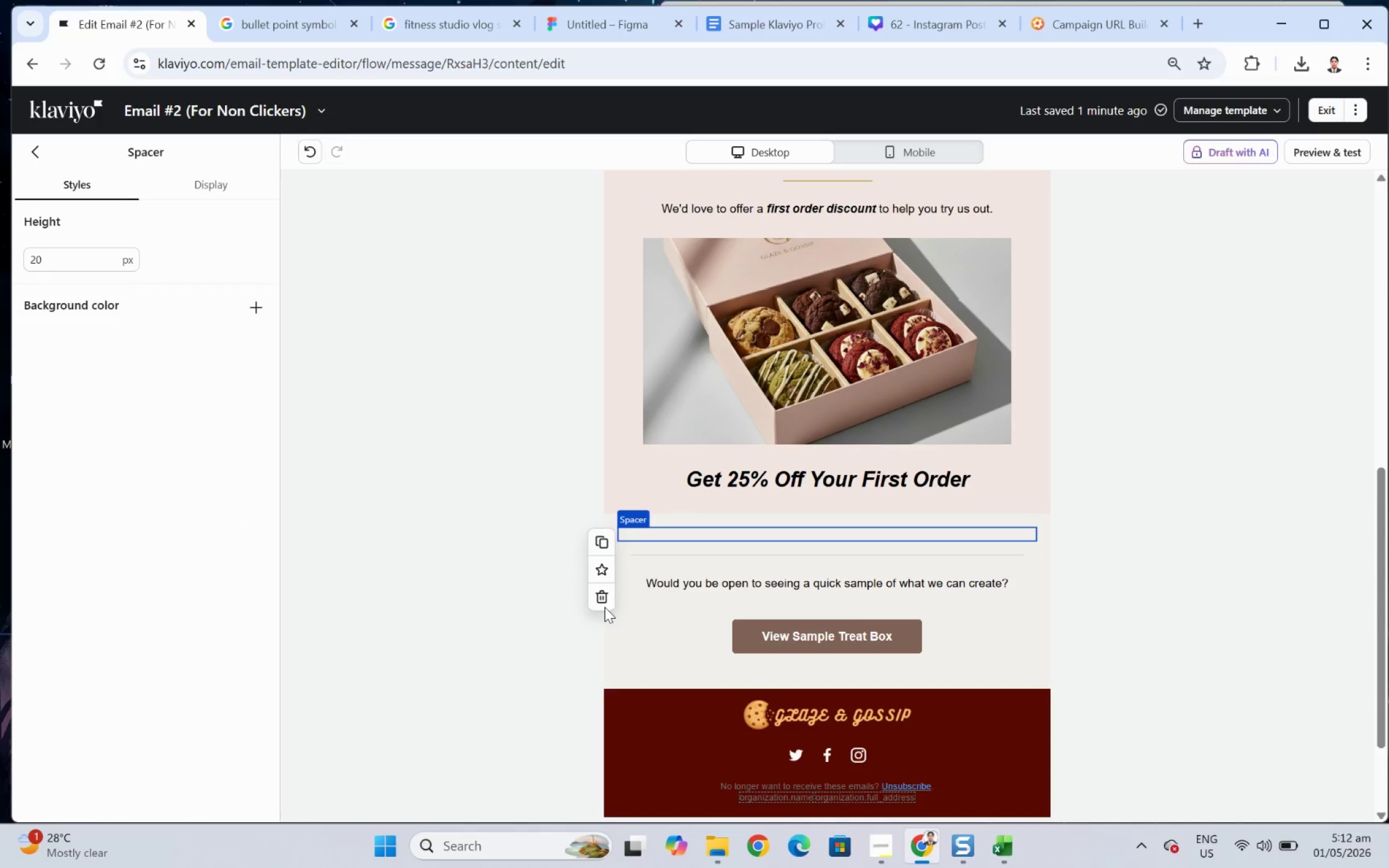 
left_click([595, 594])
 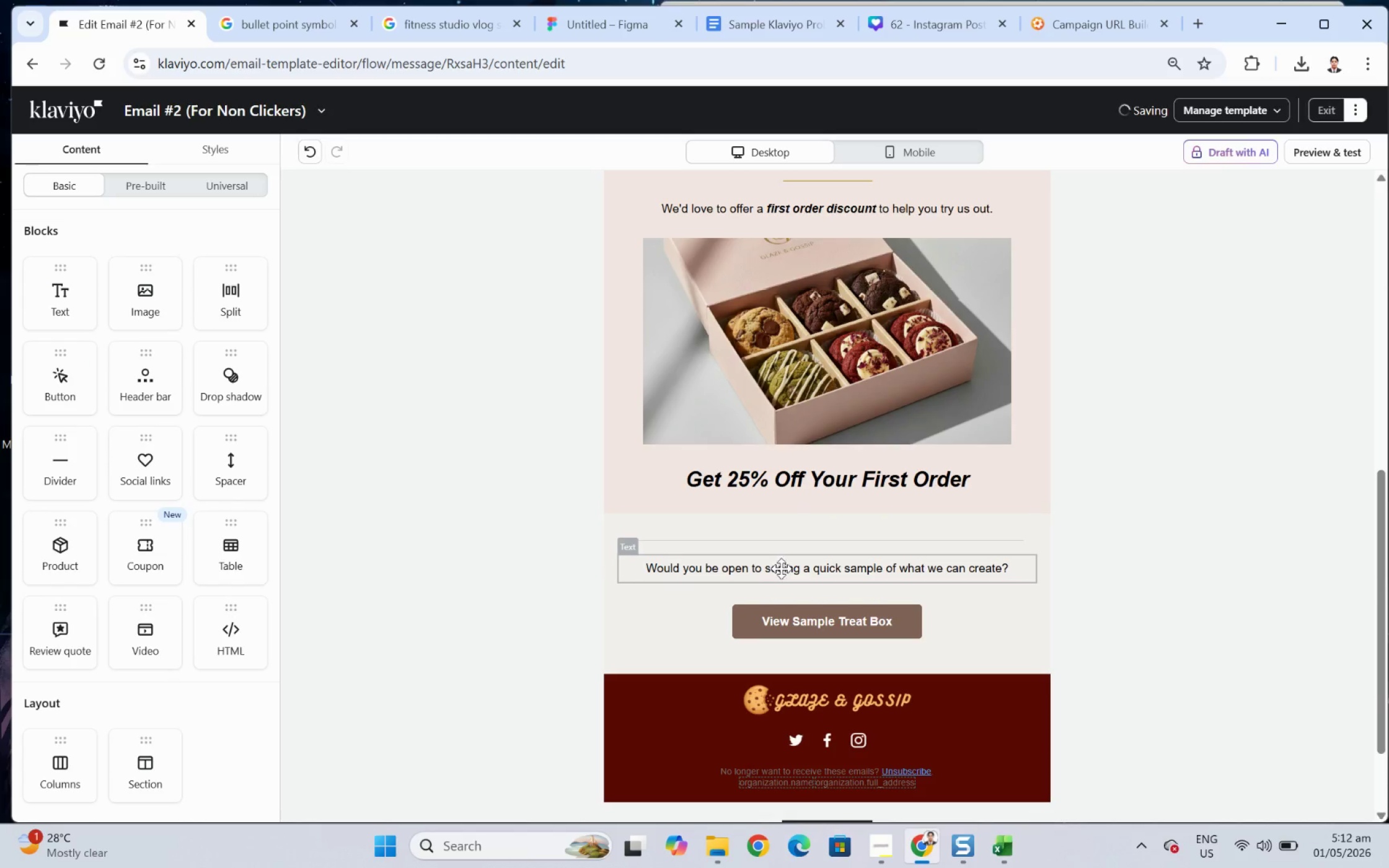 
left_click([797, 563])
 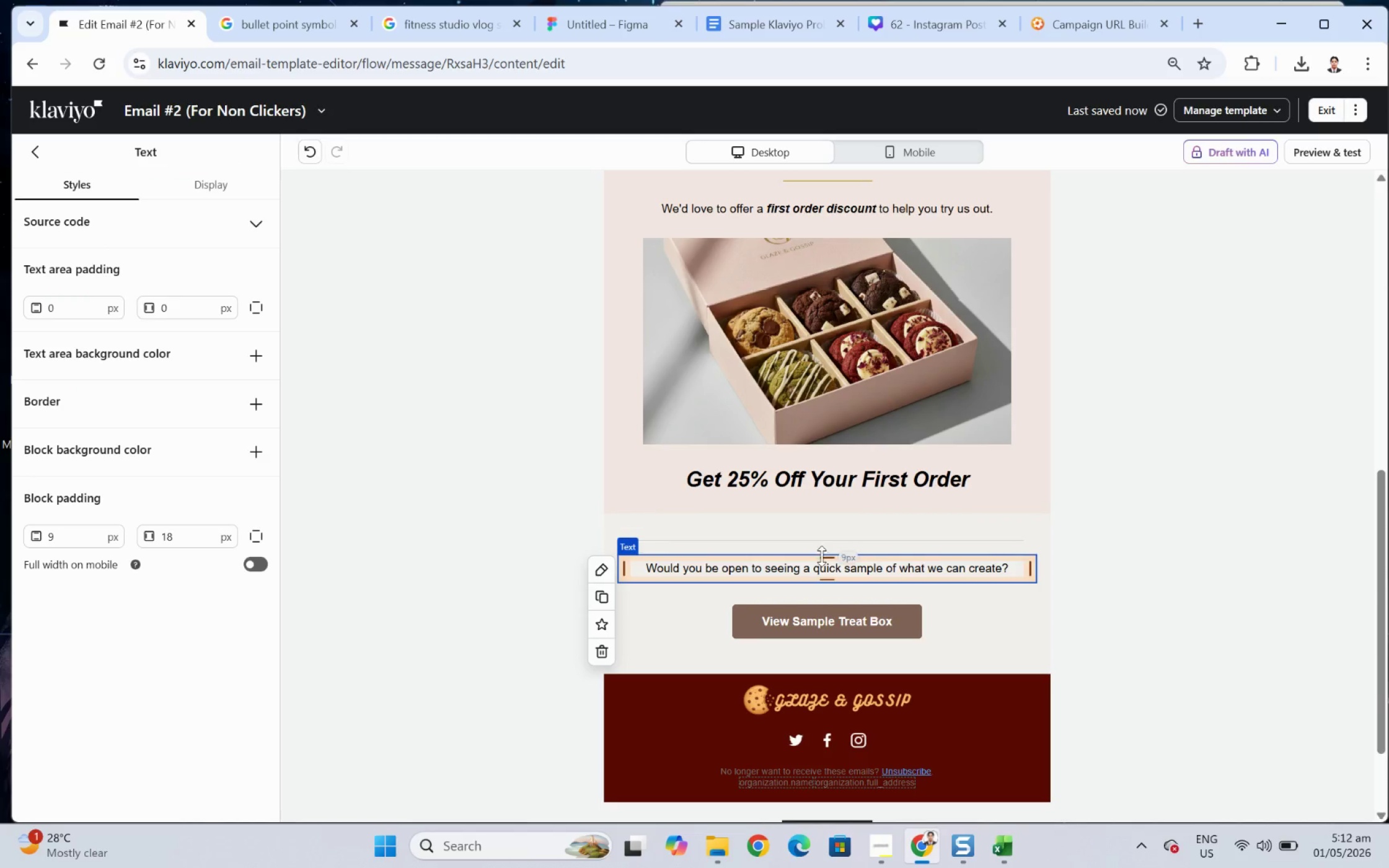 
double_click([821, 567])
 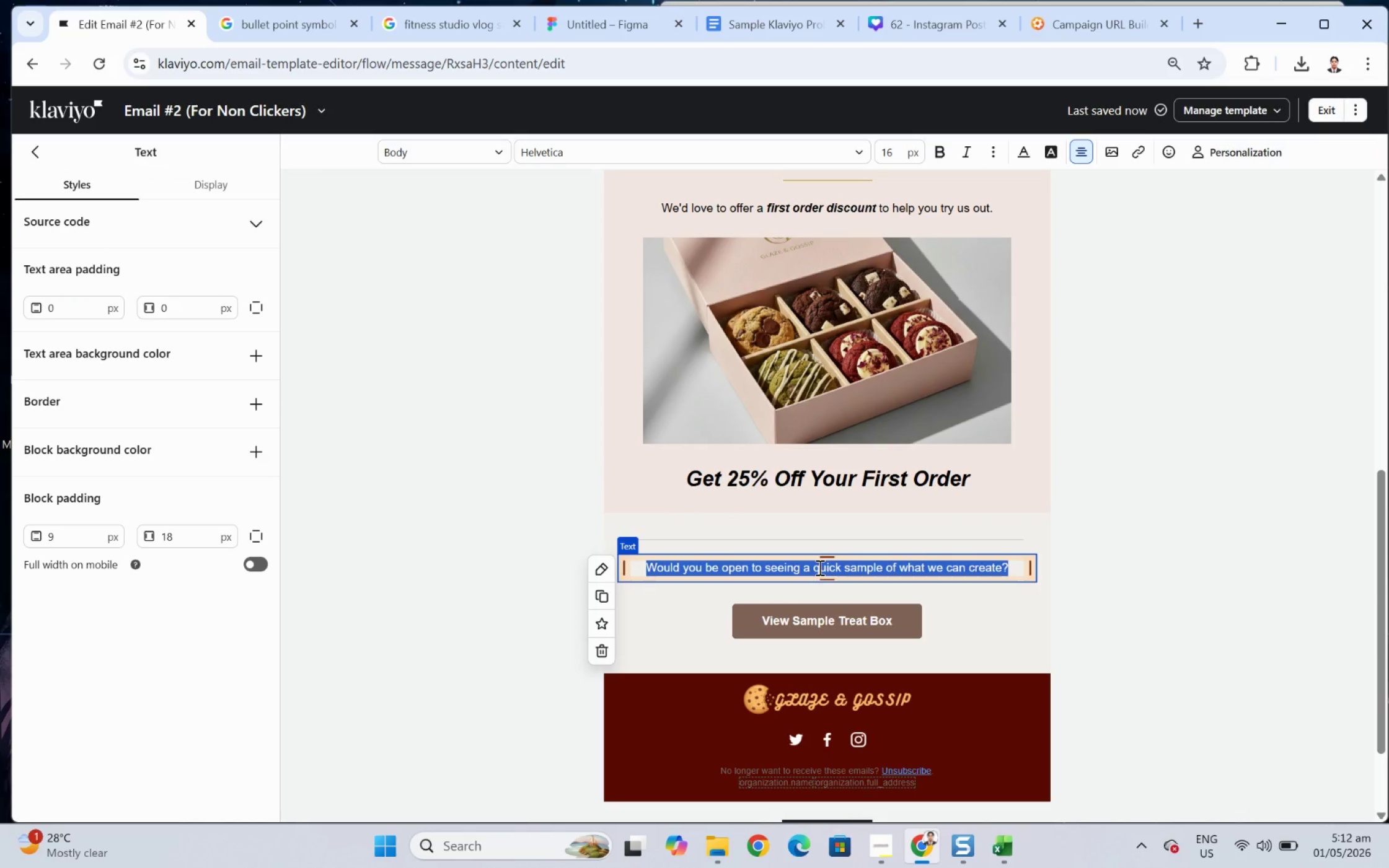 
type(If you')
key(Backspace)
type('re planning anything soon, I'd be happy to recimment)
key(Backspace)
type(commend options.)
 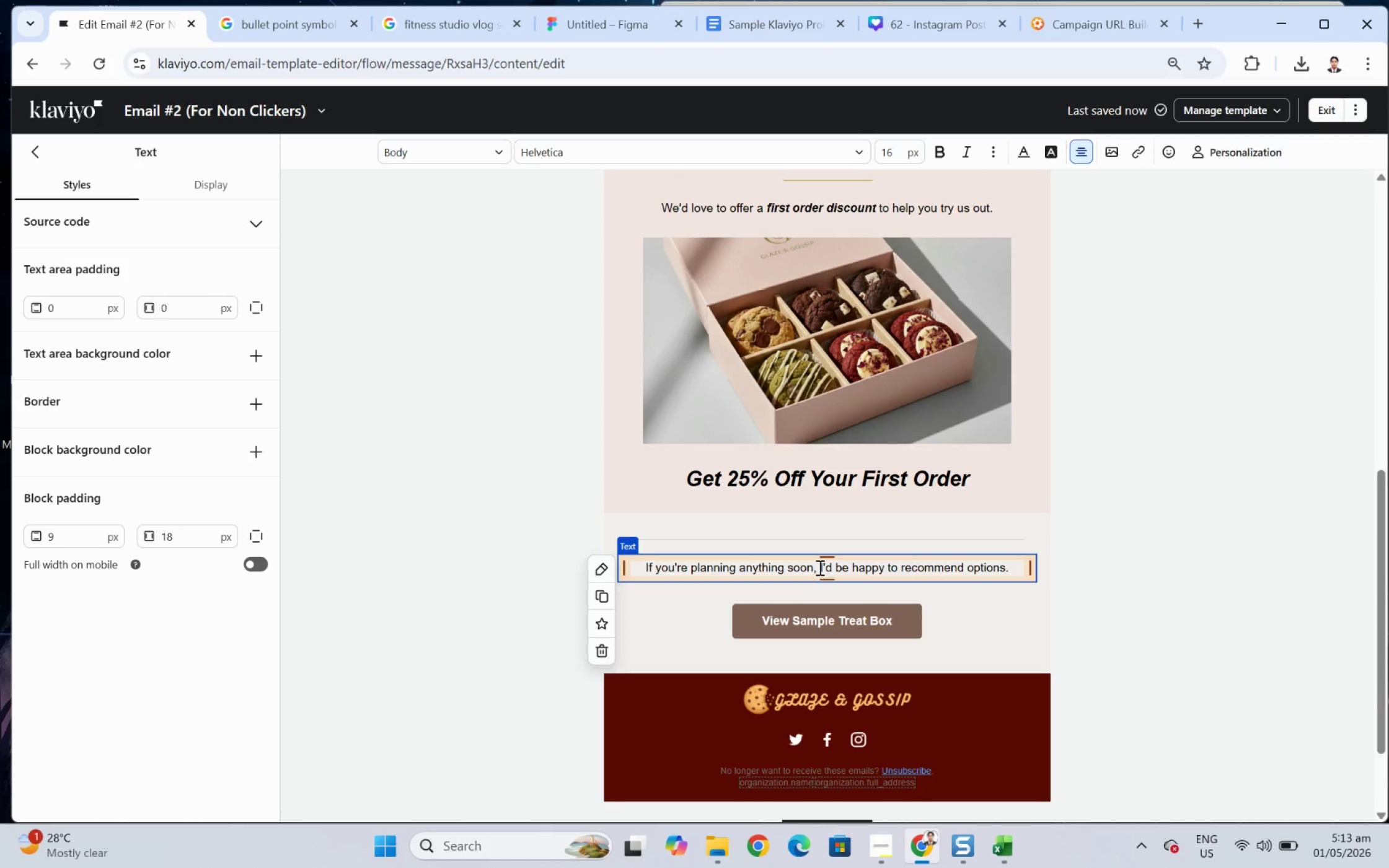 
left_click([1126, 685])
 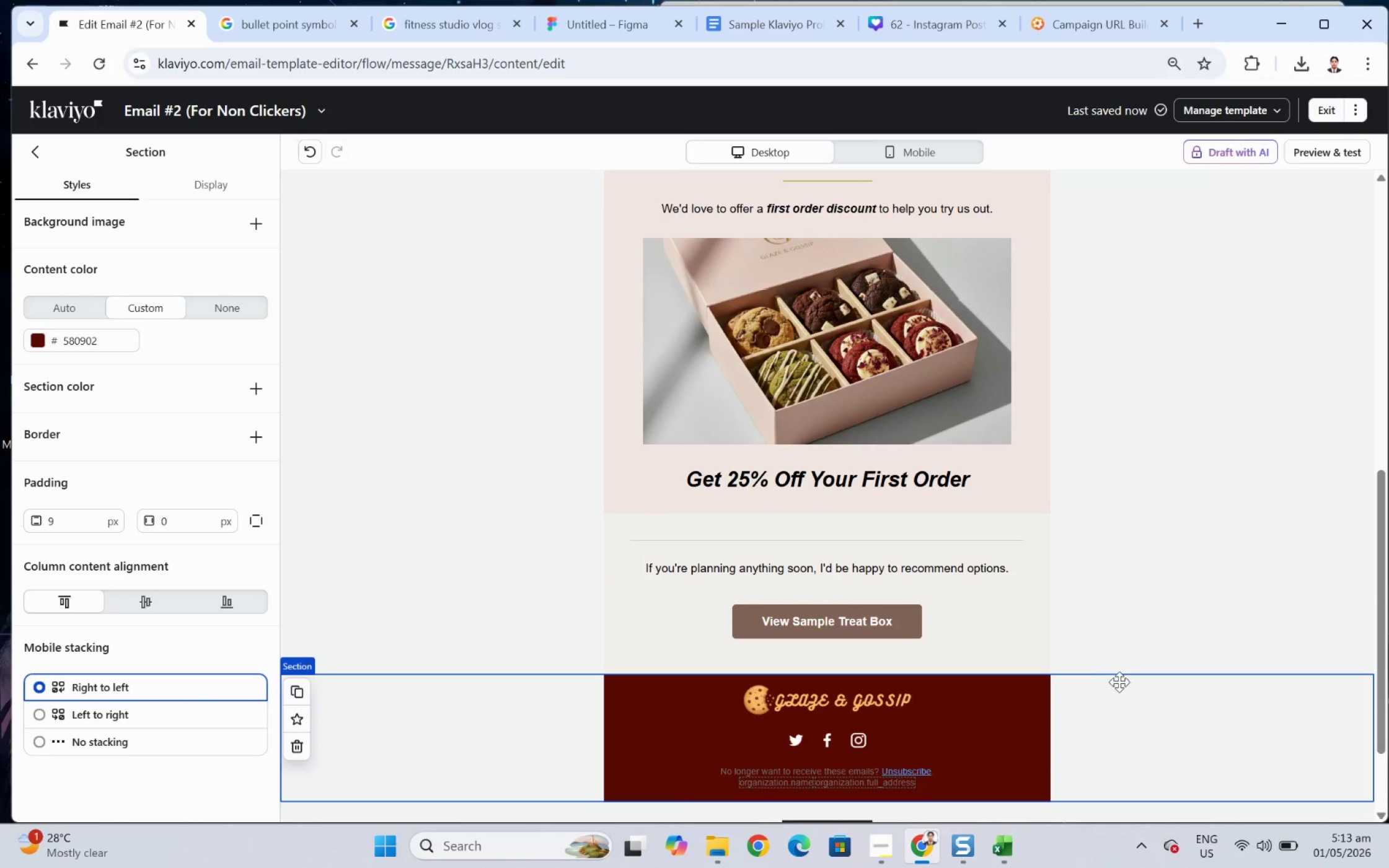 
left_click([927, 621])
 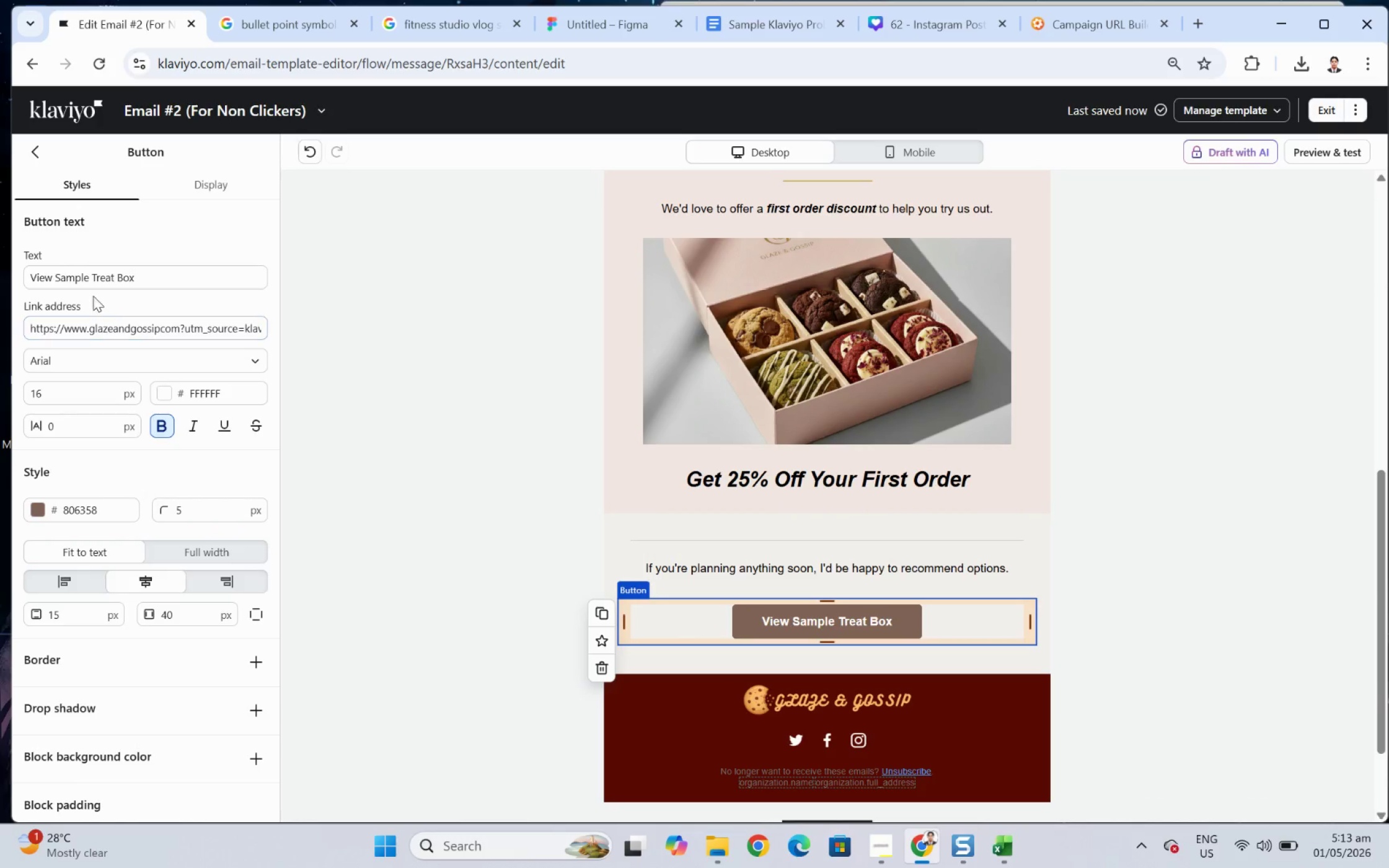 
left_click_drag(start_coordinate=[145, 274], to_coordinate=[0, 281])
 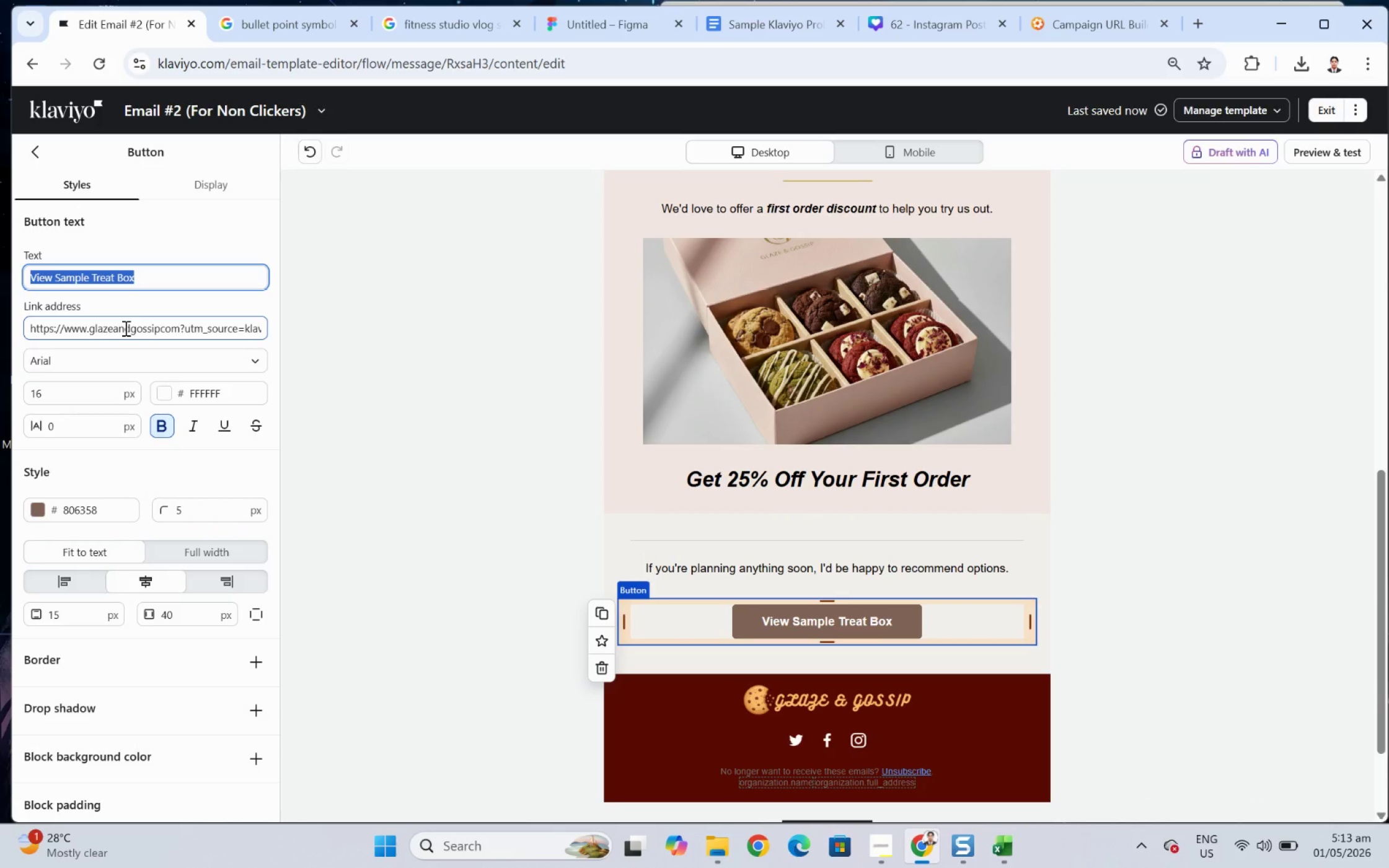 
type(Claim your fo)
key(Backspace)
type(irst order discount)
 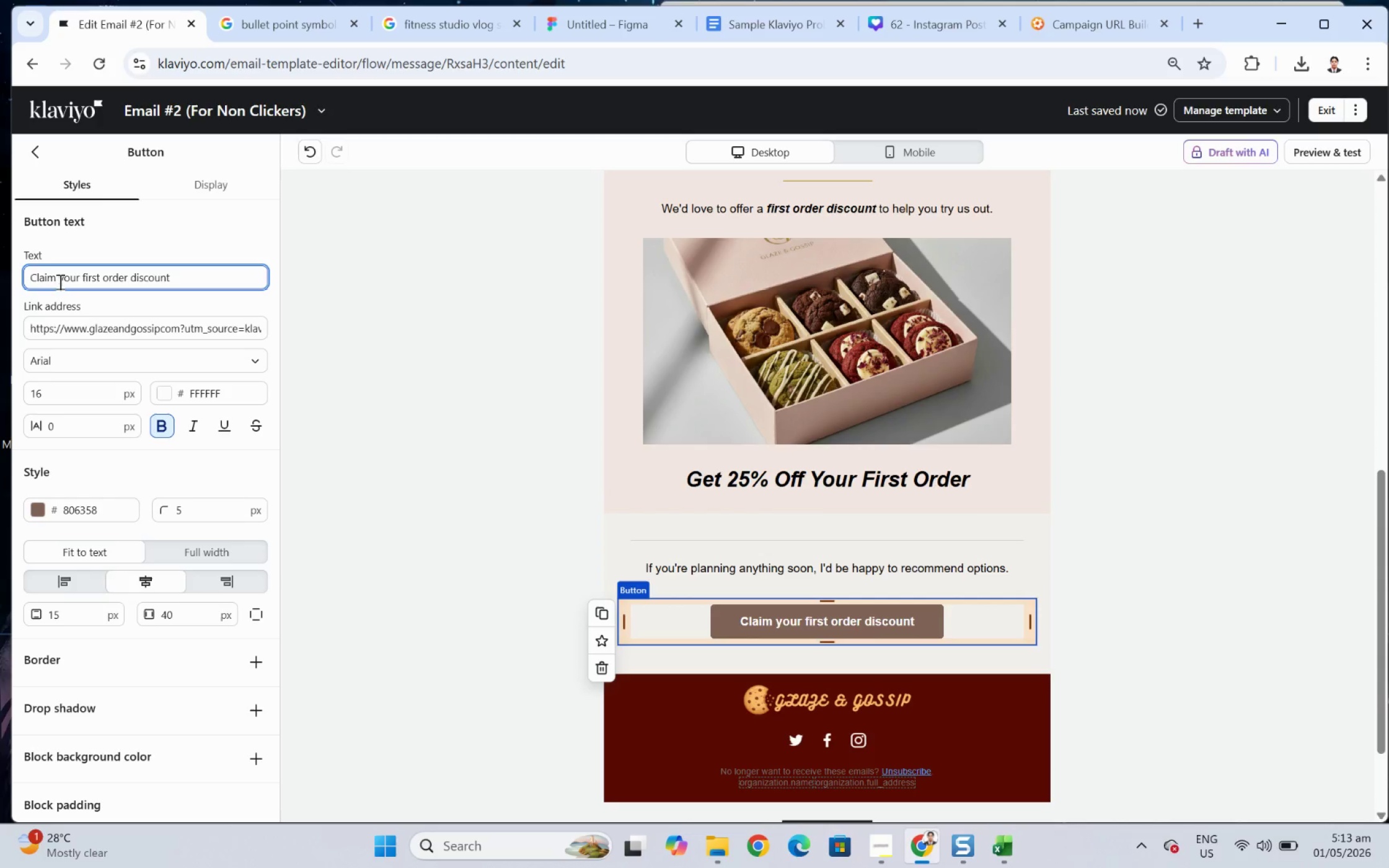 
wait(5.24)
 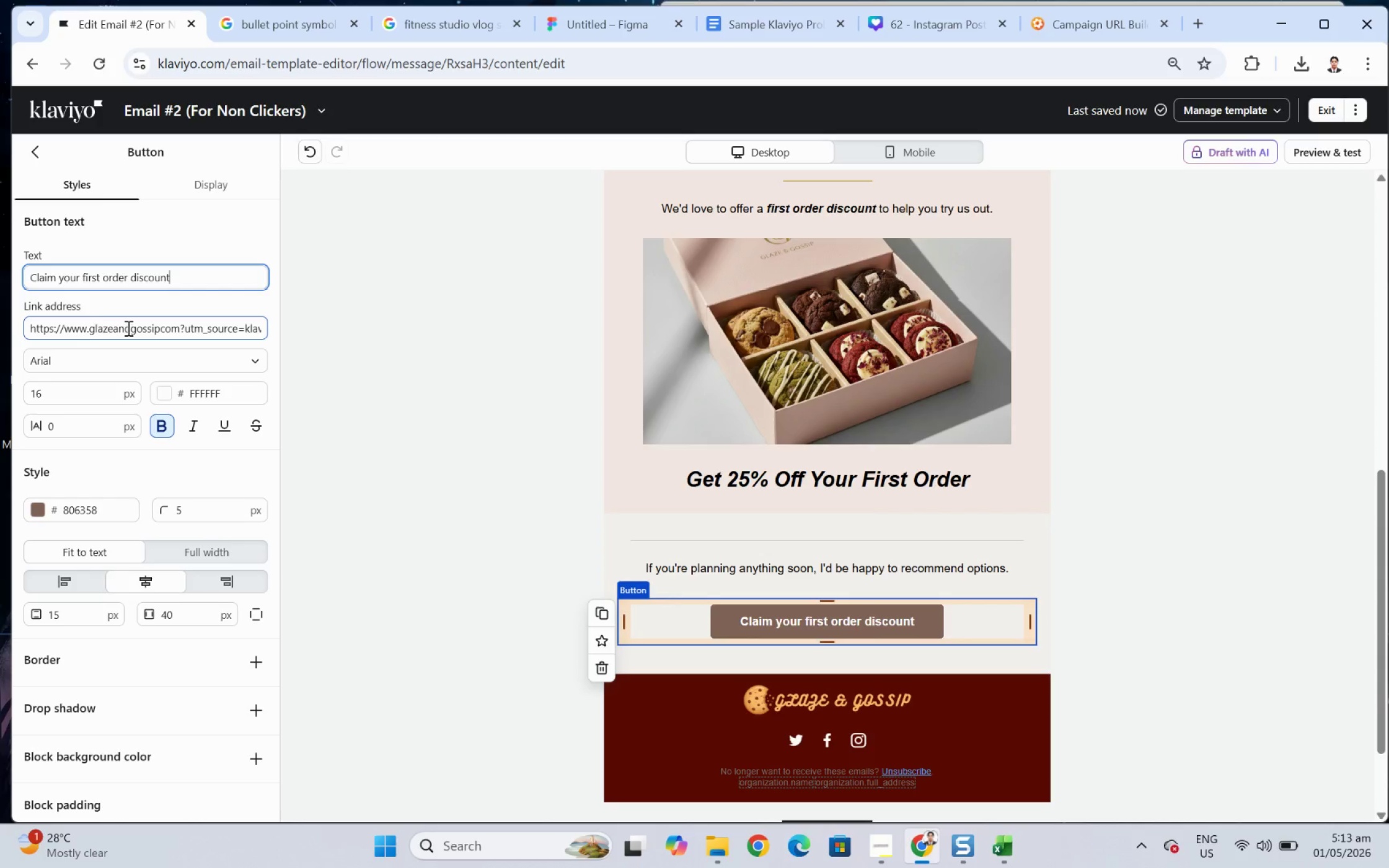 
left_click([64, 273])
 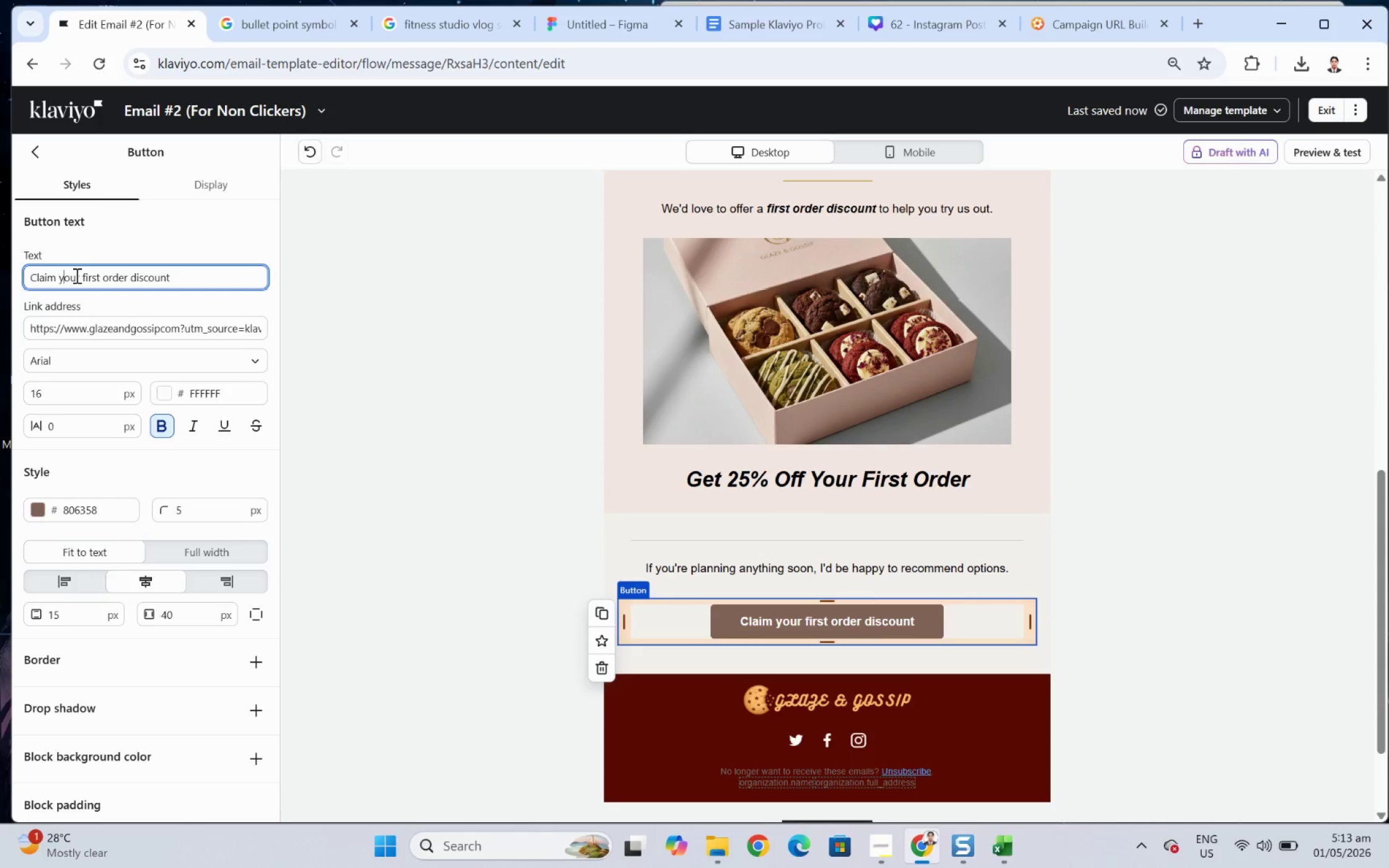 
key(Backspace)
 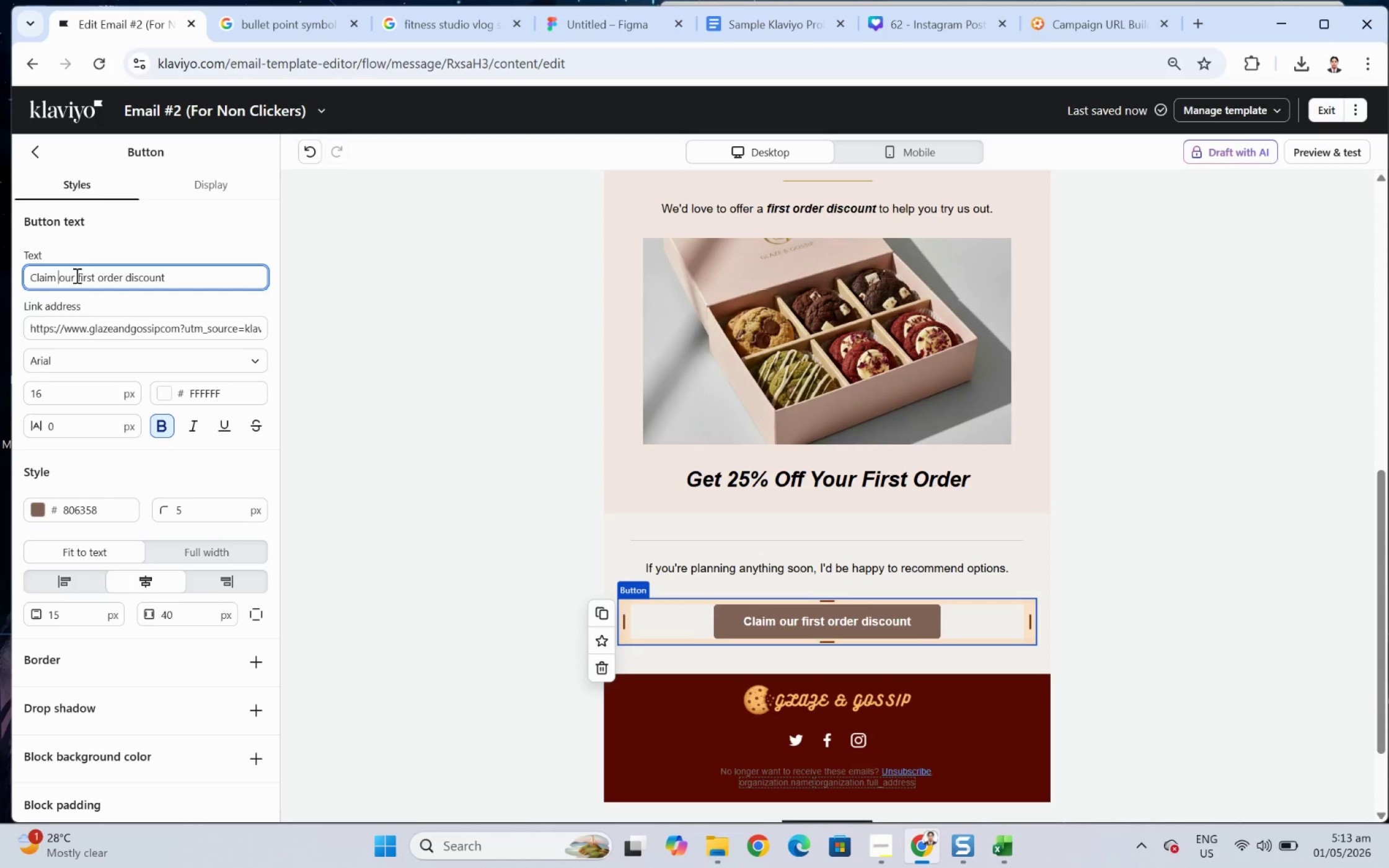 
key(Shift+Y)
 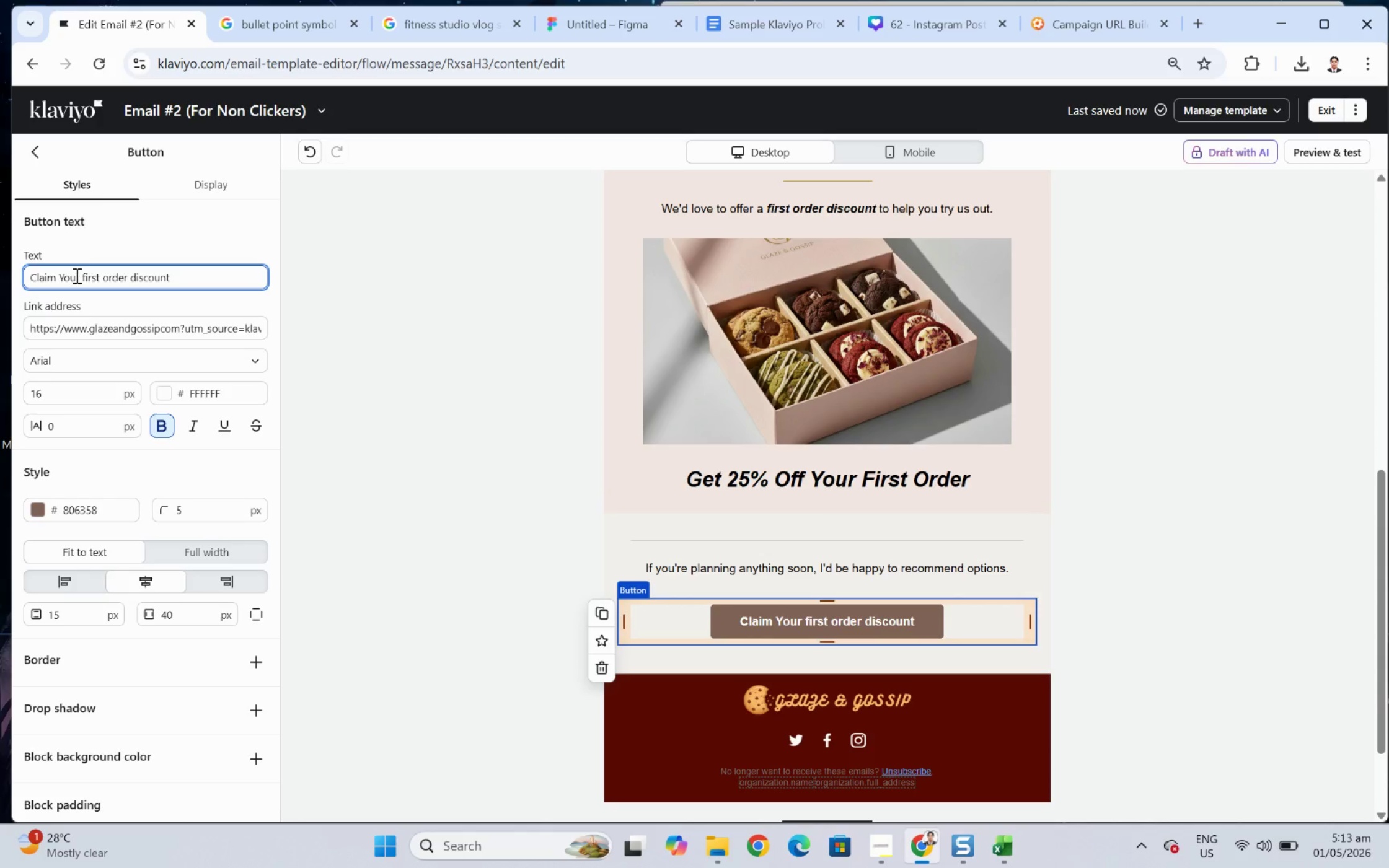 
hold_key(key=ArrowRight, duration=0.4)
 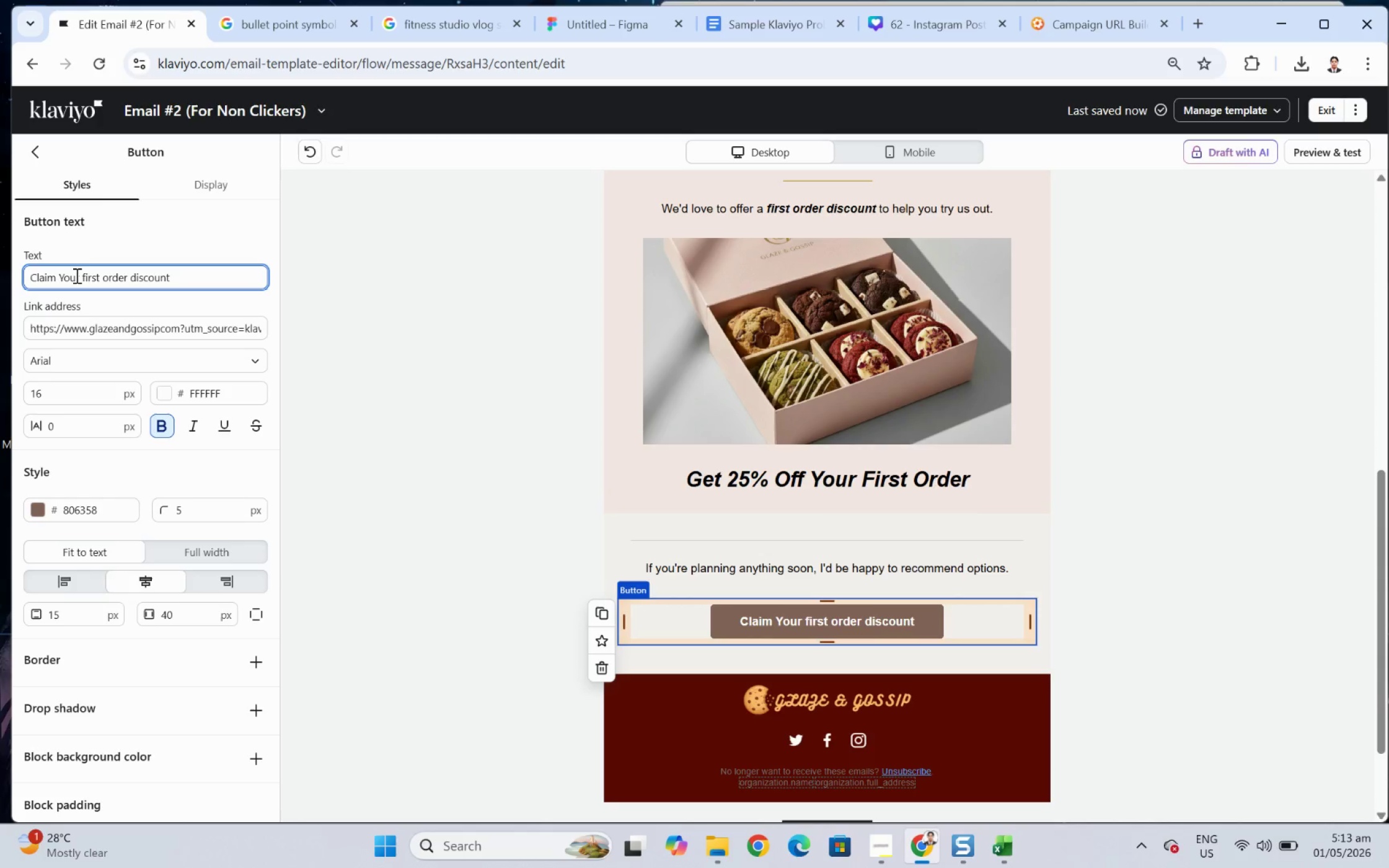 
key(ArrowRight)
 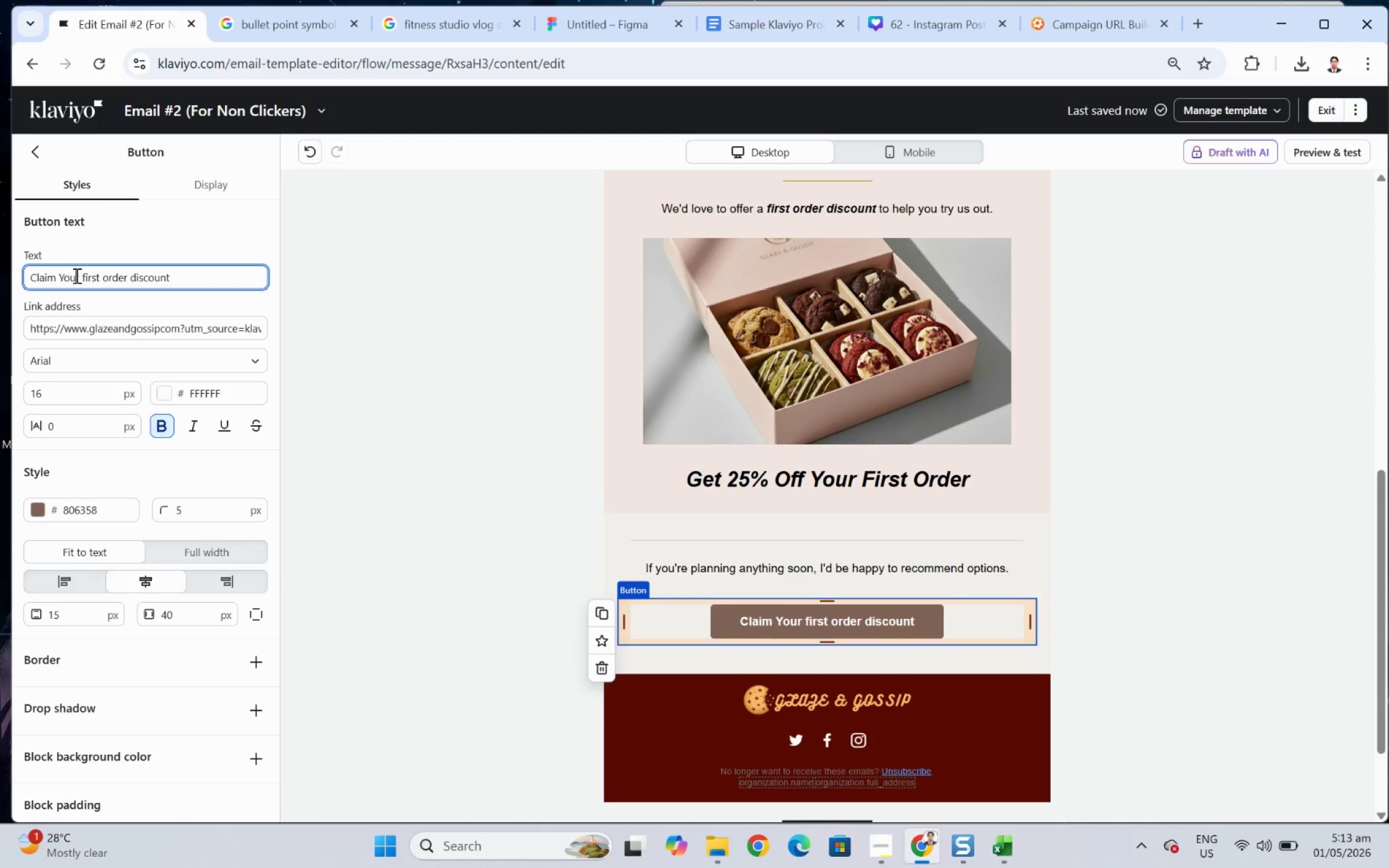 
key(ArrowRight)
 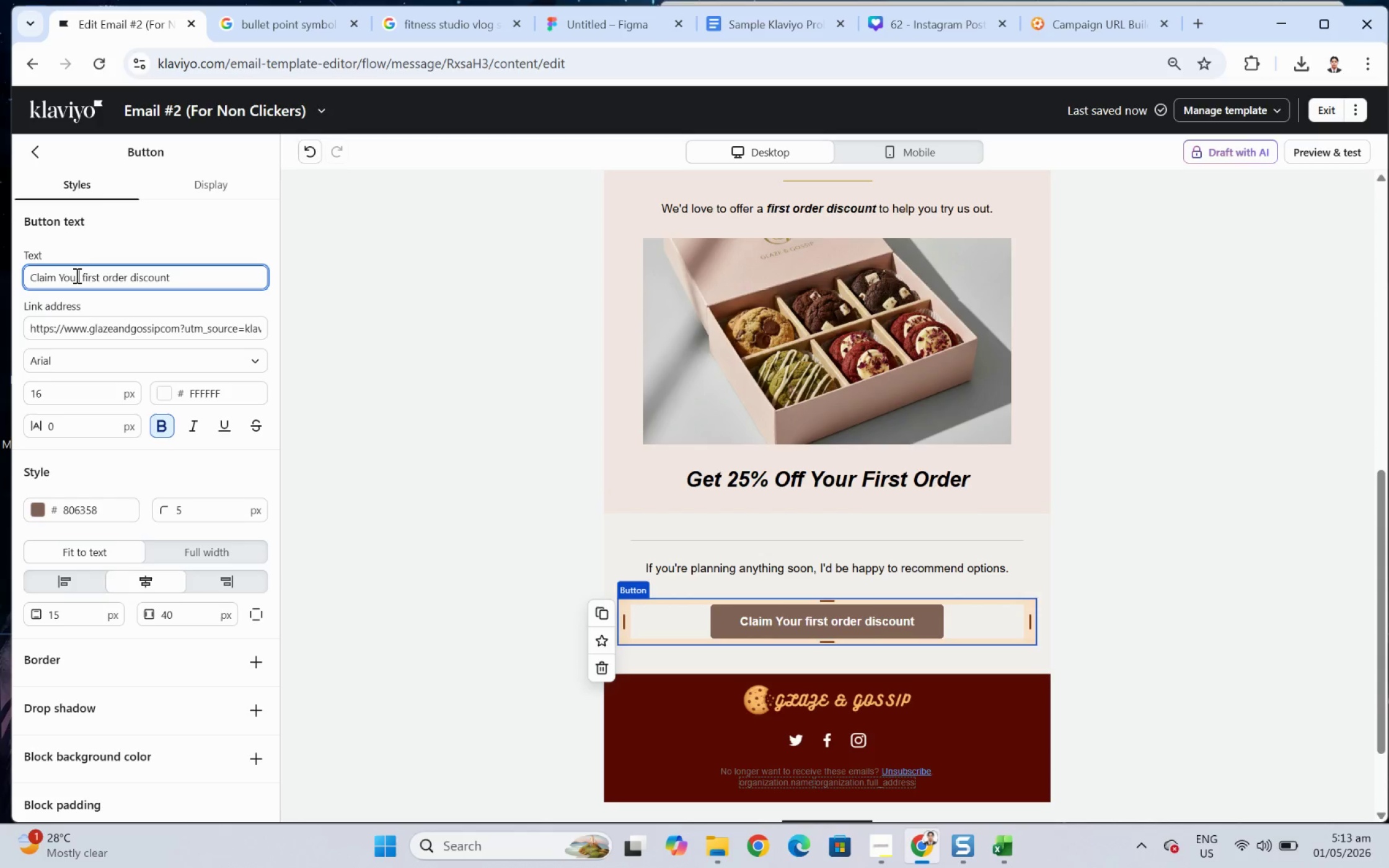 
key(ArrowRight)
 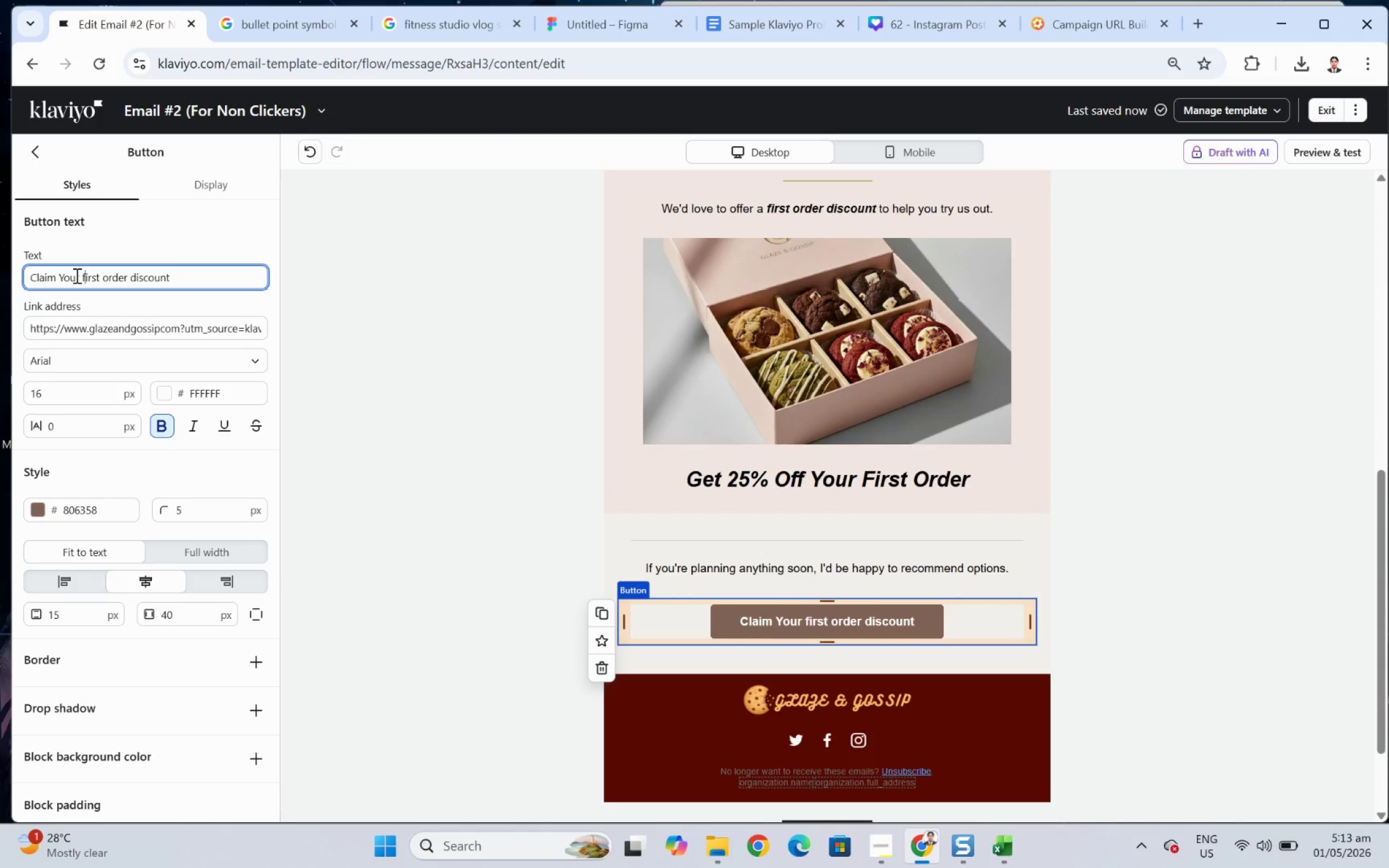 
key(ArrowRight)
 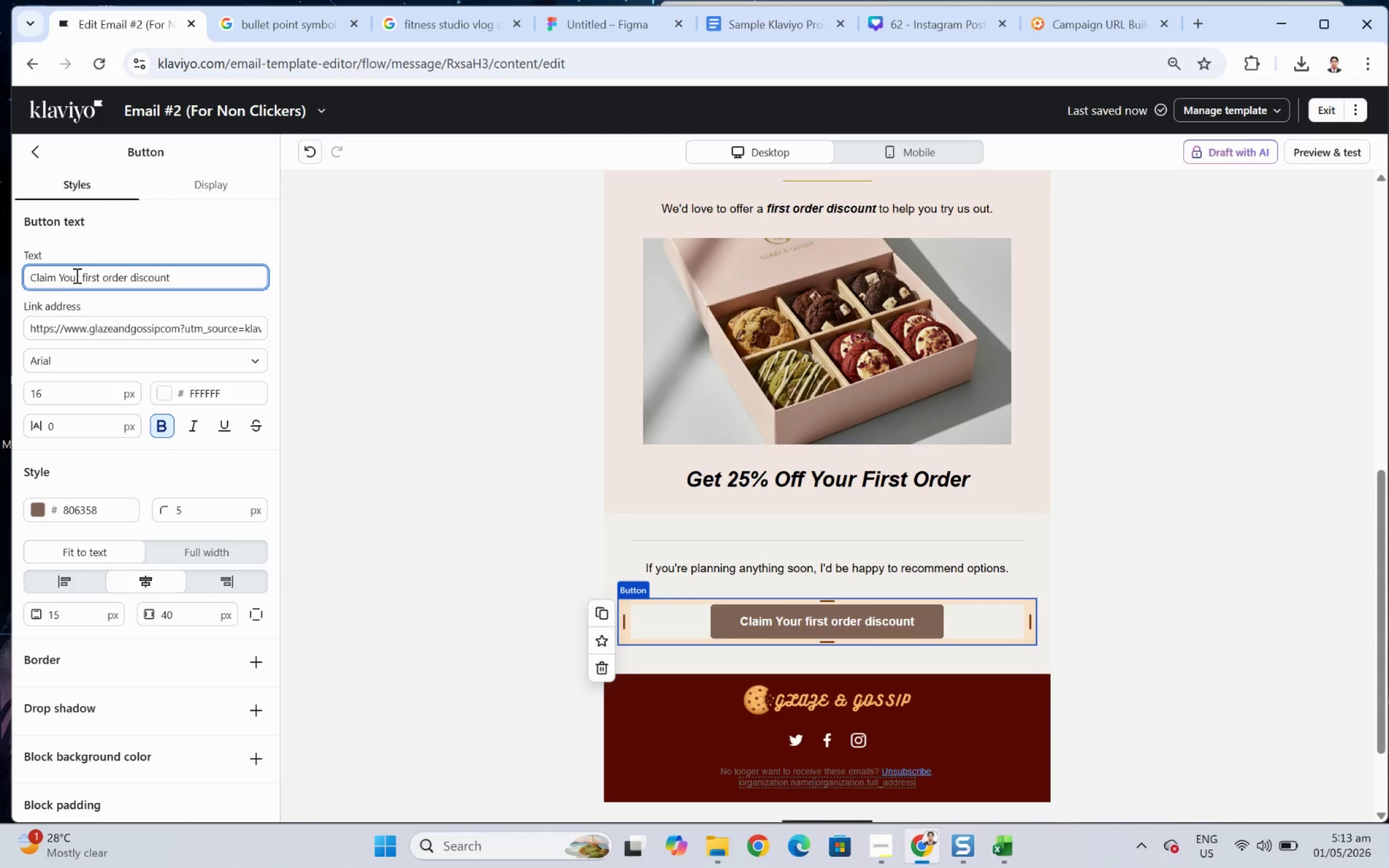 
key(Backspace)
 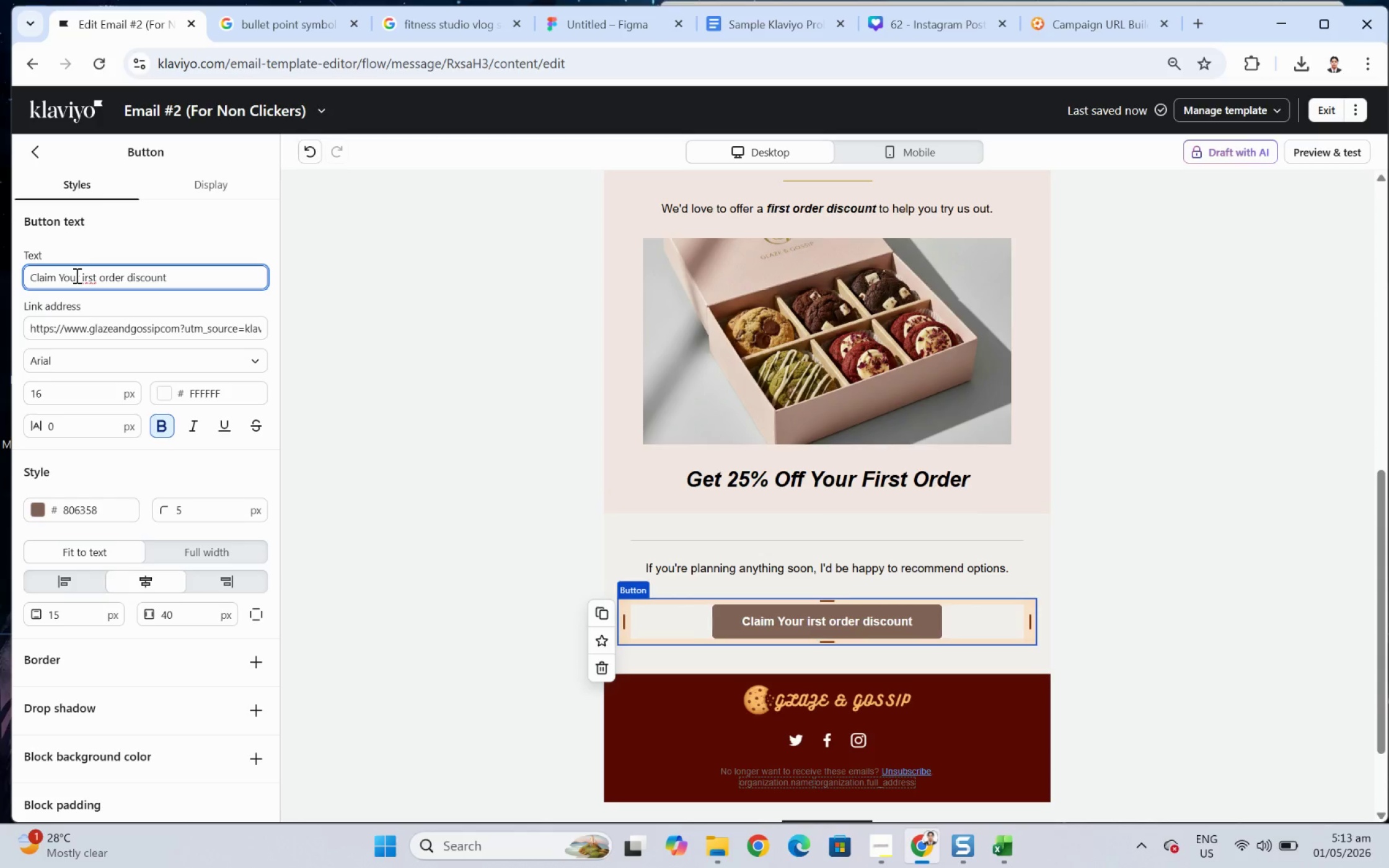 
key(Shift+ShiftLeft)
 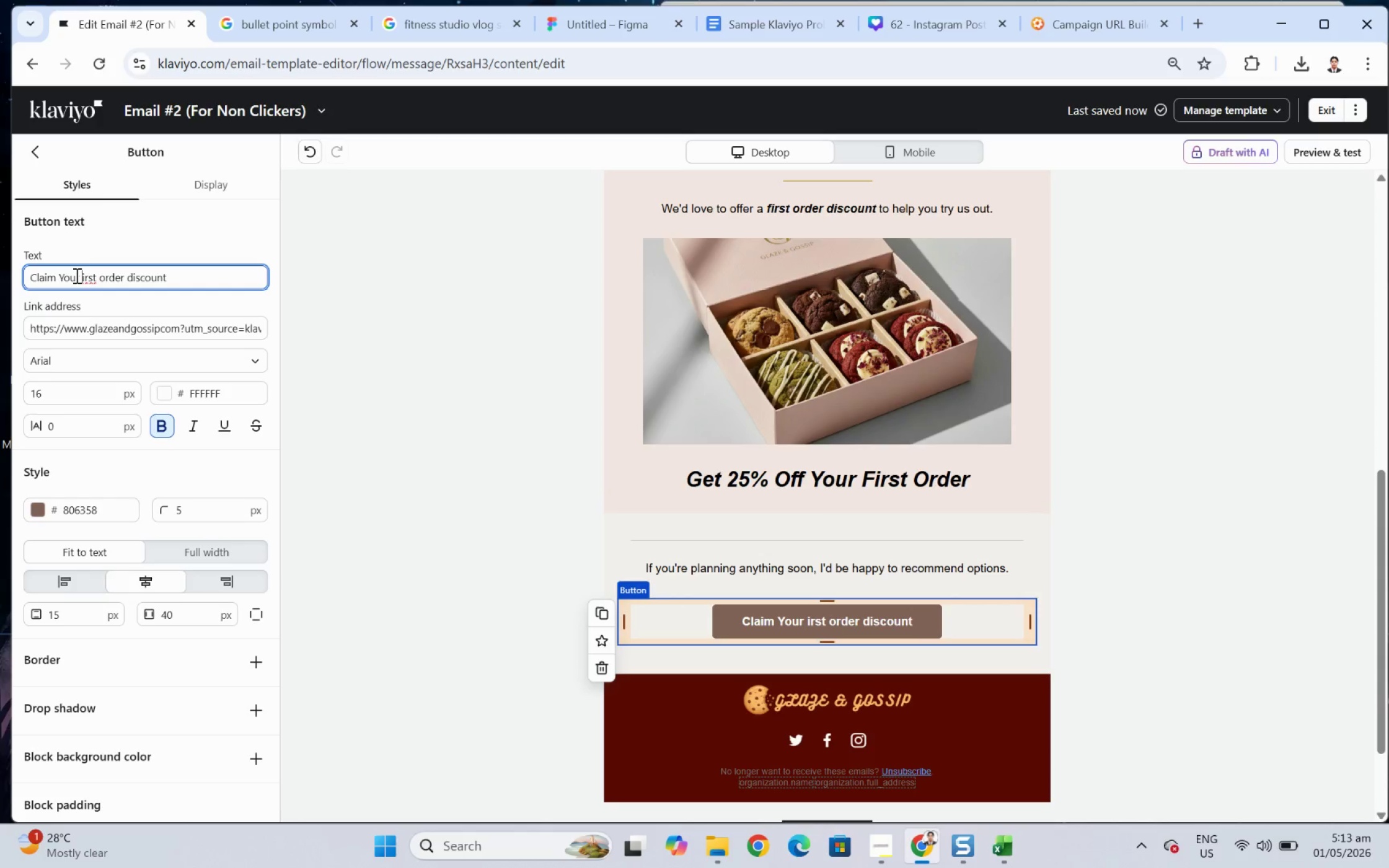 
key(Shift+F)
 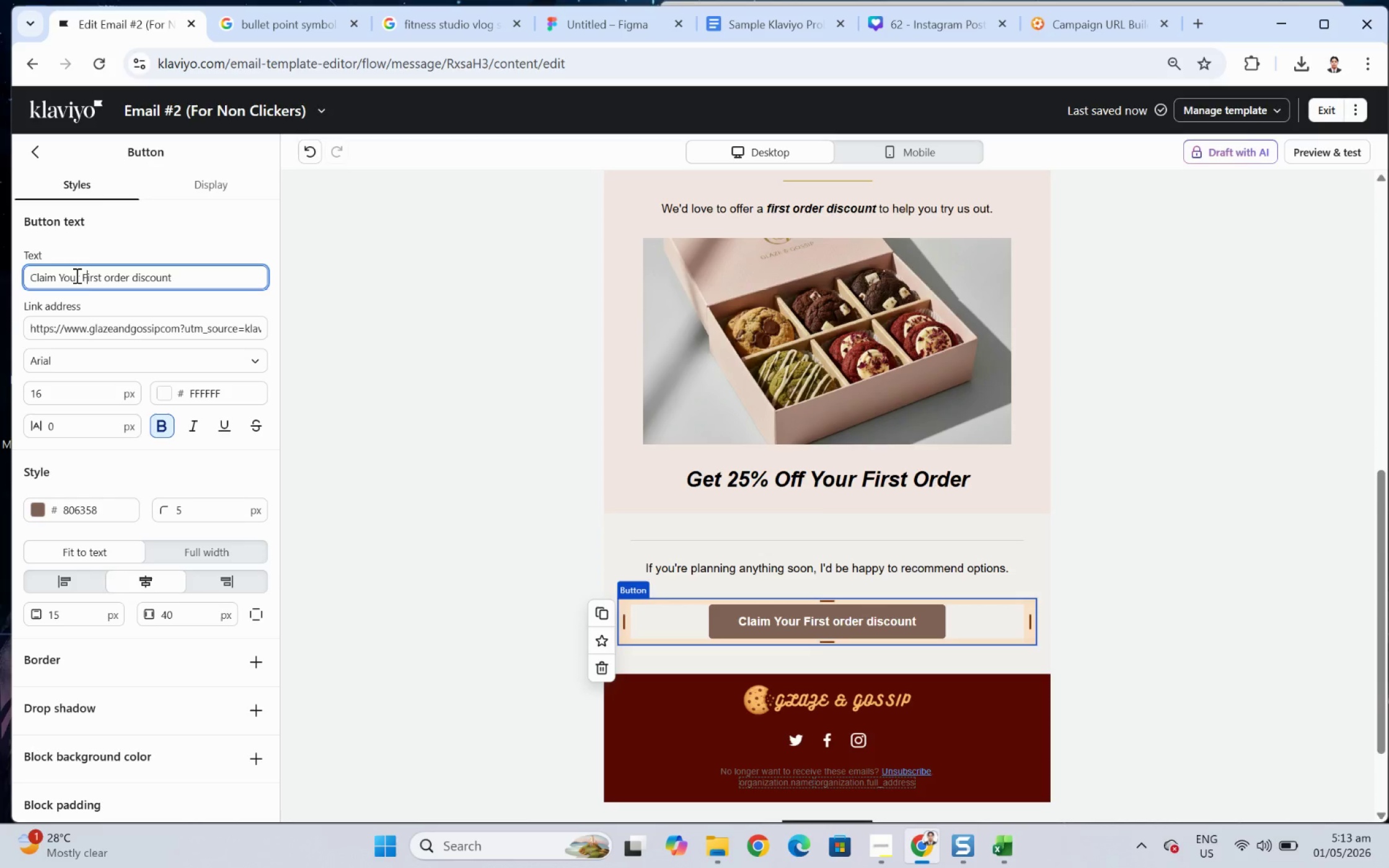 
key(ArrowRight)
 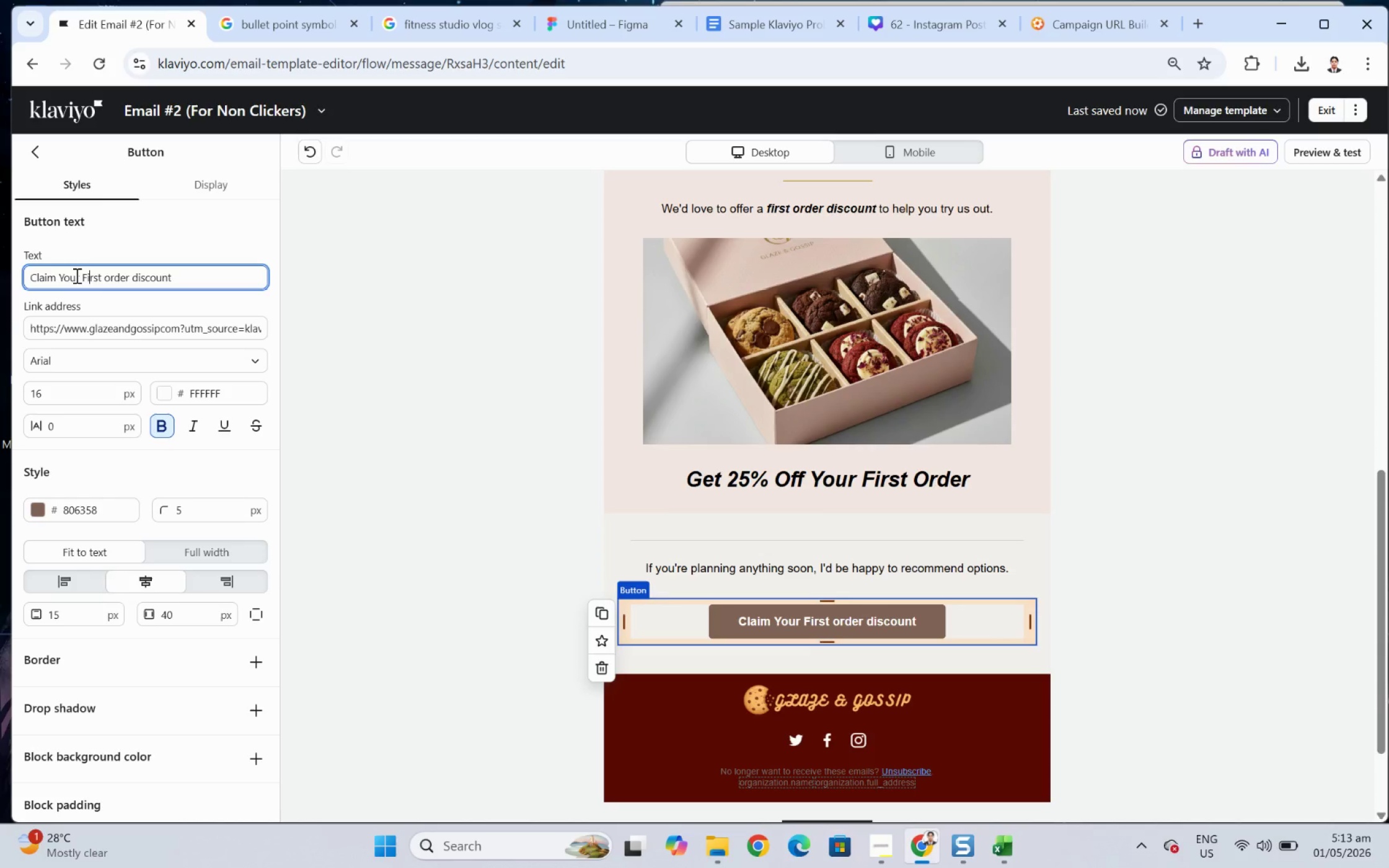 
key(ArrowRight)
 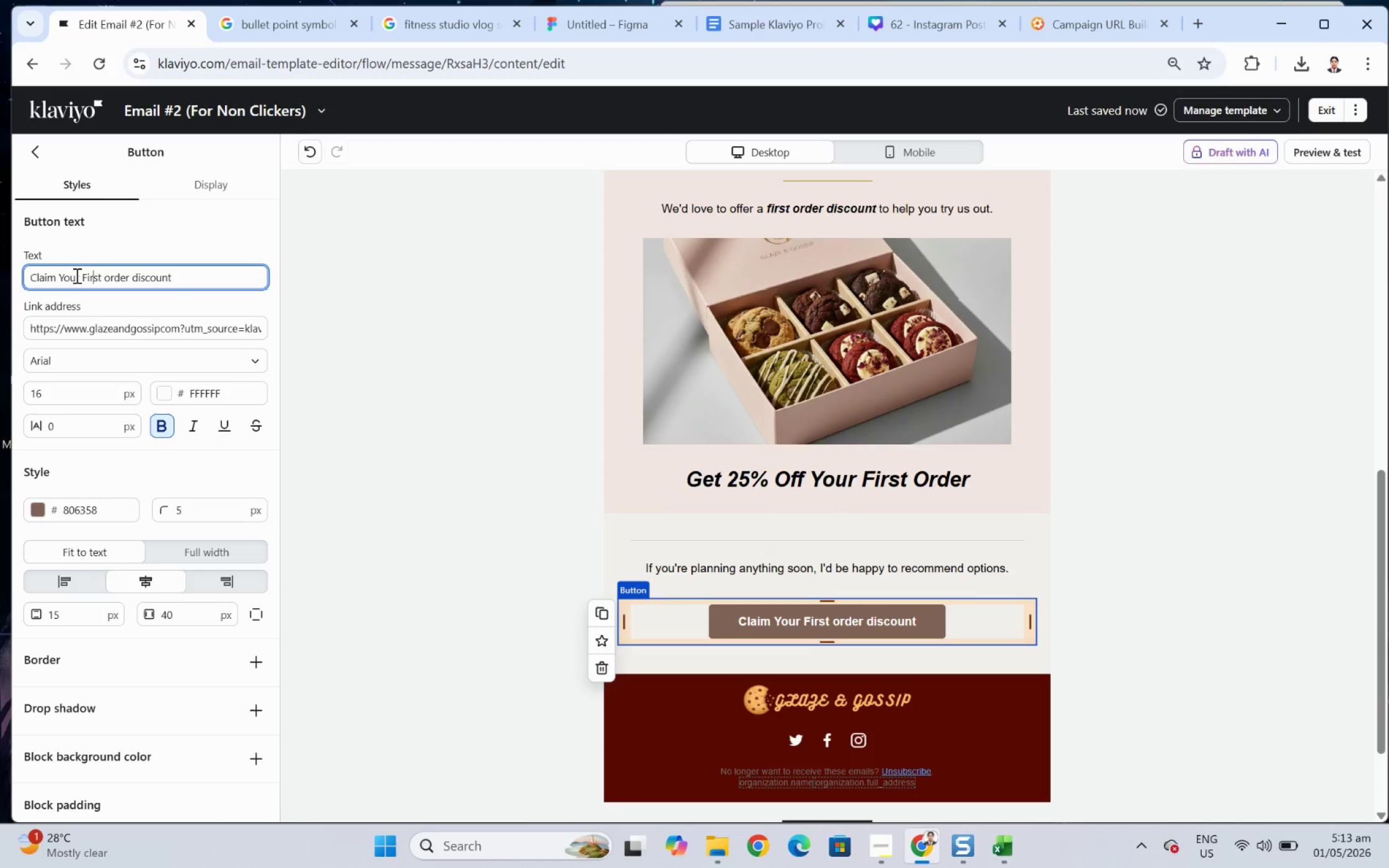 
key(ArrowRight)
 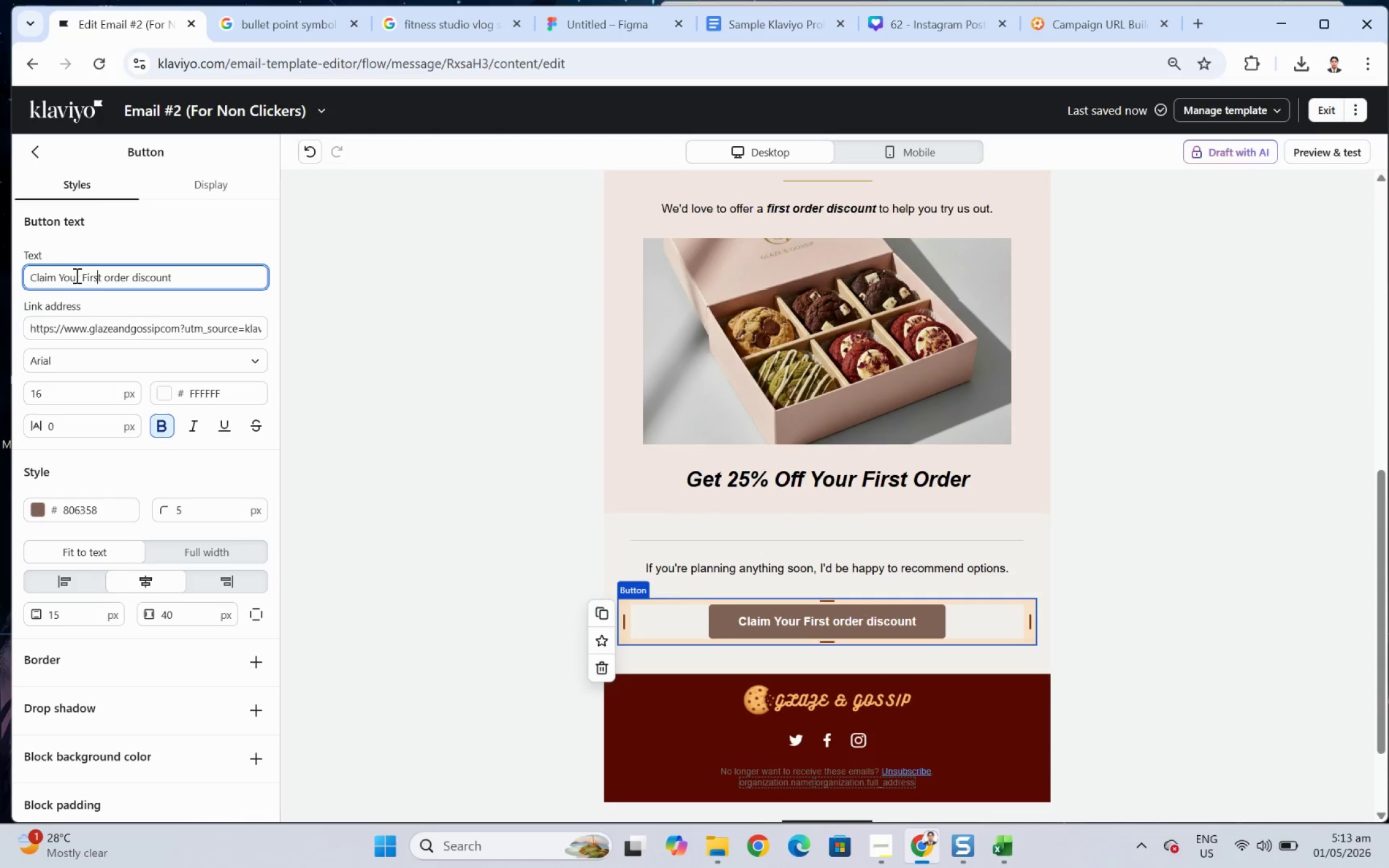 
key(ArrowRight)
 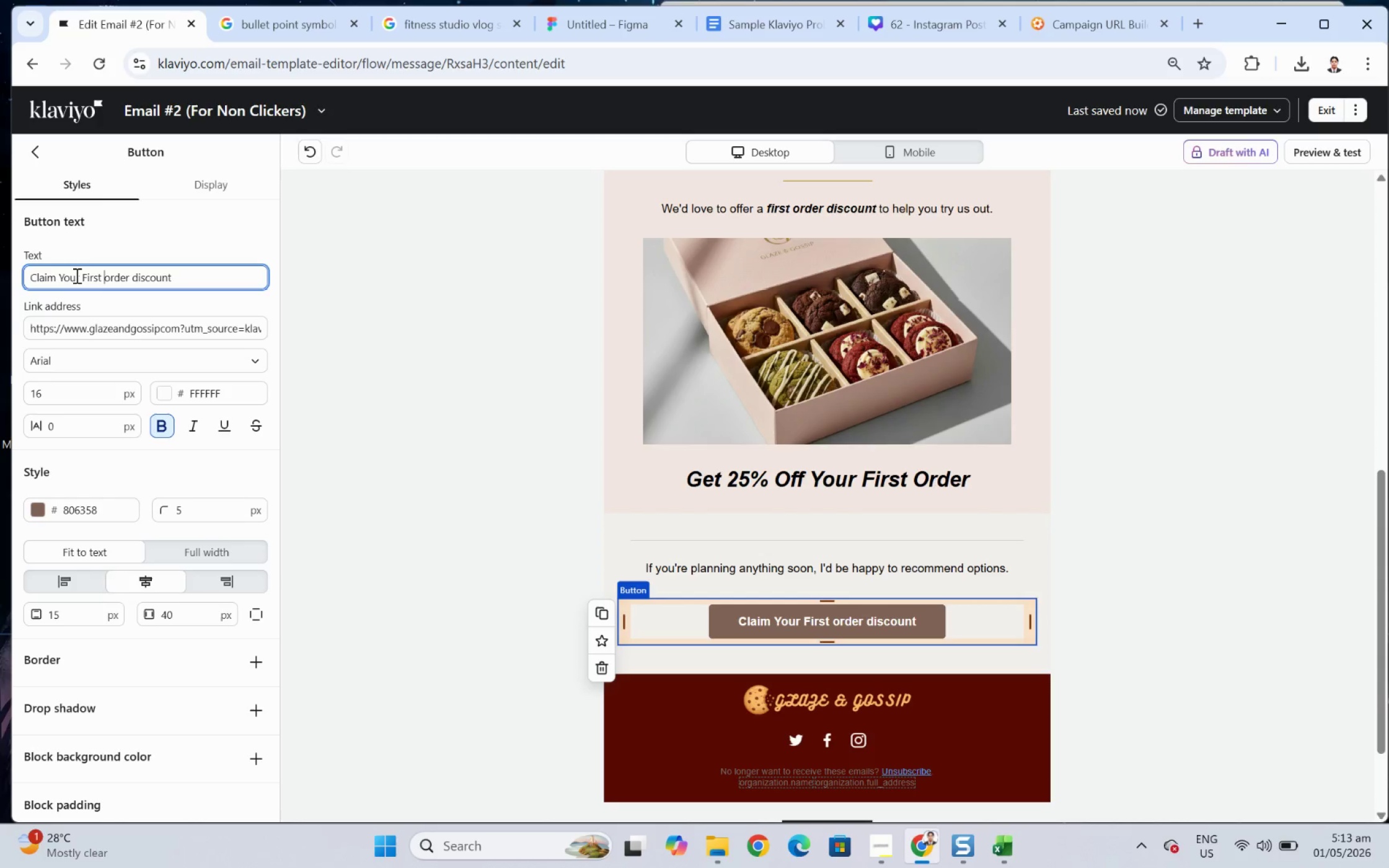 
key(ArrowRight)
 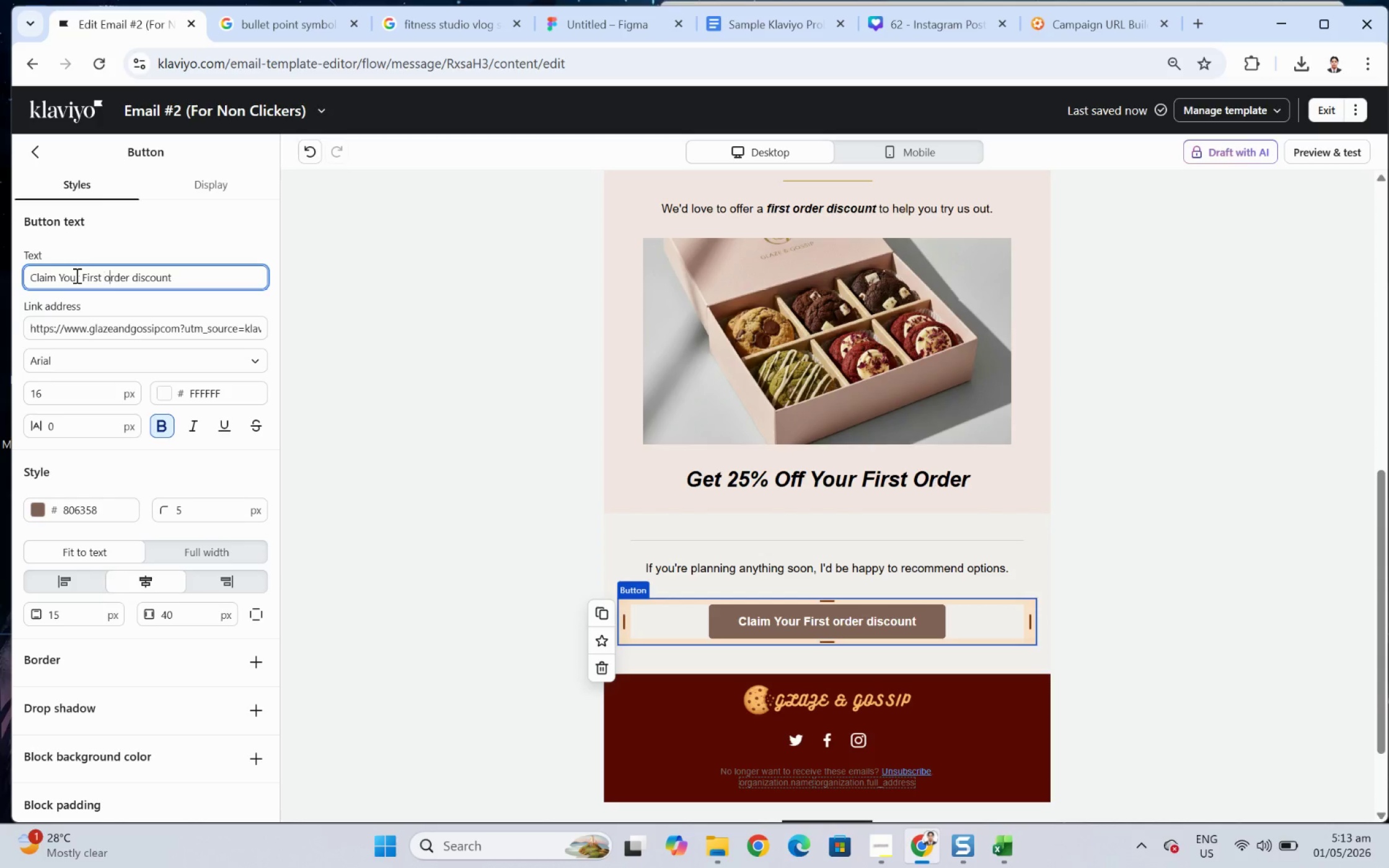 
key(ArrowRight)
 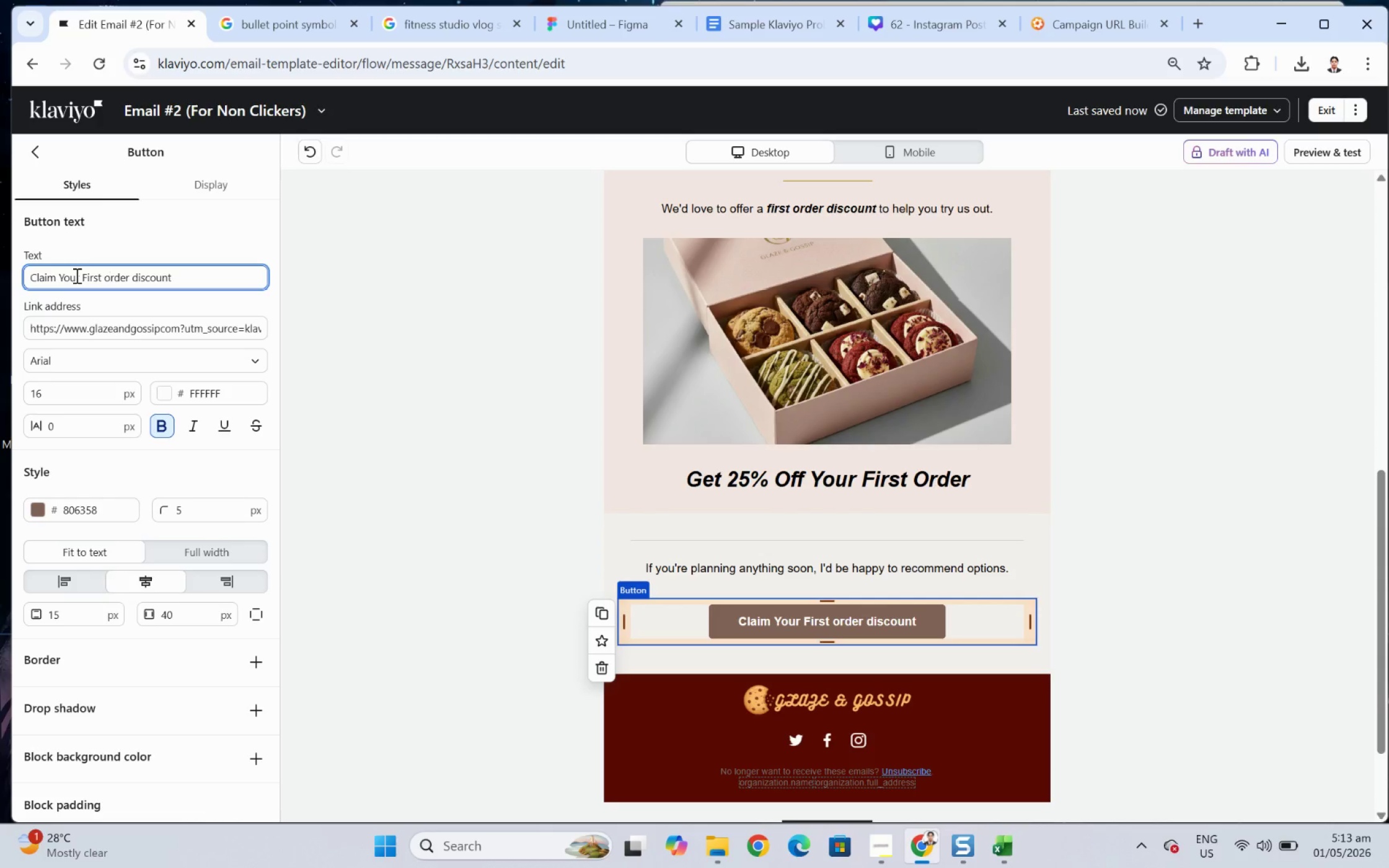 
key(Backspace)
 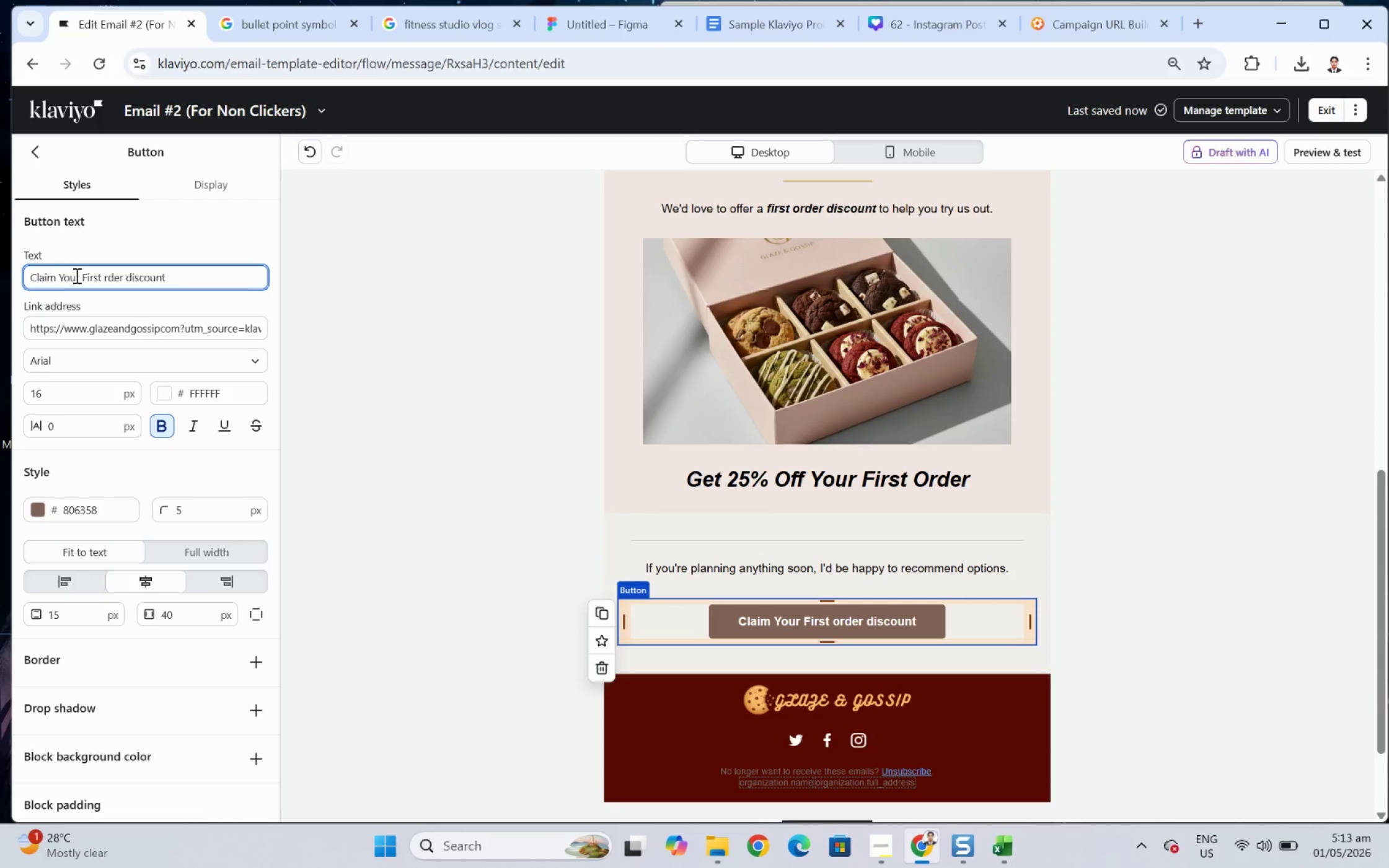 
key(Shift+O)
 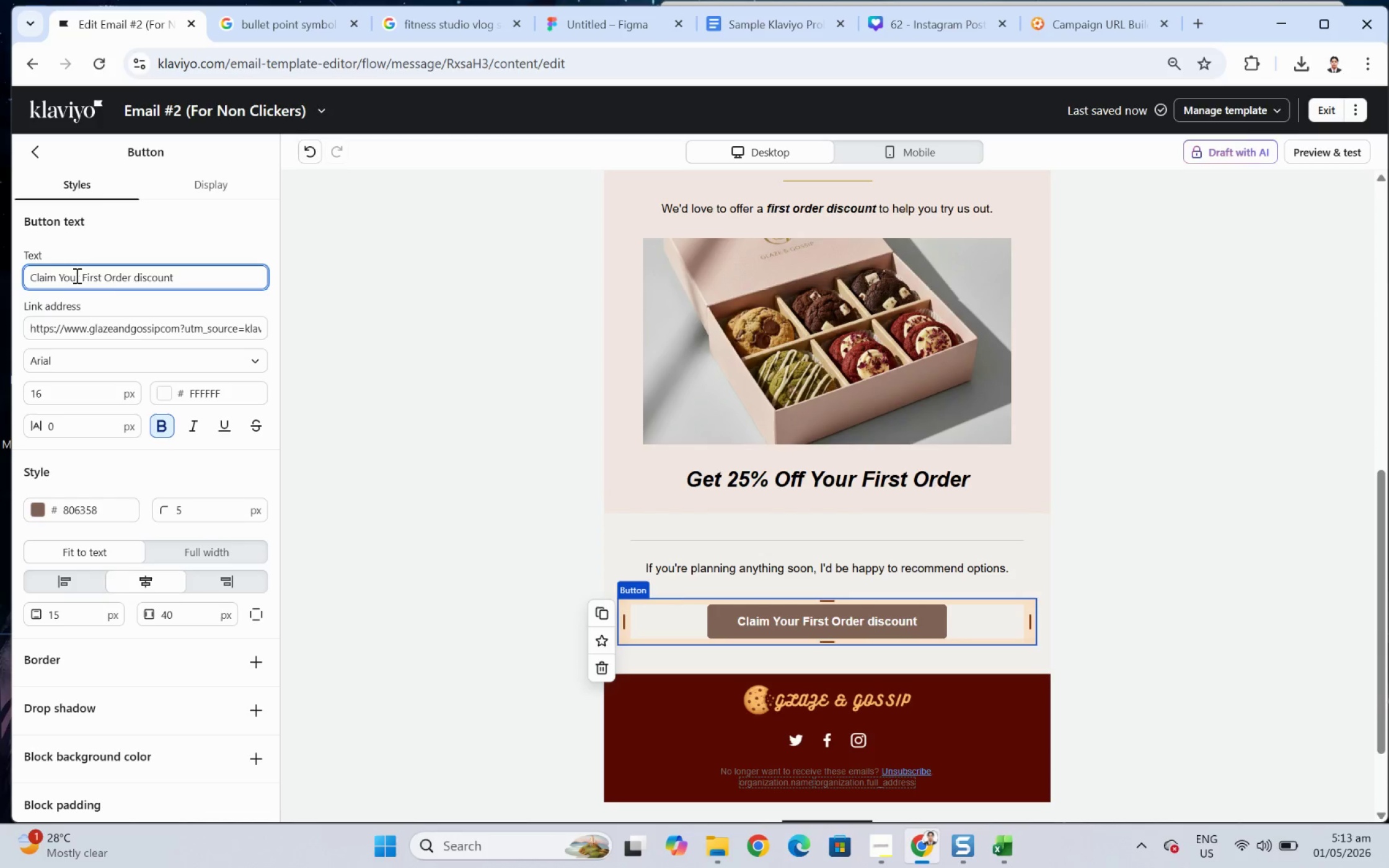 
key(ArrowRight)
 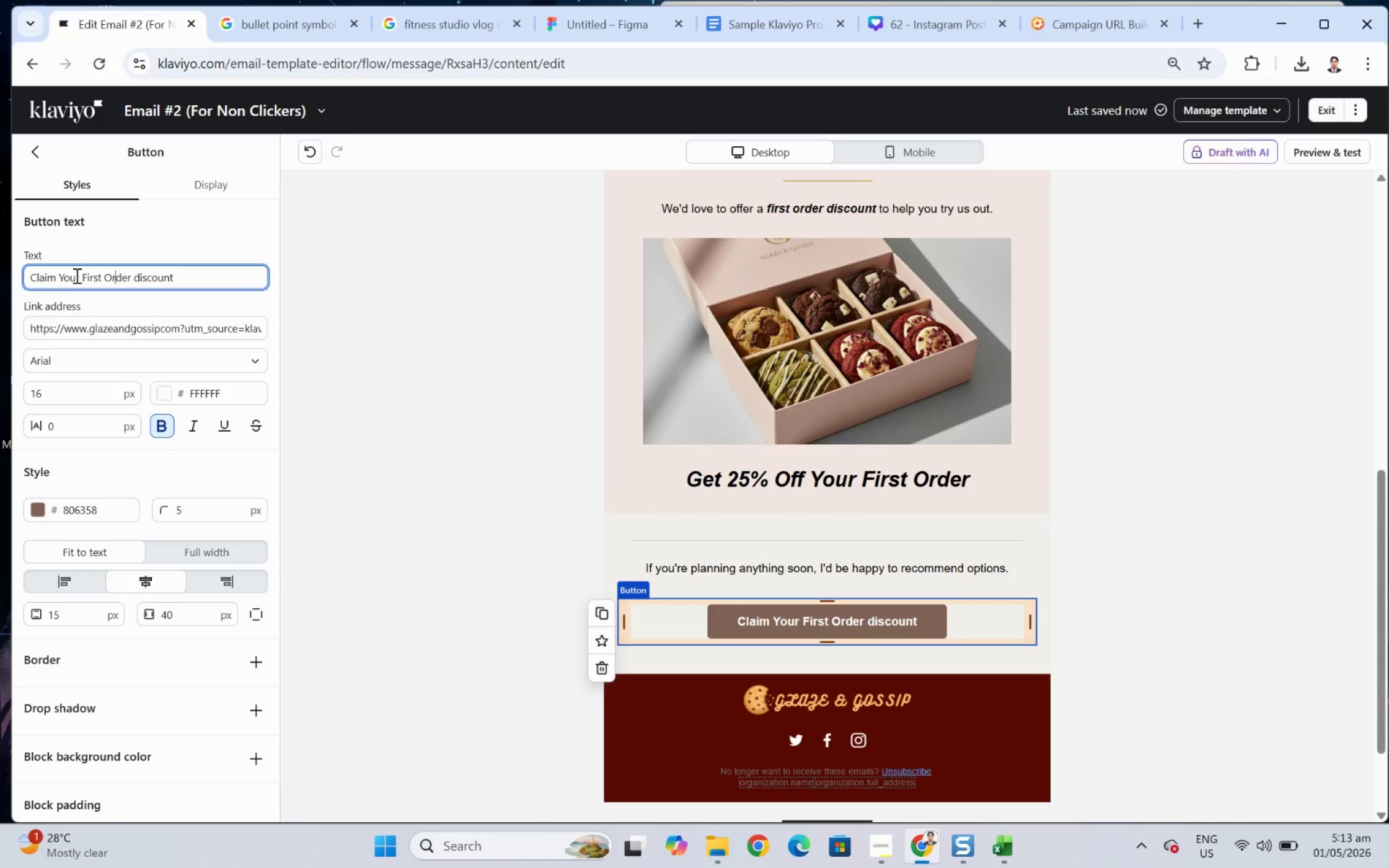 
key(ArrowRight)
 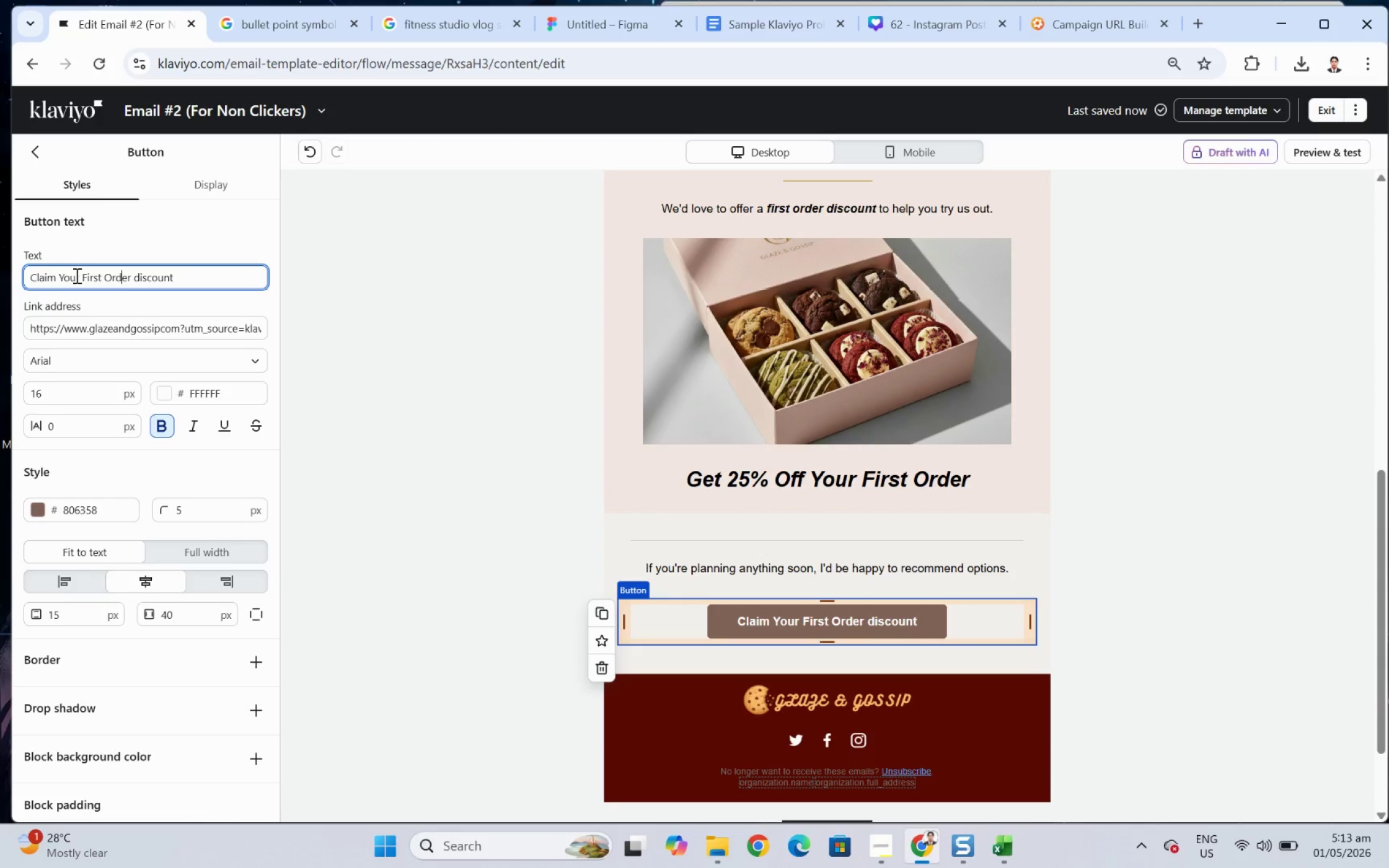 
key(ArrowRight)
 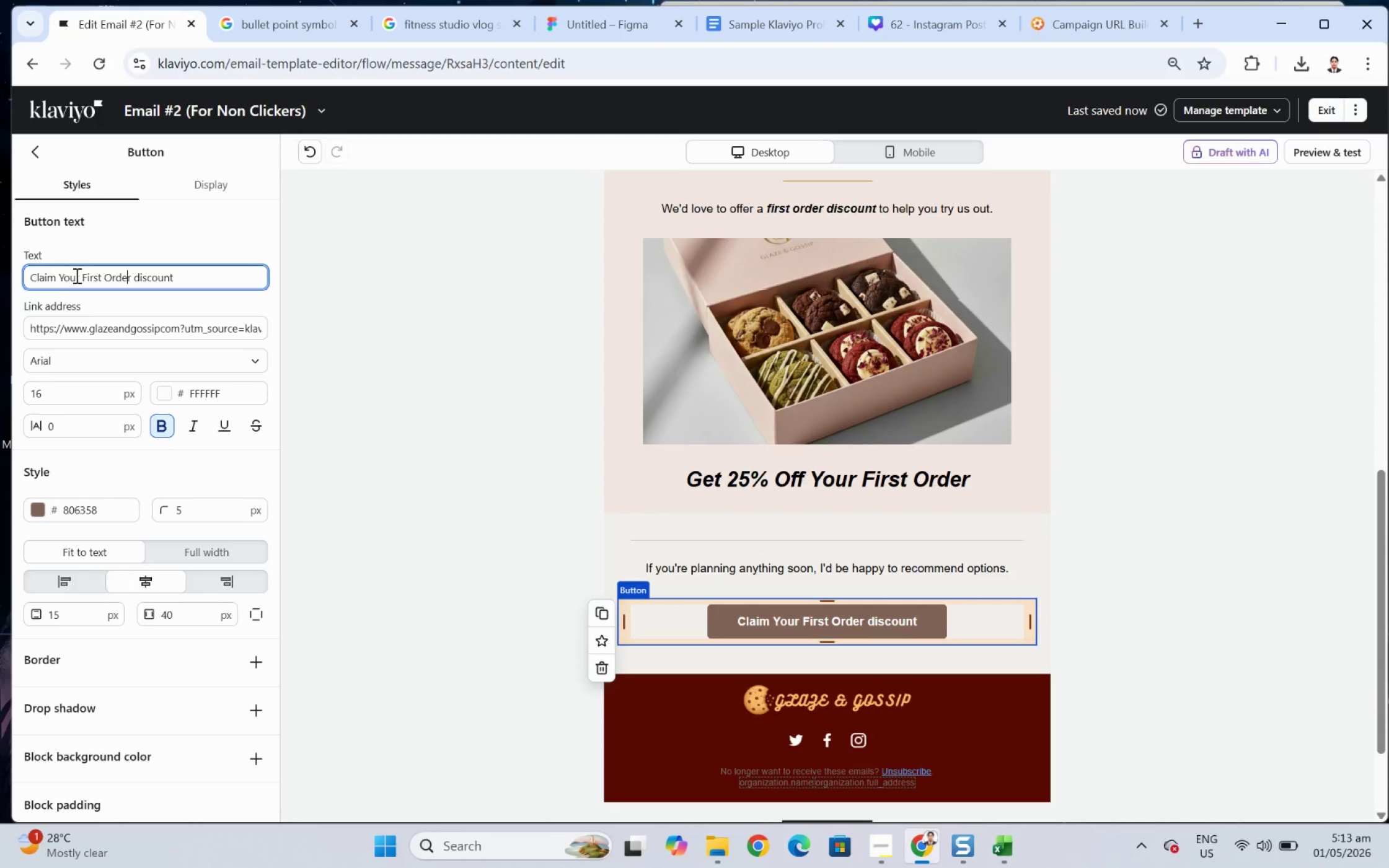 
key(ArrowRight)
 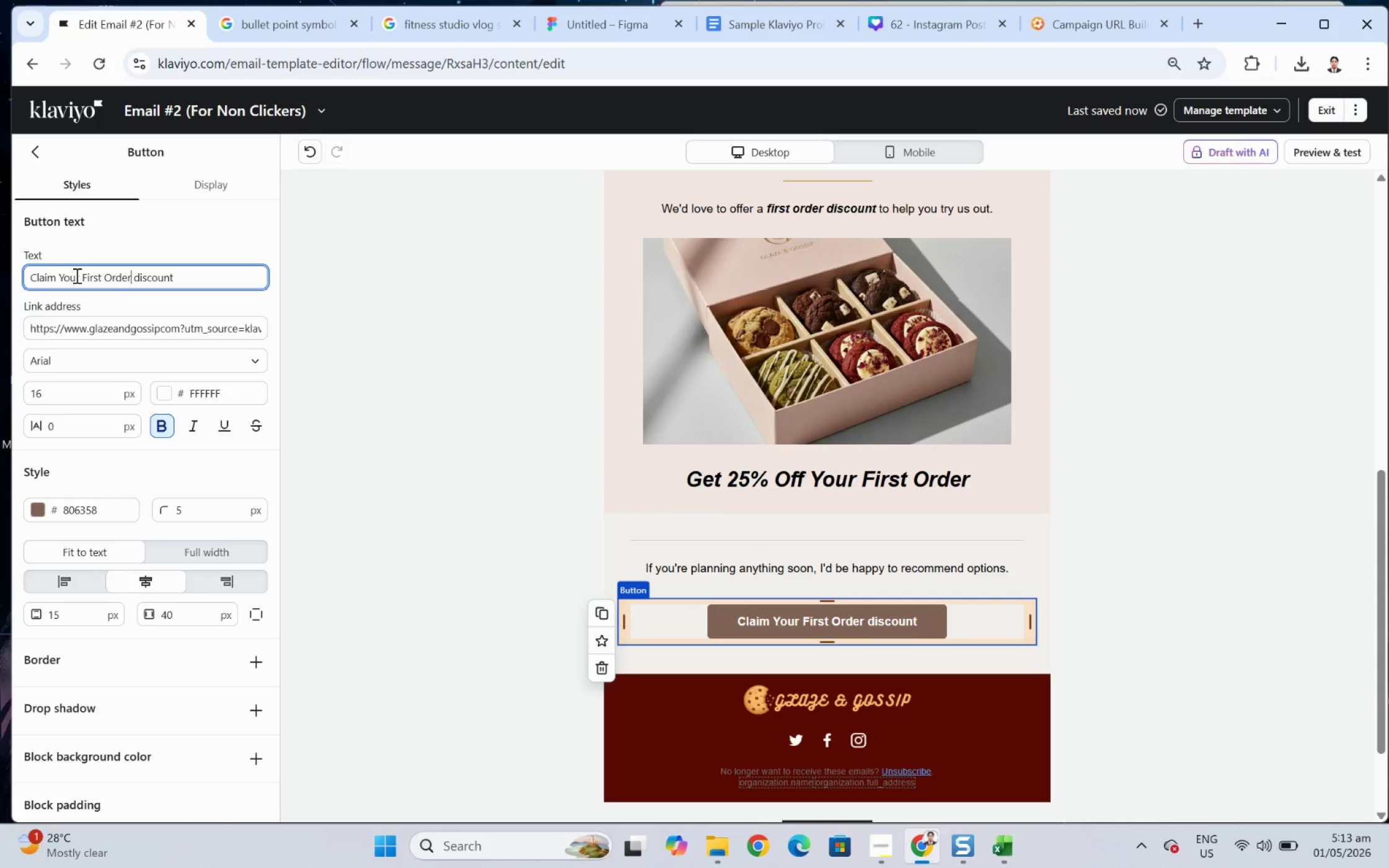 
key(ArrowRight)
 